 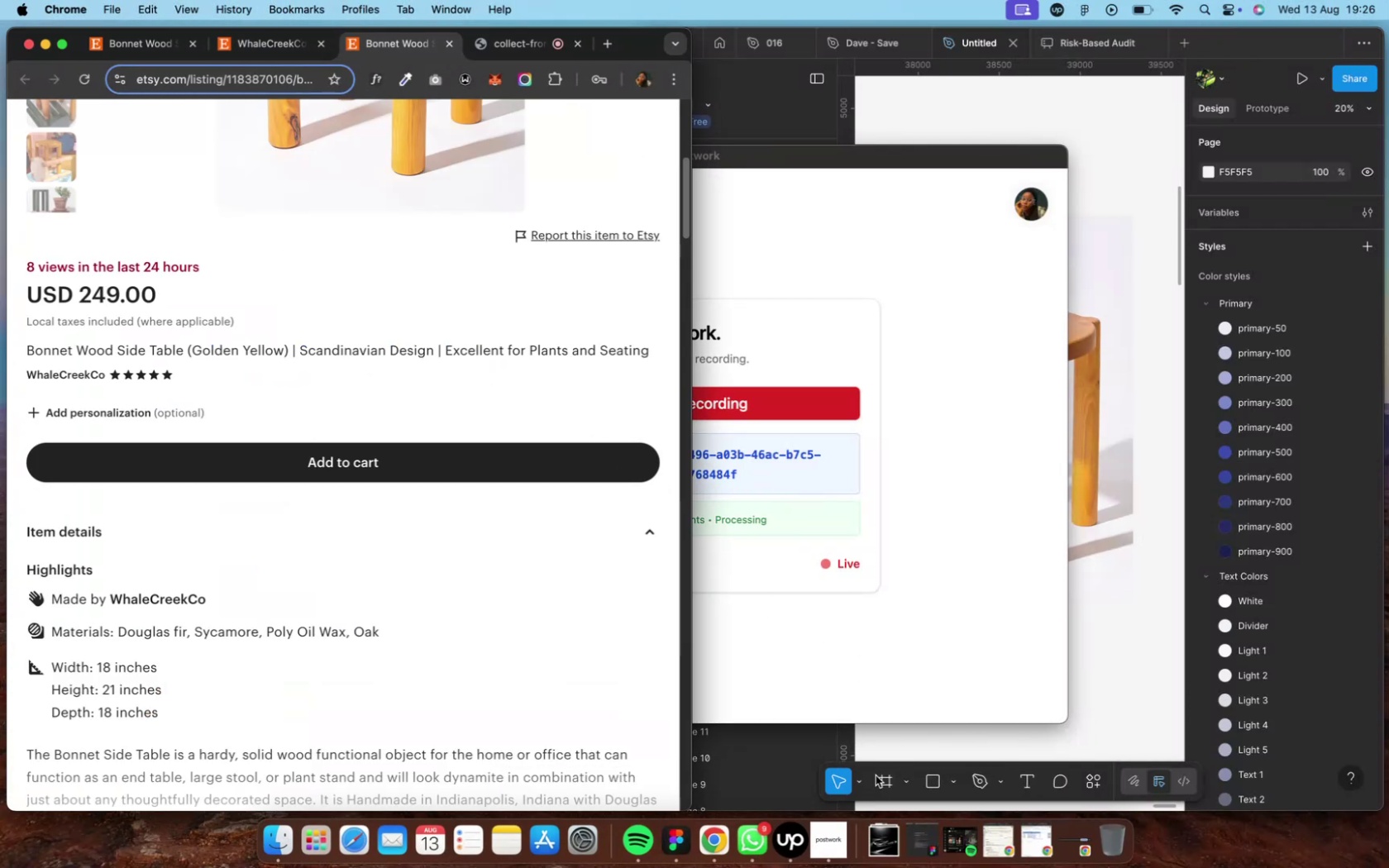 
key(Control+ArrowUp)
 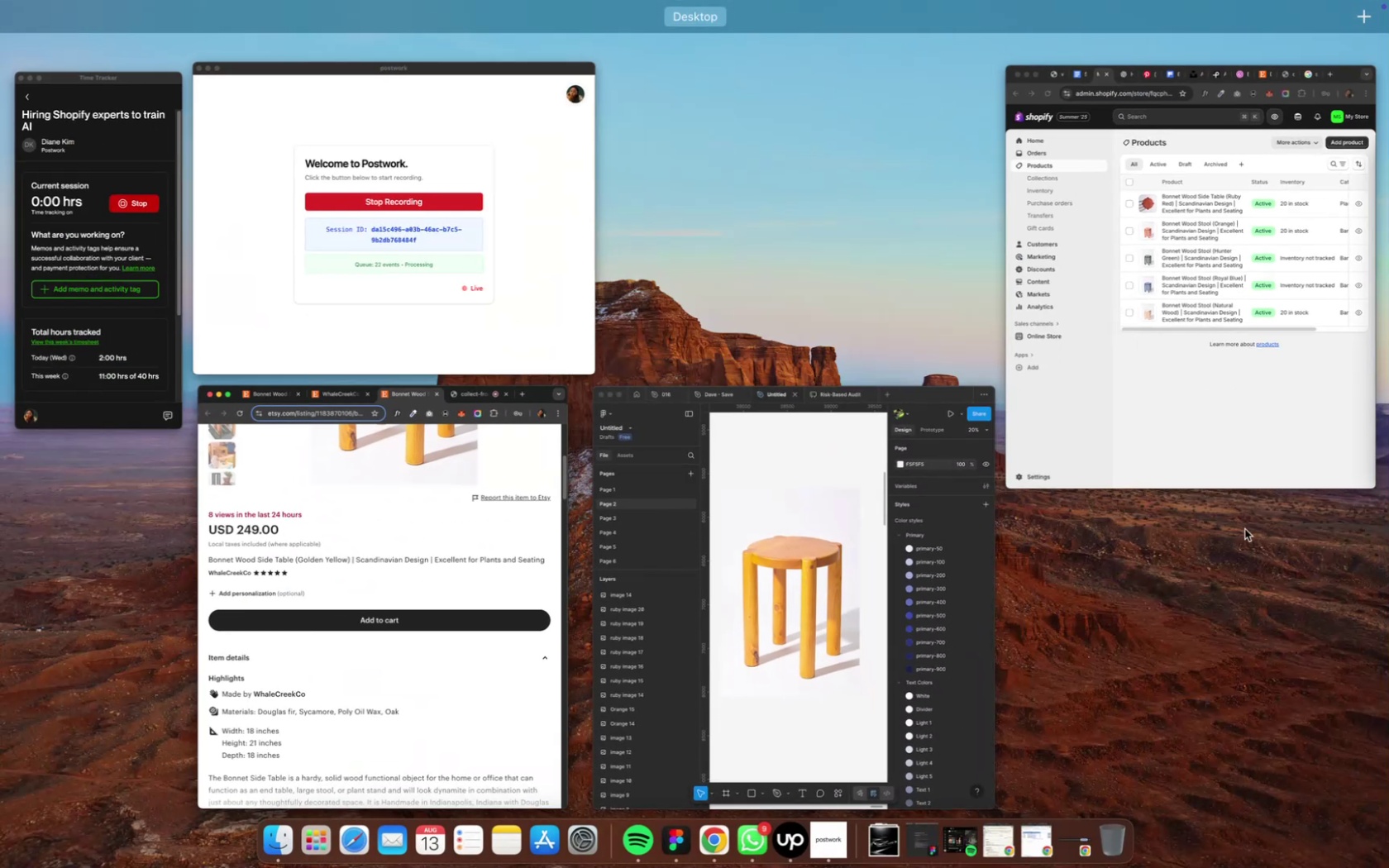 
left_click([1224, 434])
 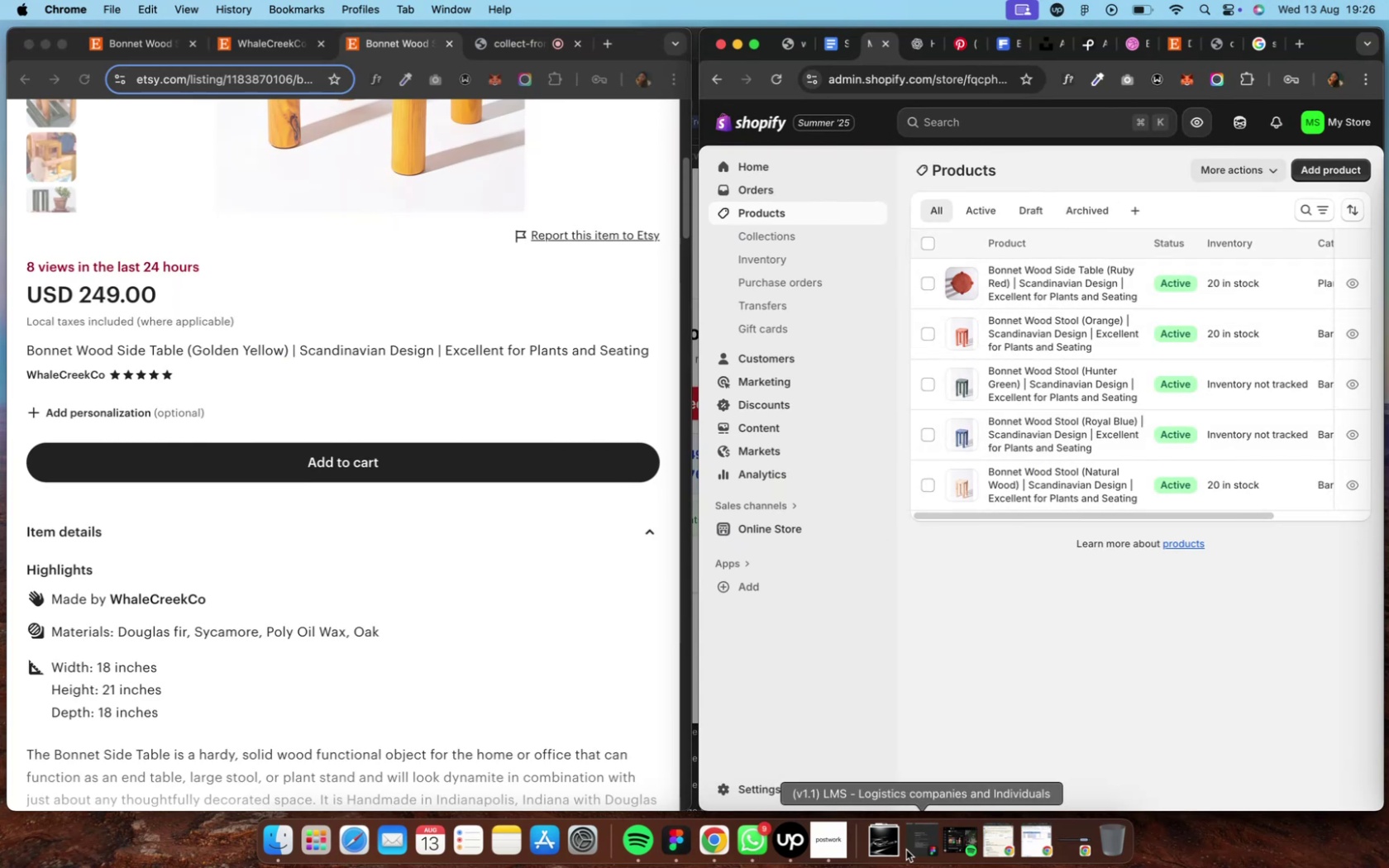 
wait(5.82)
 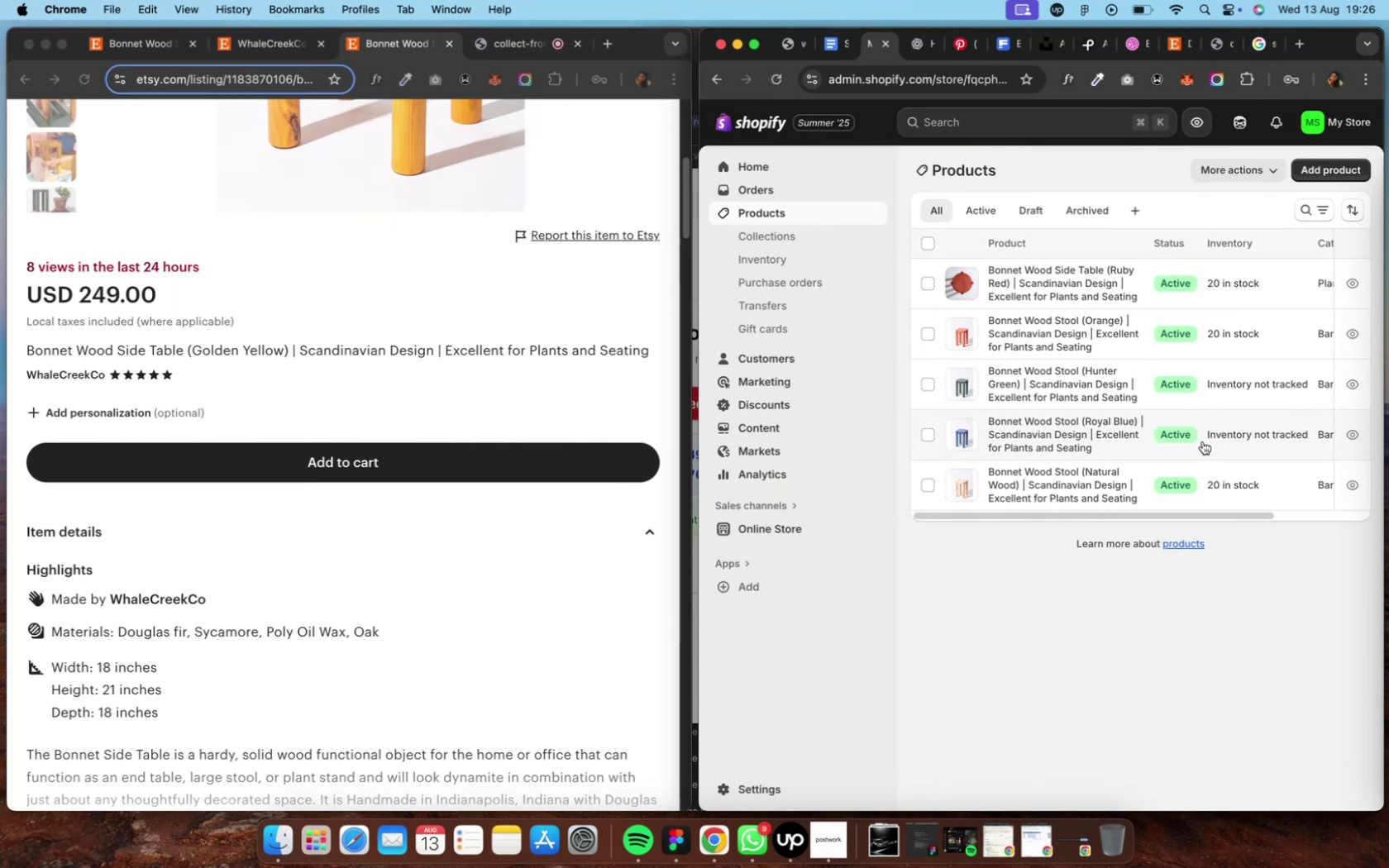 
mouse_move([674, 828])
 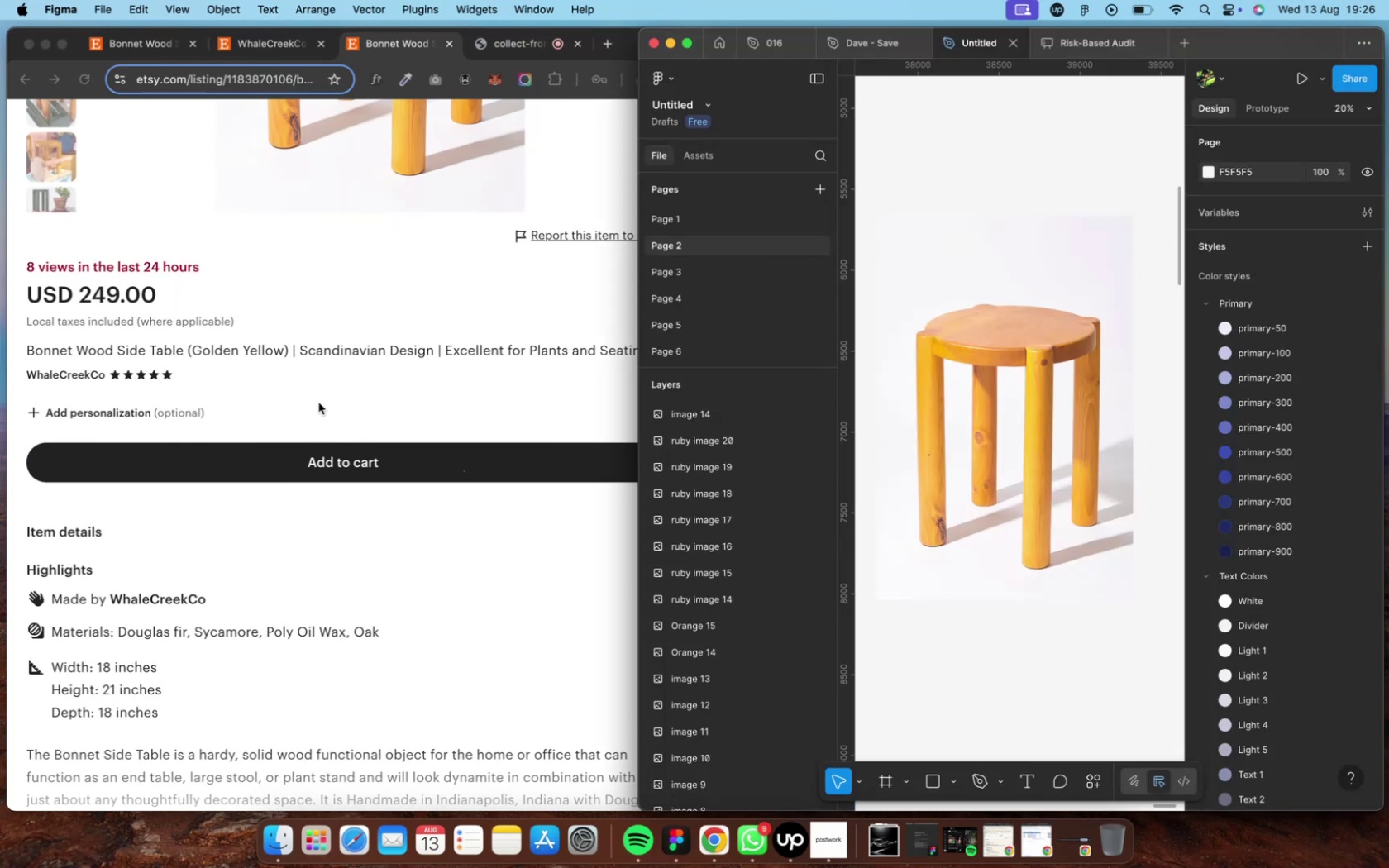 
scroll: coordinate [397, 360], scroll_direction: up, amount: 15.0
 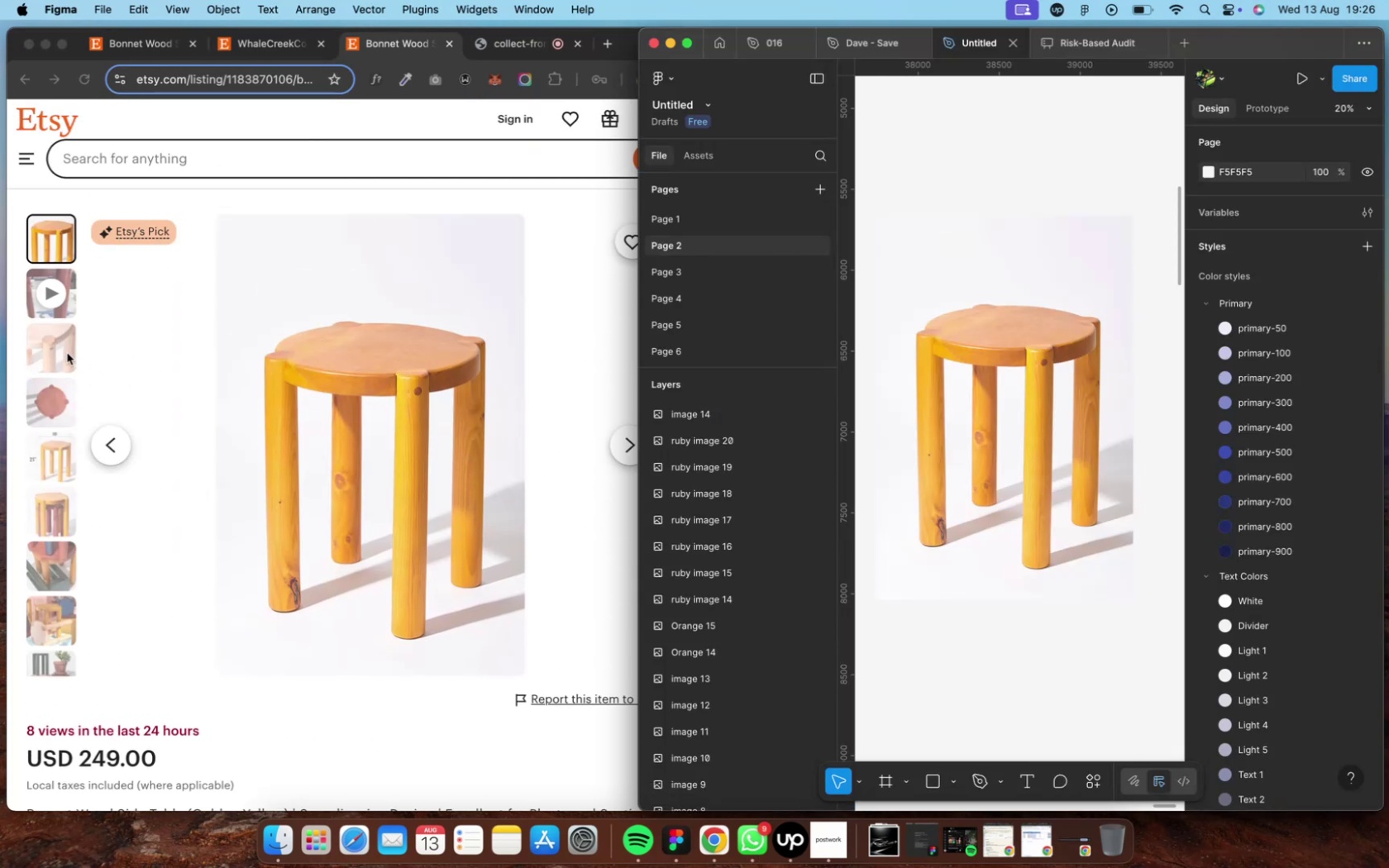 
left_click([50, 347])
 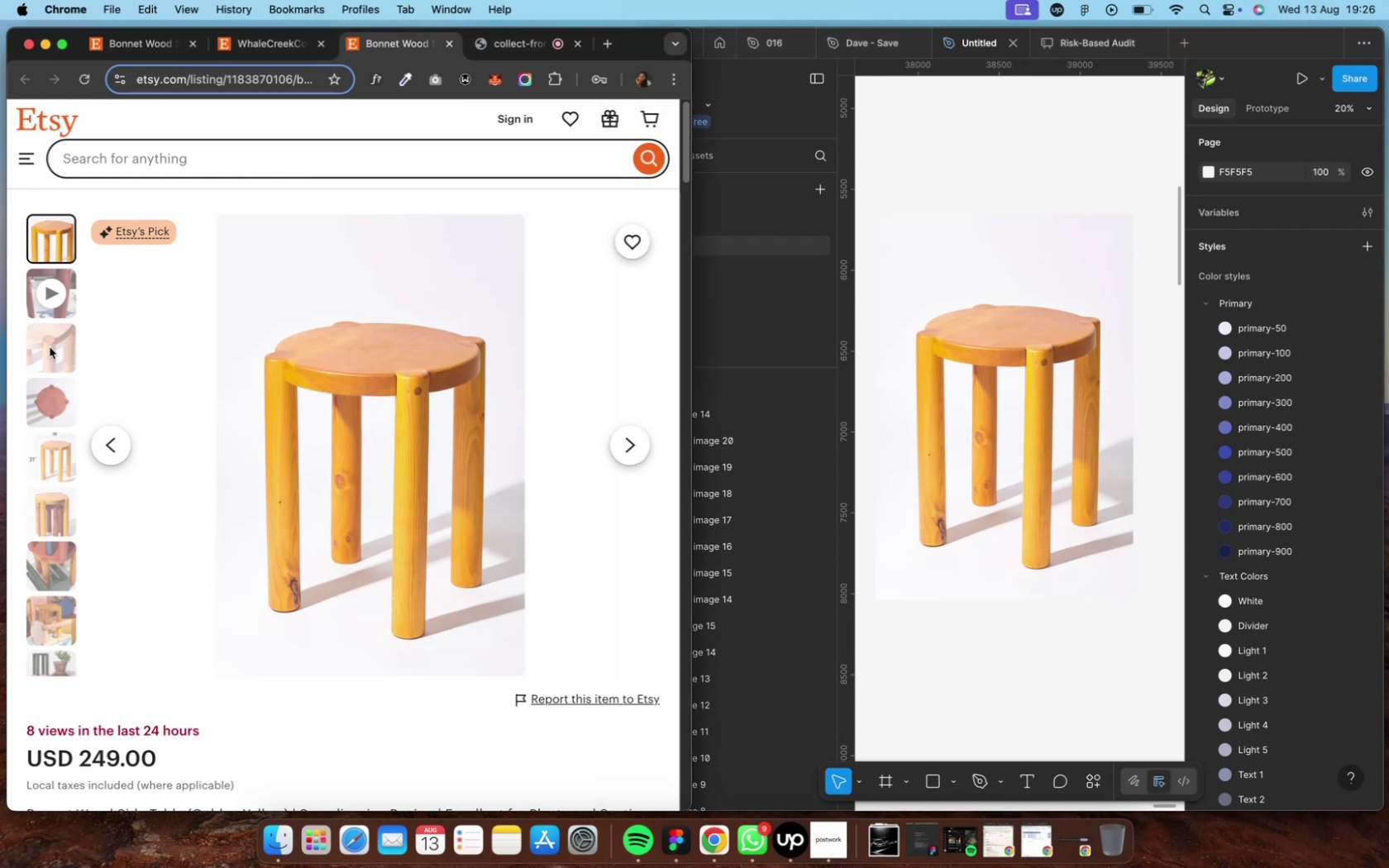 
left_click([50, 347])
 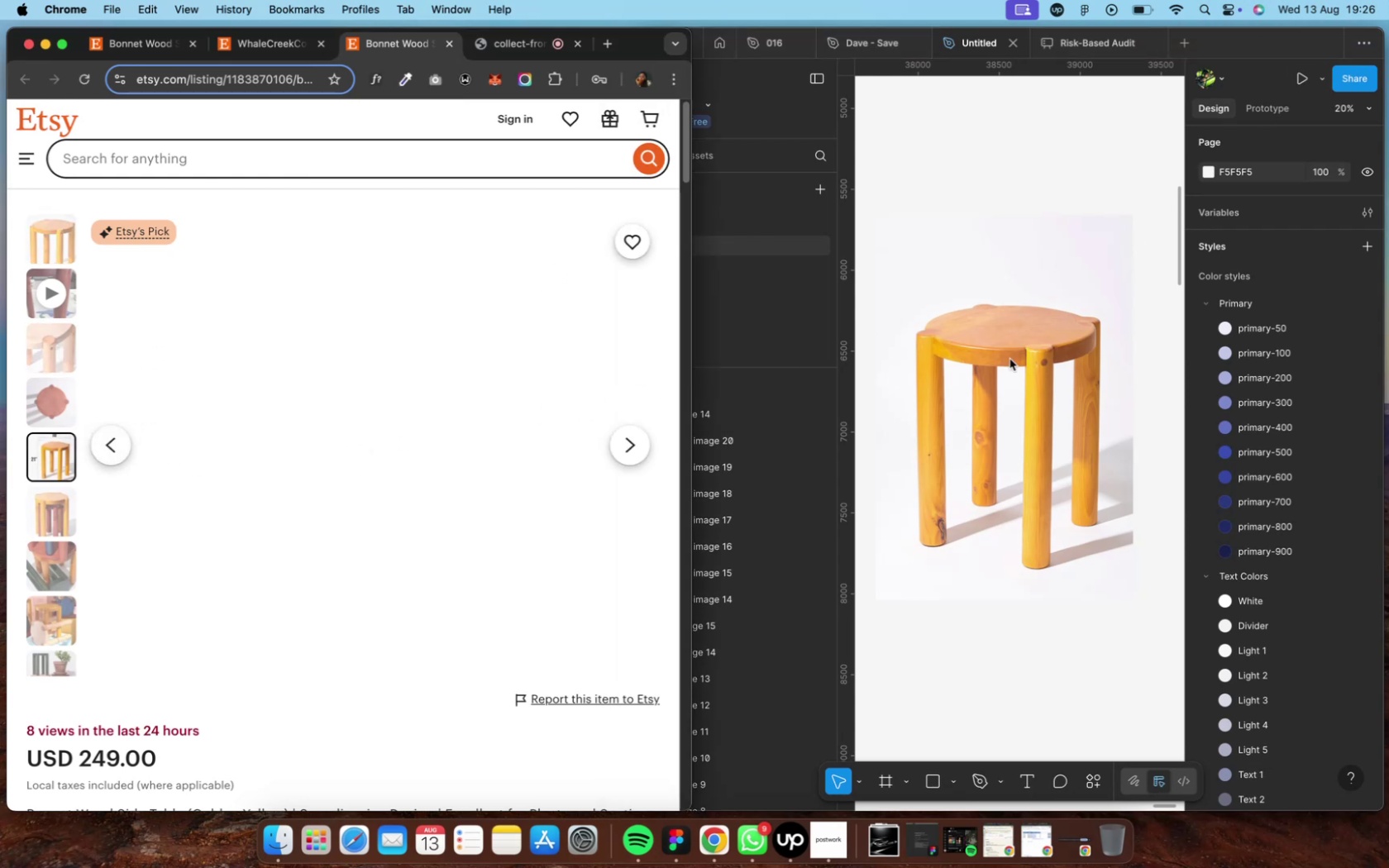 
wait(6.95)
 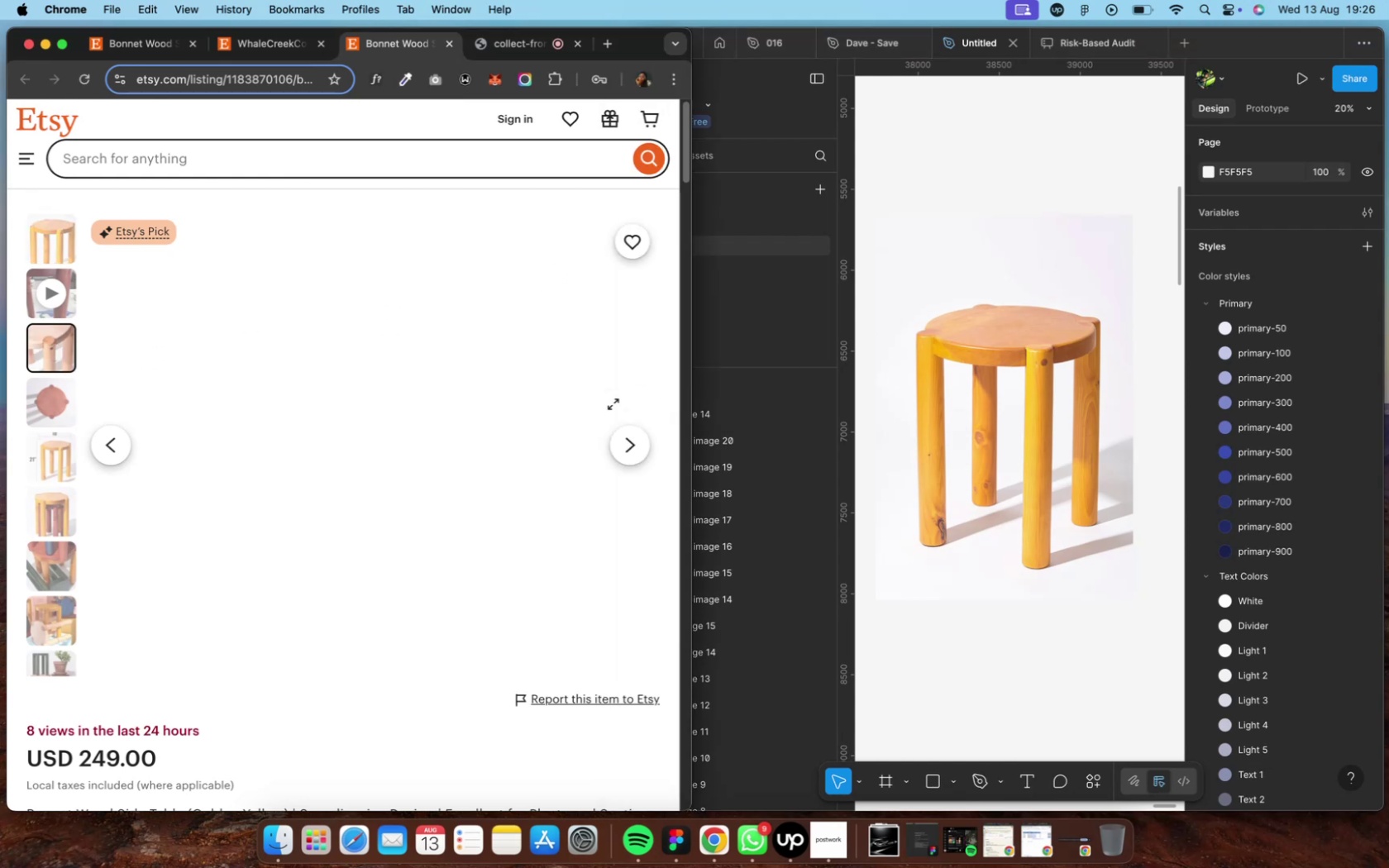 
right_click([473, 430])
 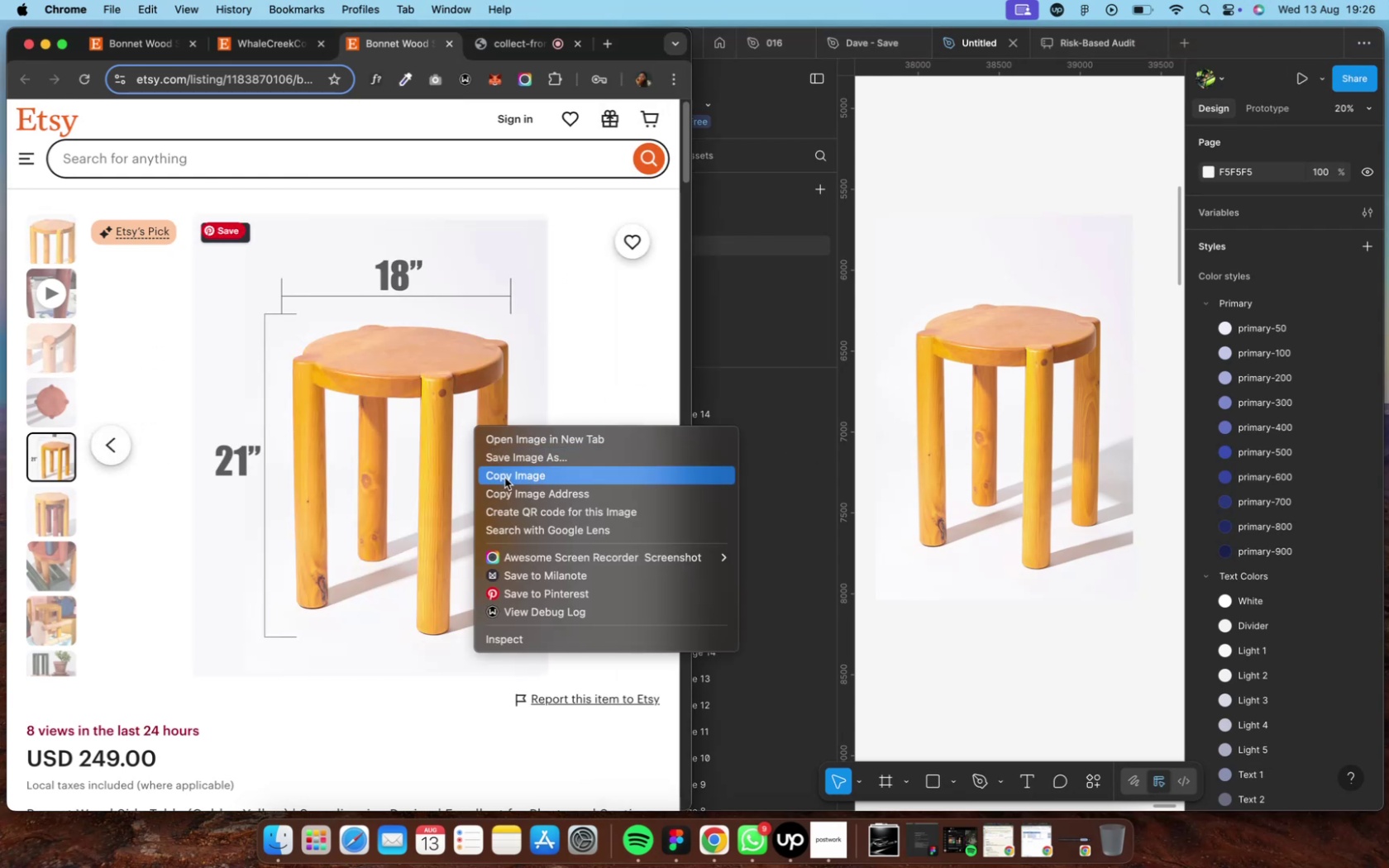 
left_click([504, 478])
 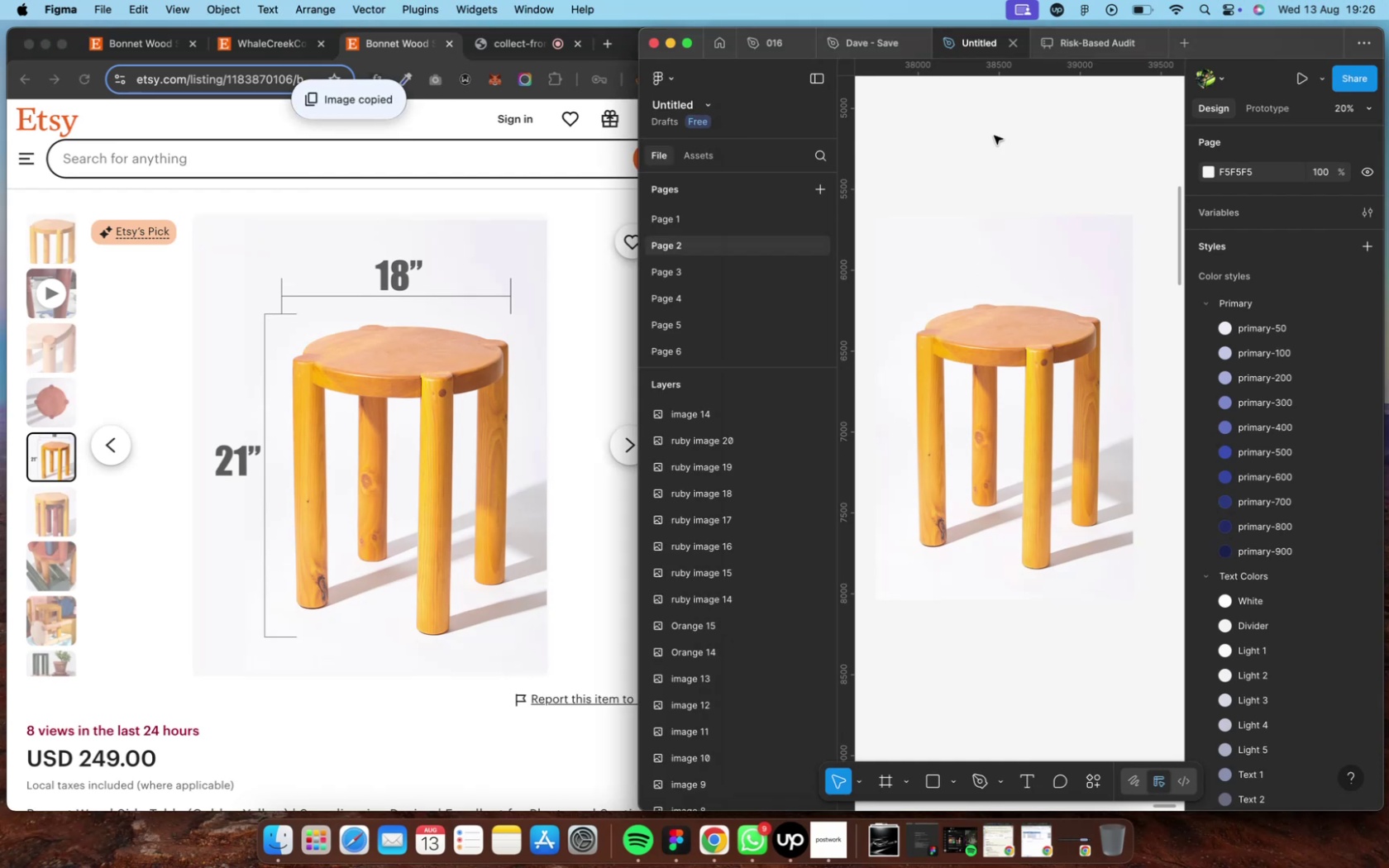 
key(Meta+CommandLeft)
 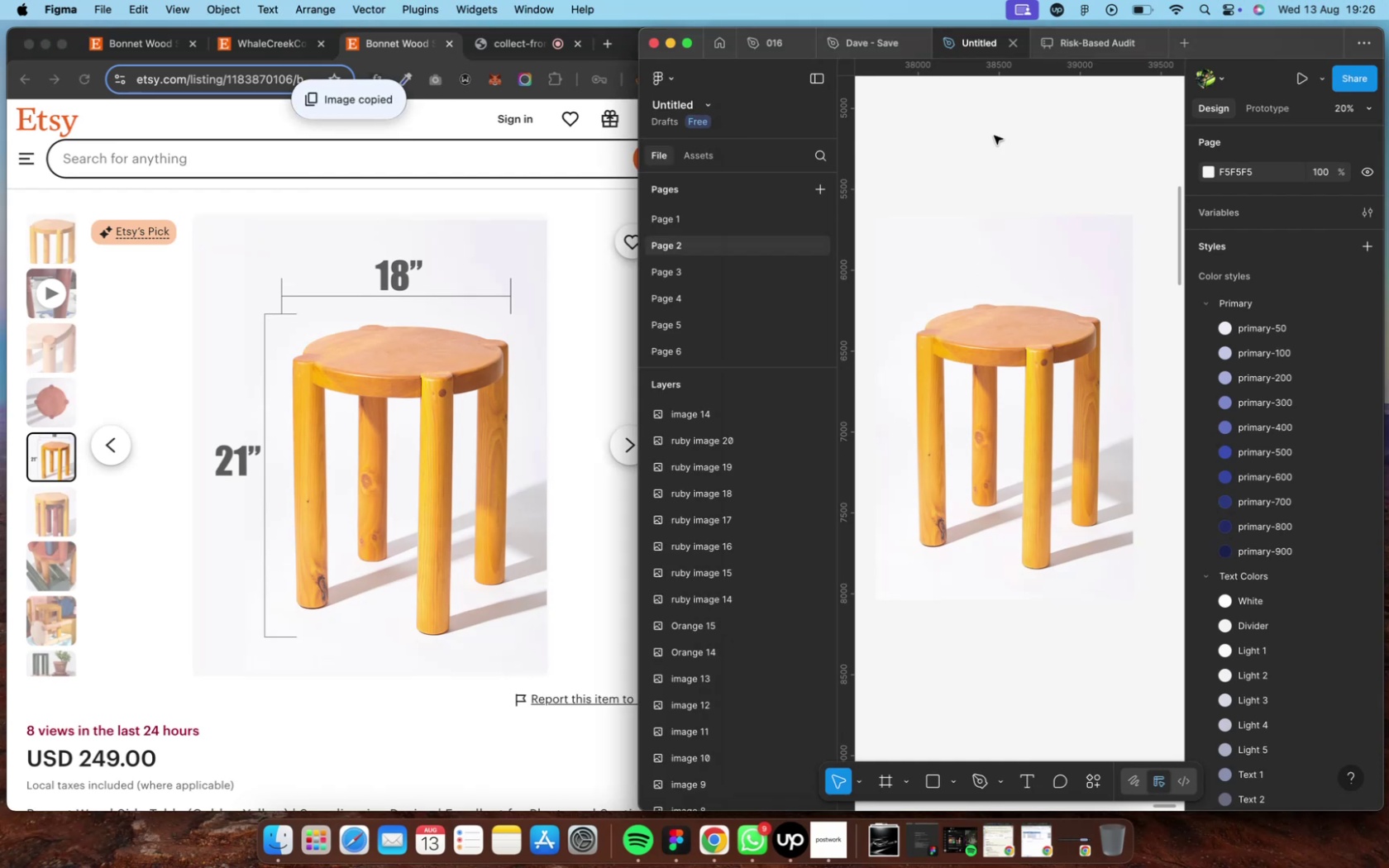 
key(Meta+V)
 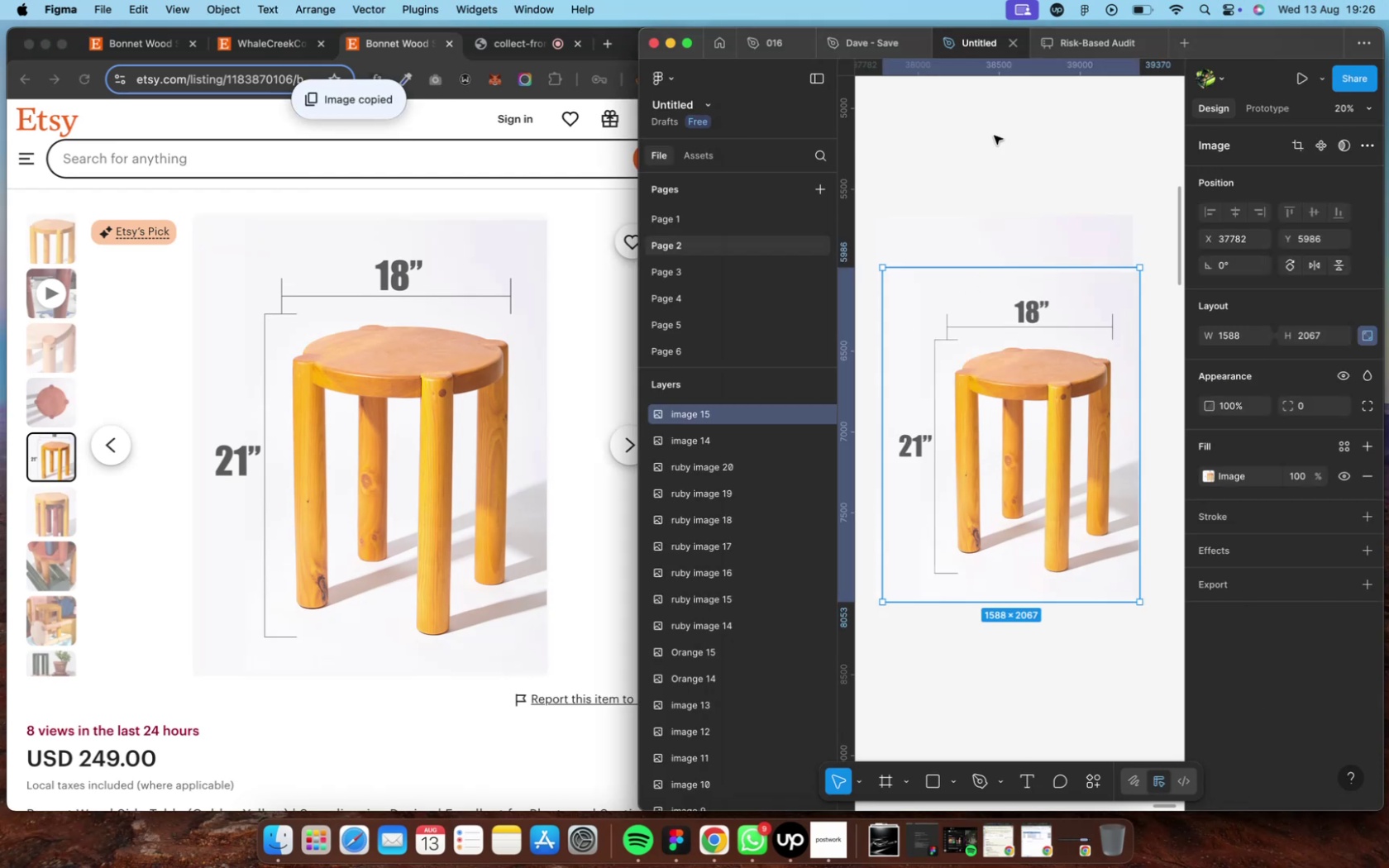 
left_click([993, 136])
 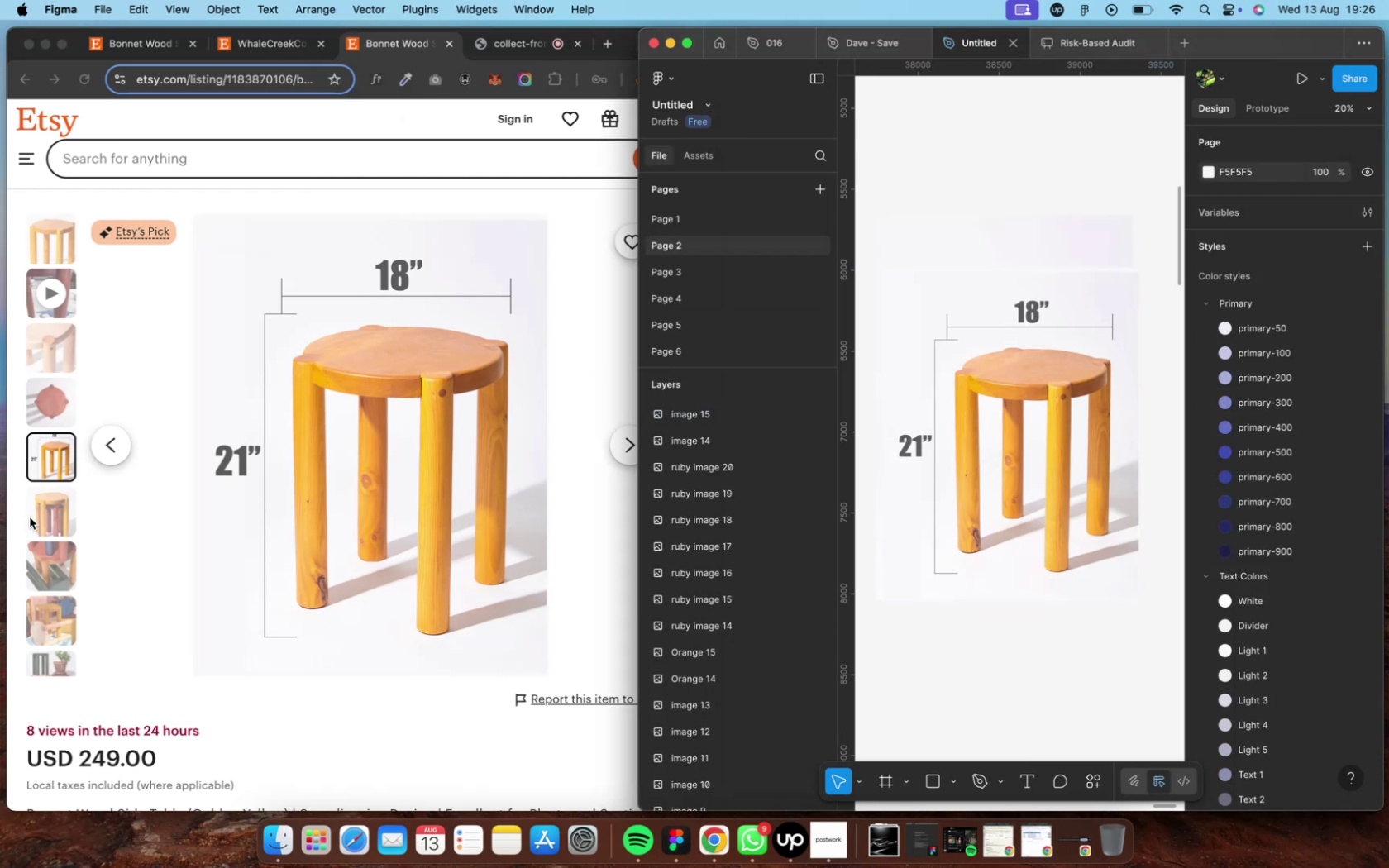 
left_click([42, 516])
 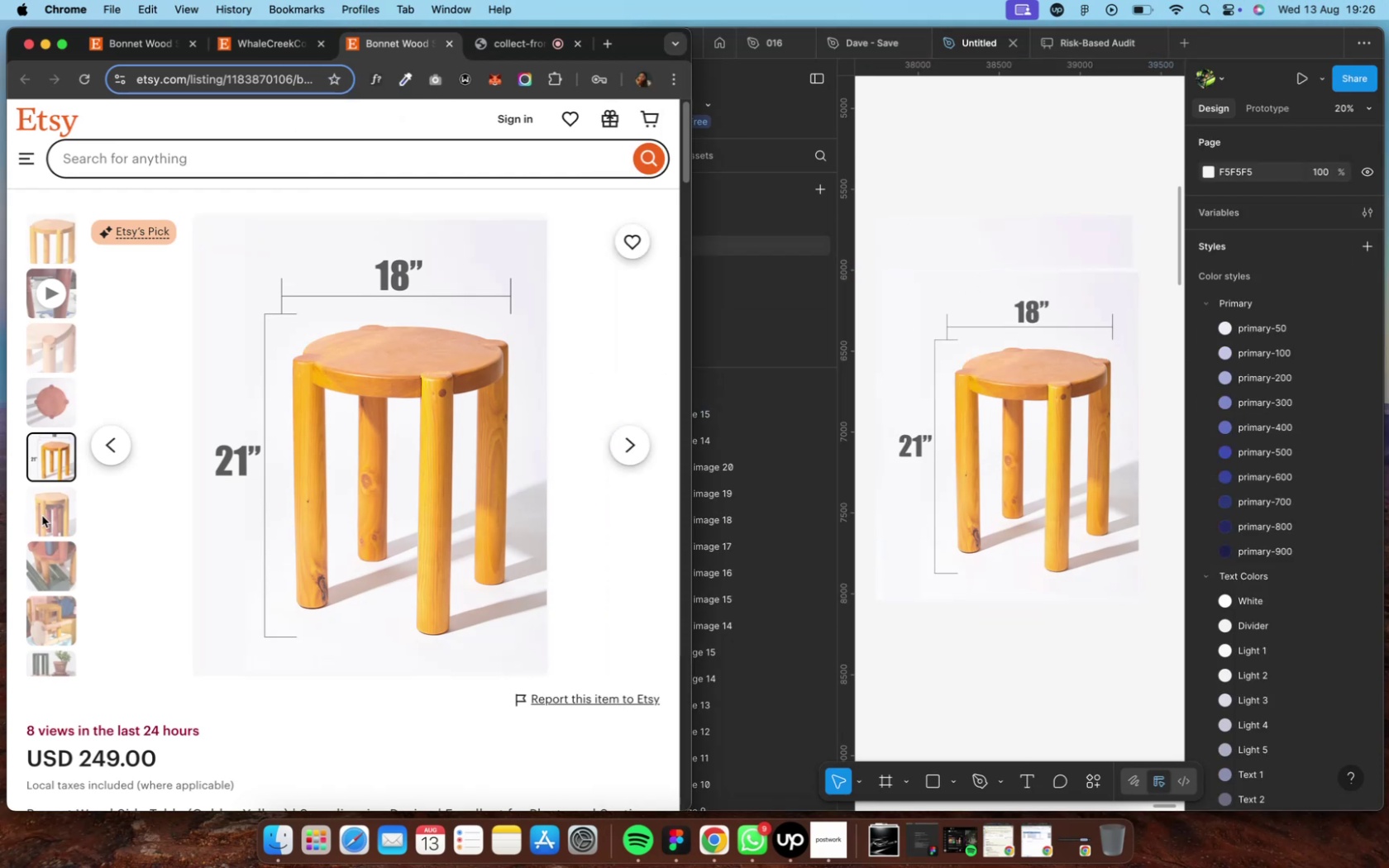 
left_click([47, 515])
 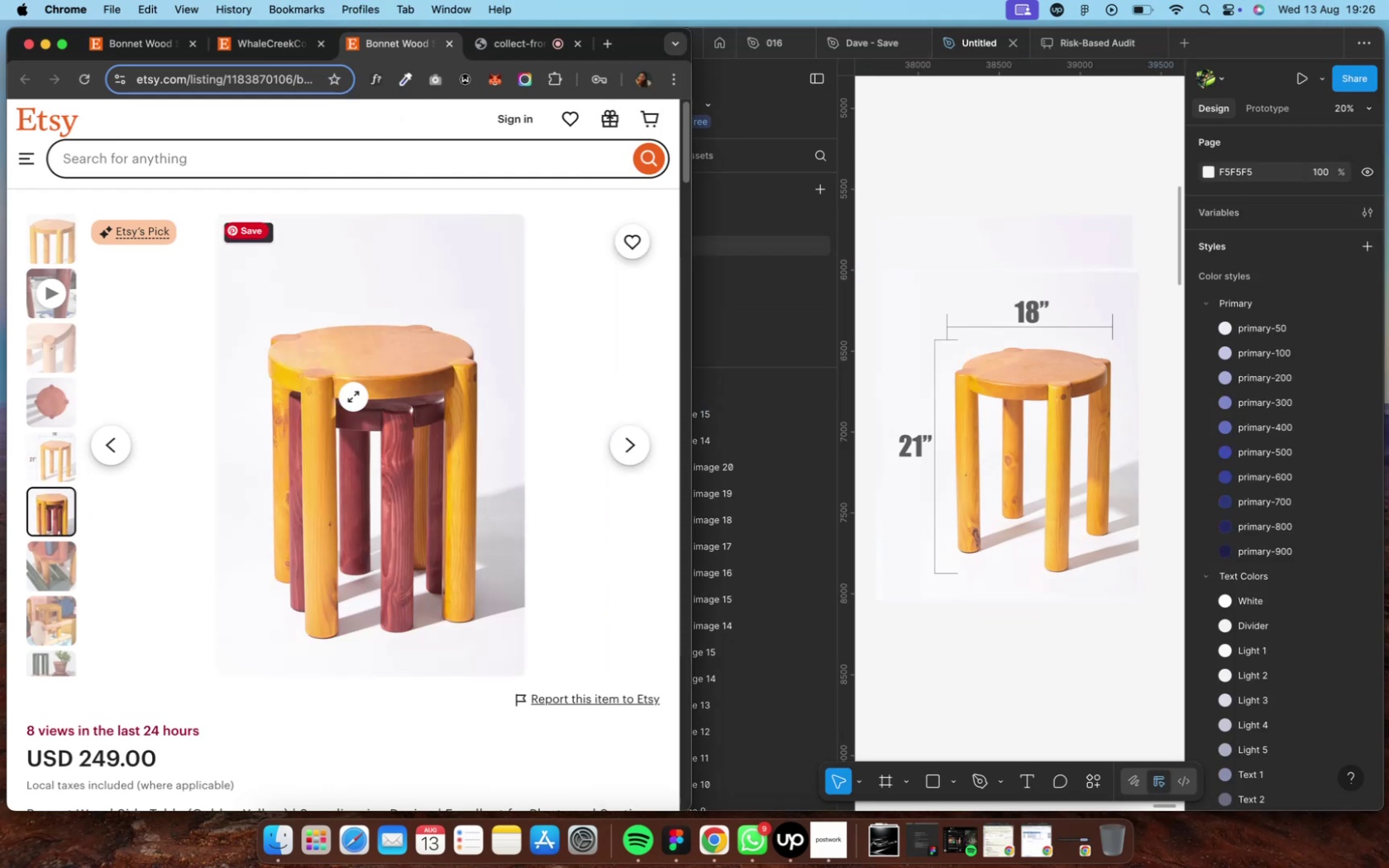 
right_click([373, 453])
 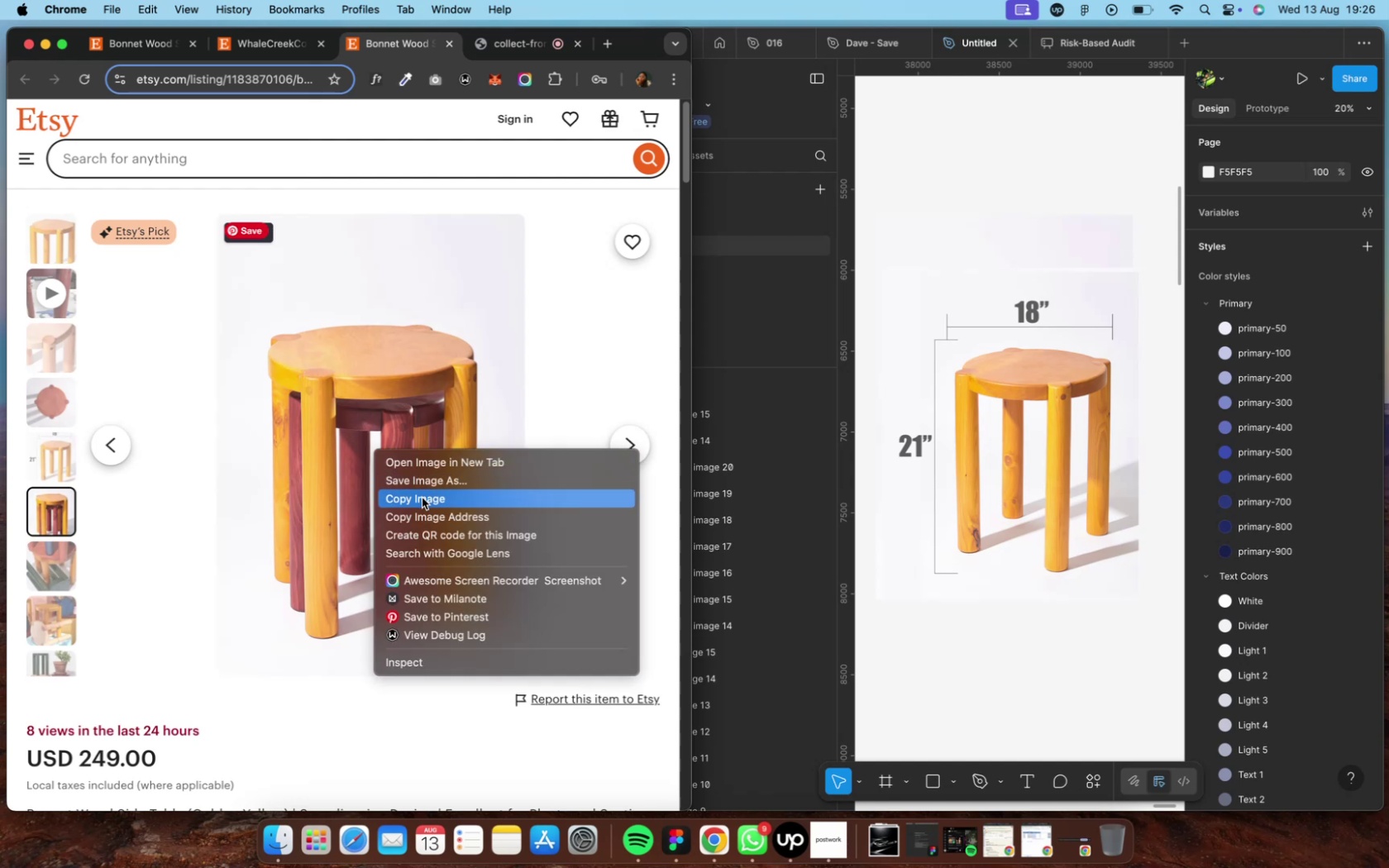 
left_click([422, 498])
 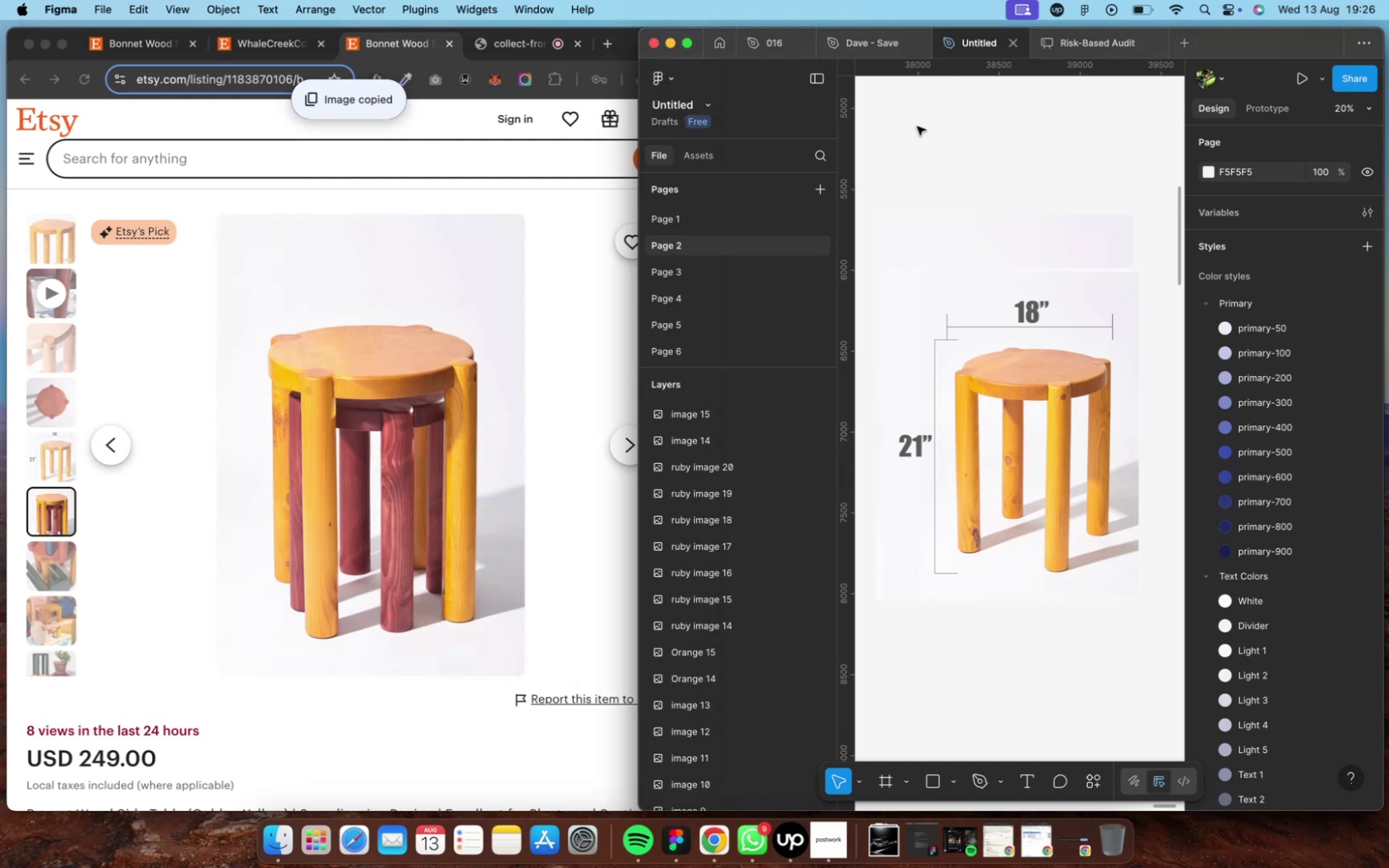 
key(Meta+V)
 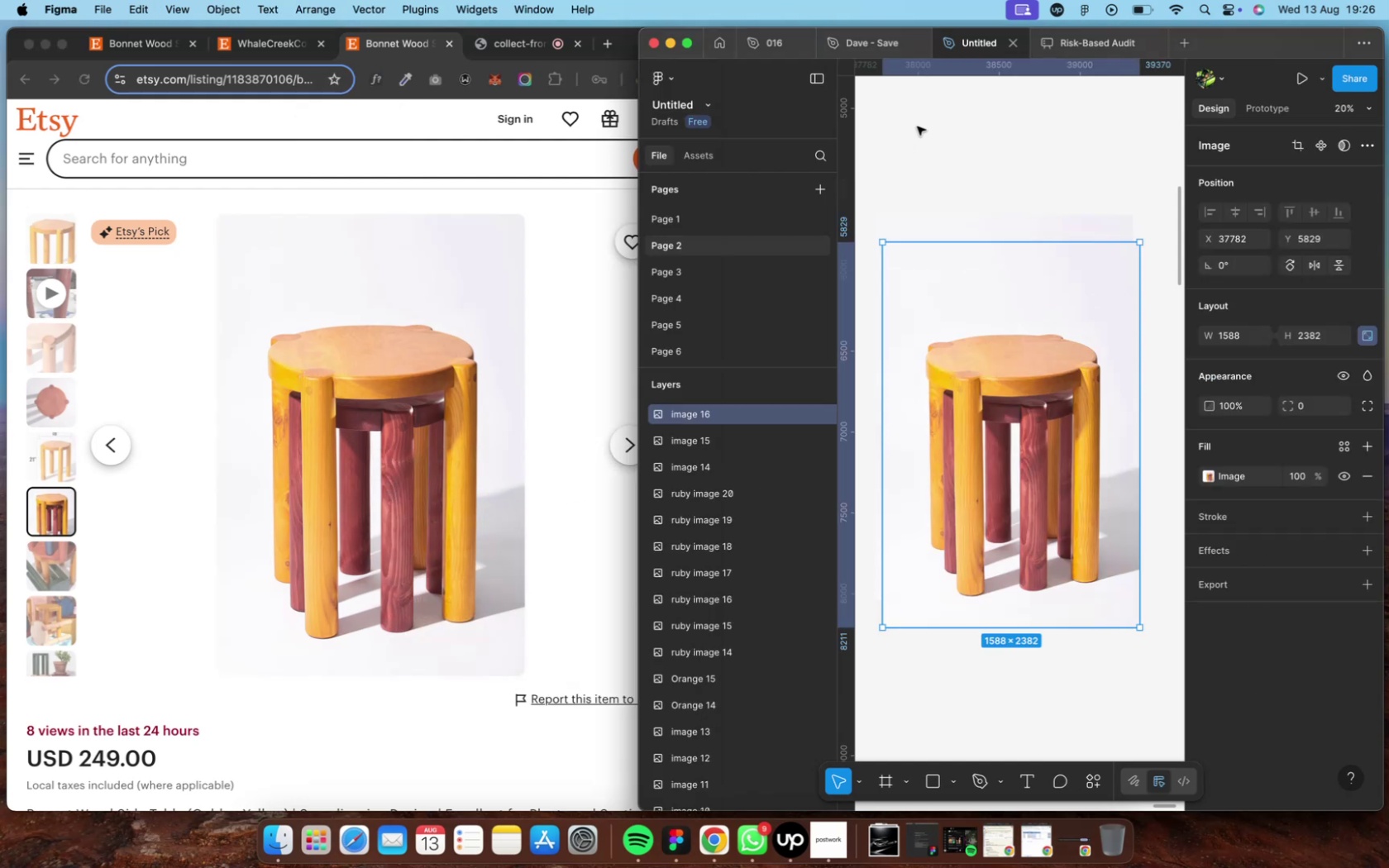 
left_click([921, 123])
 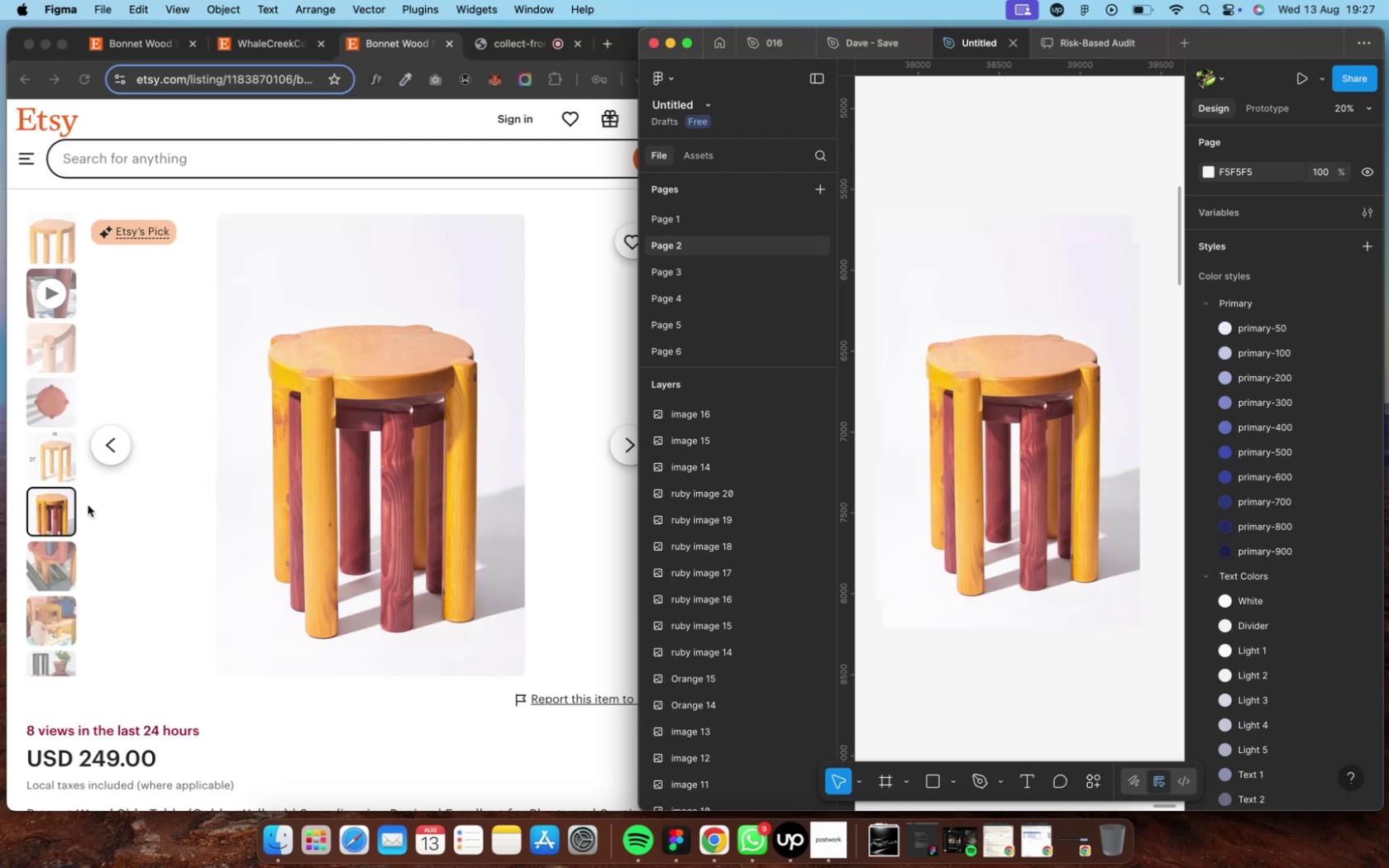 
scroll: coordinate [55, 541], scroll_direction: down, amount: 4.0
 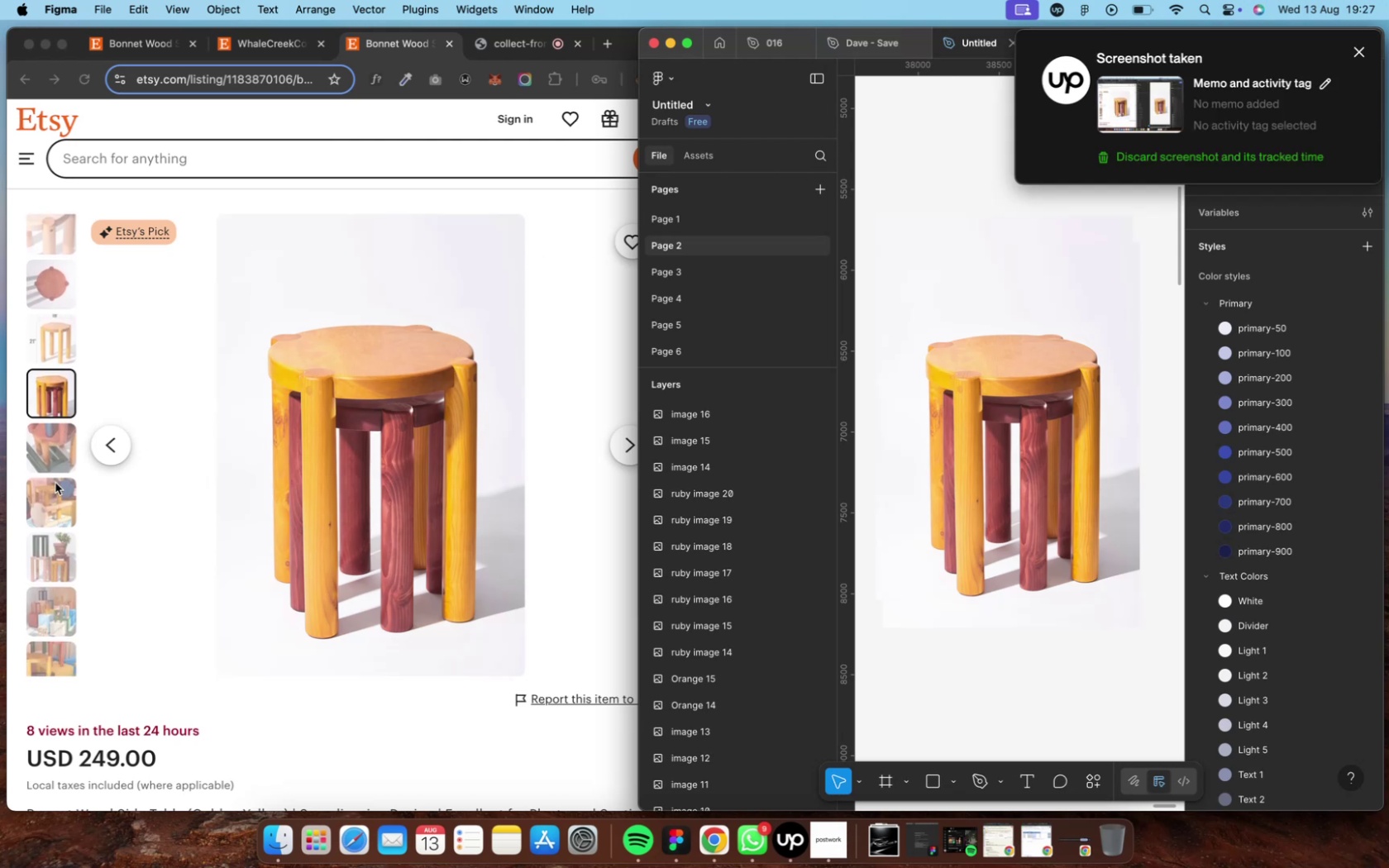 
left_click([52, 452])
 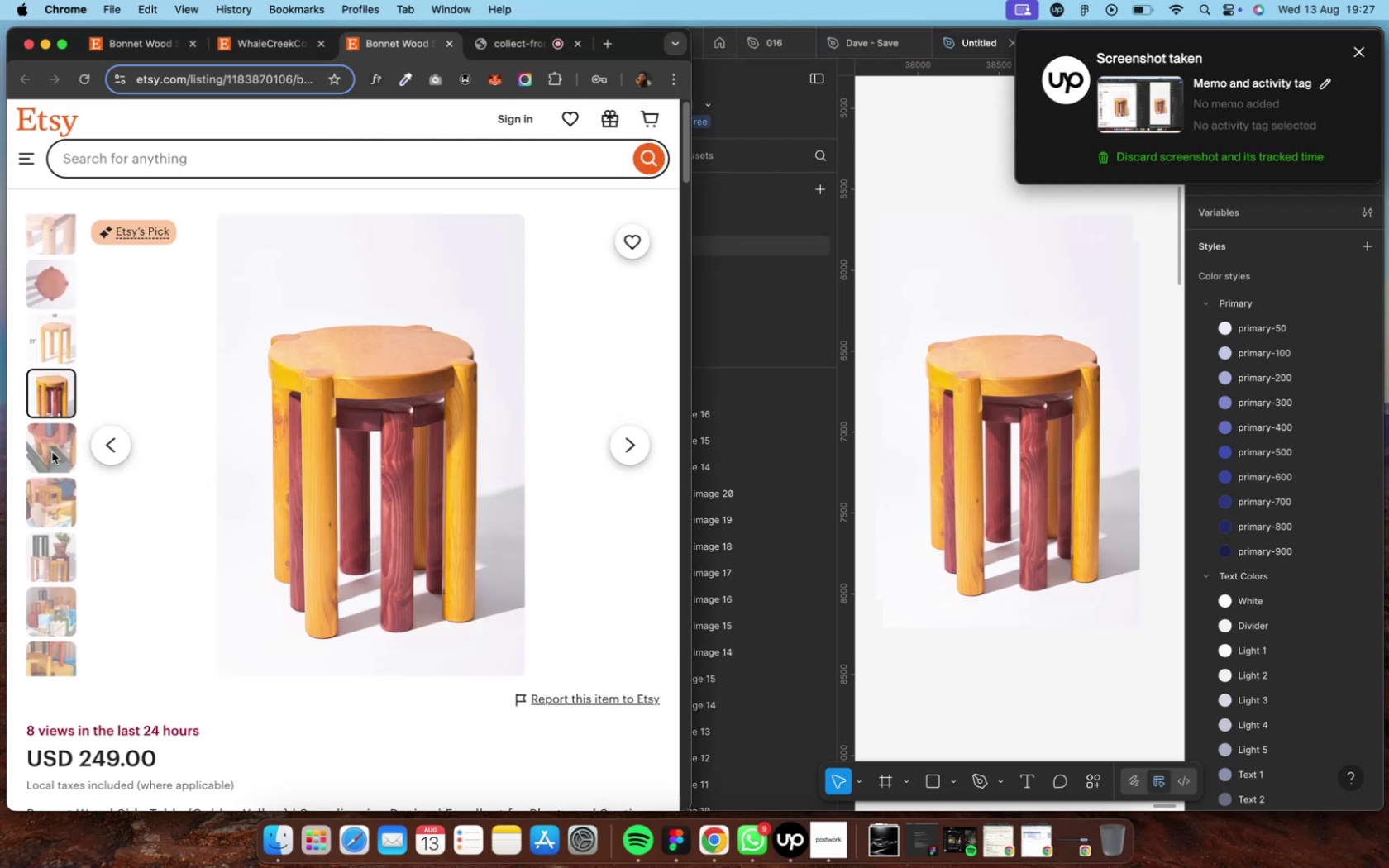 
left_click([52, 452])
 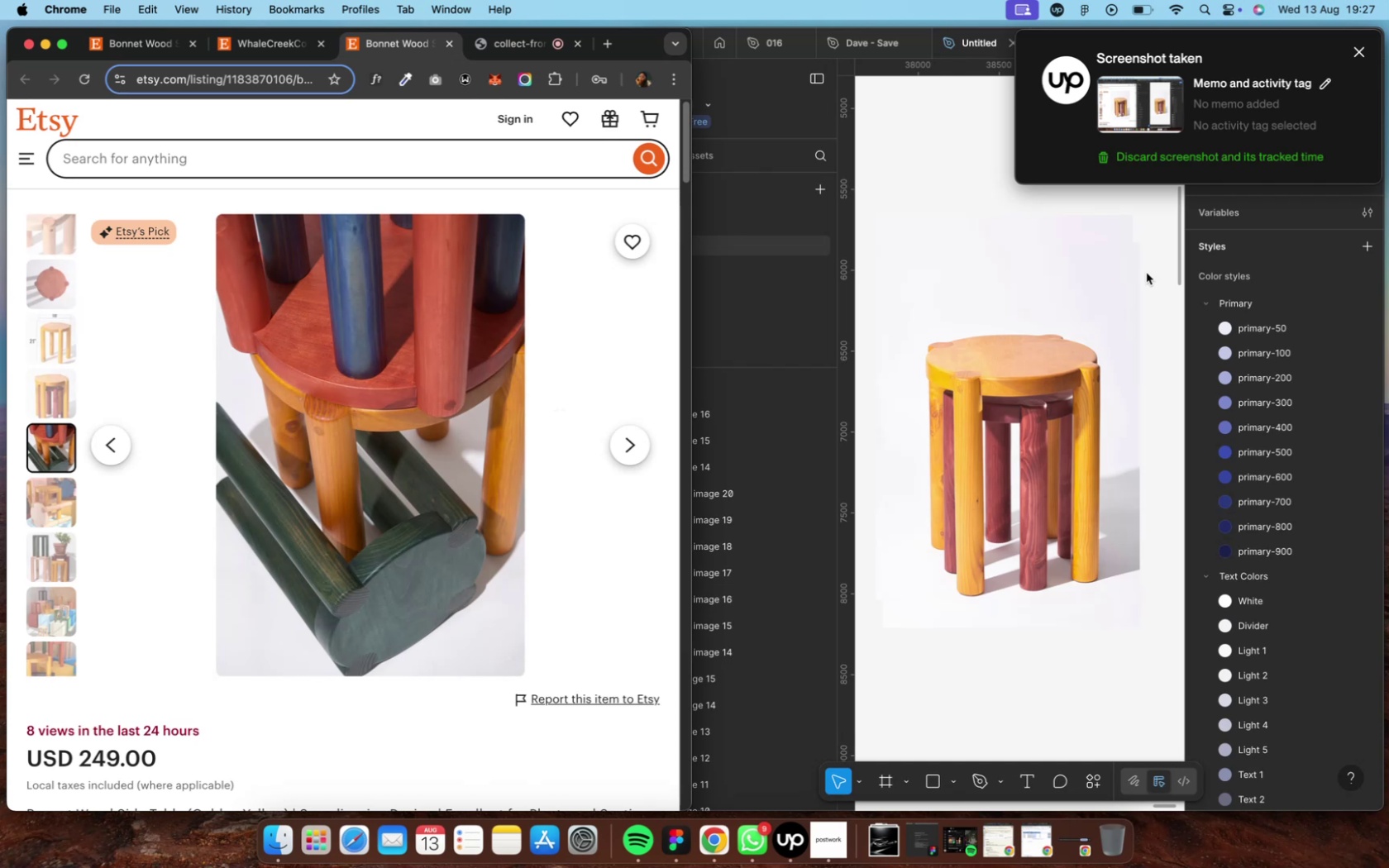 
wait(6.64)
 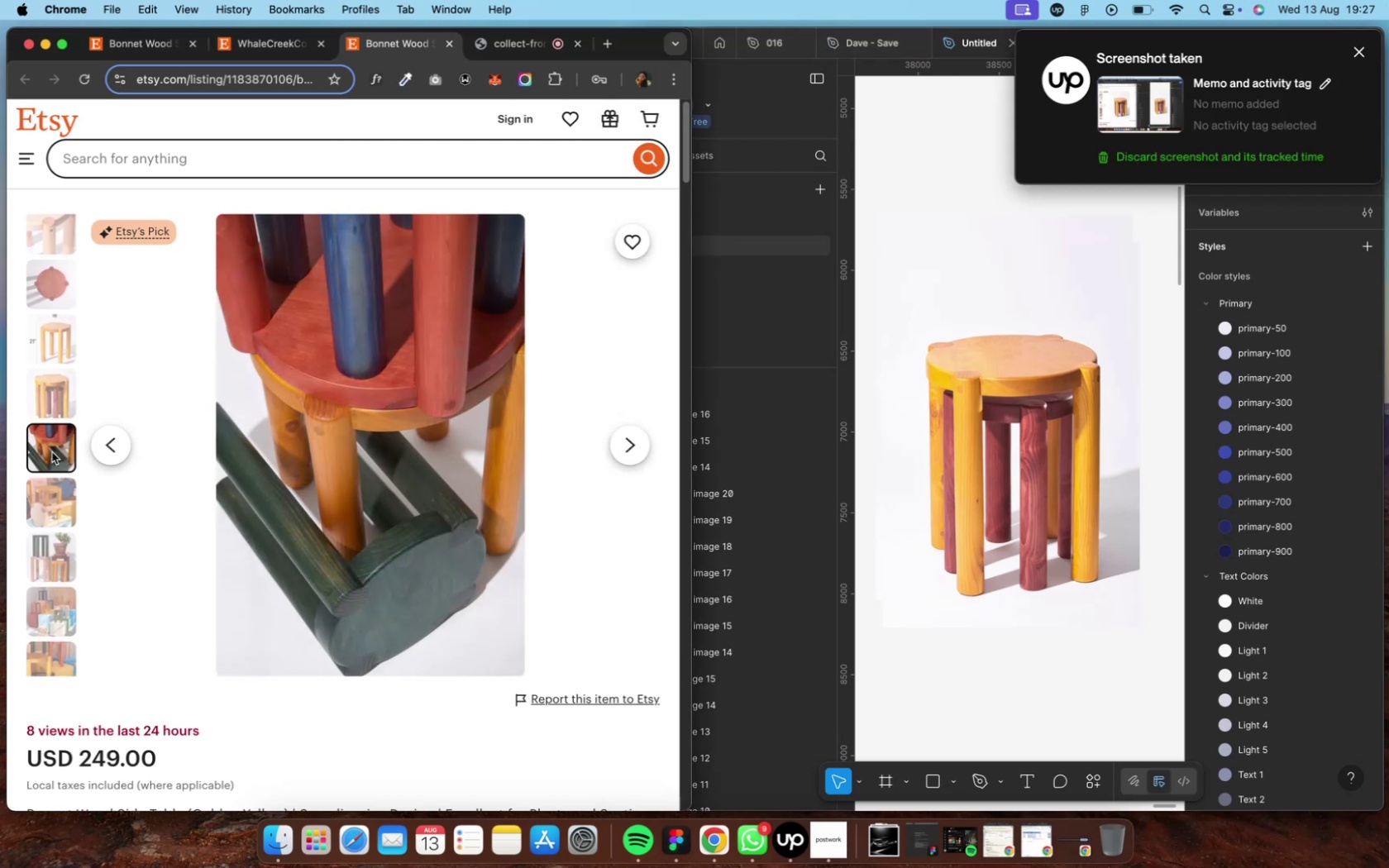 
key(Control+ArrowUp)
 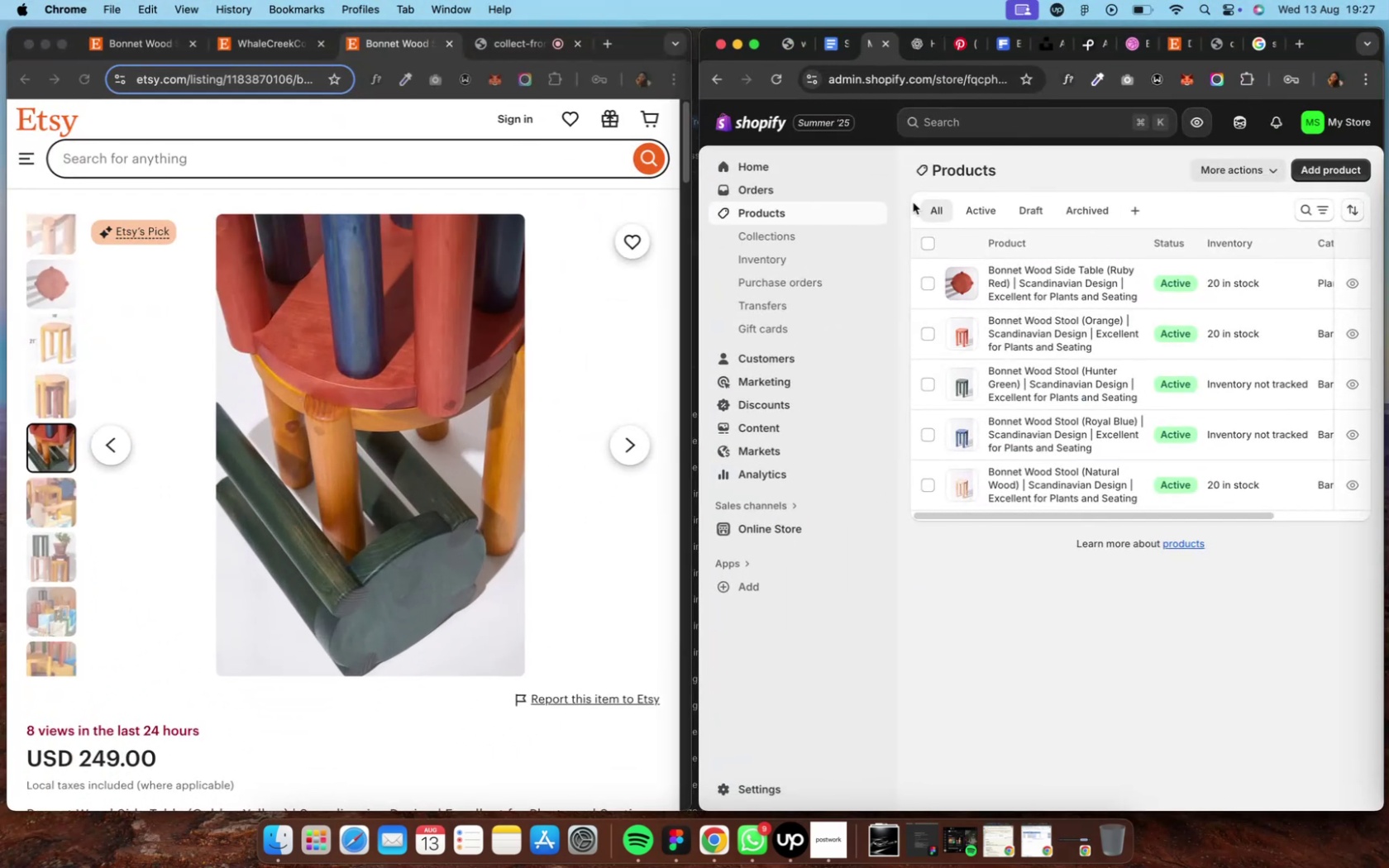 
left_click([1322, 165])
 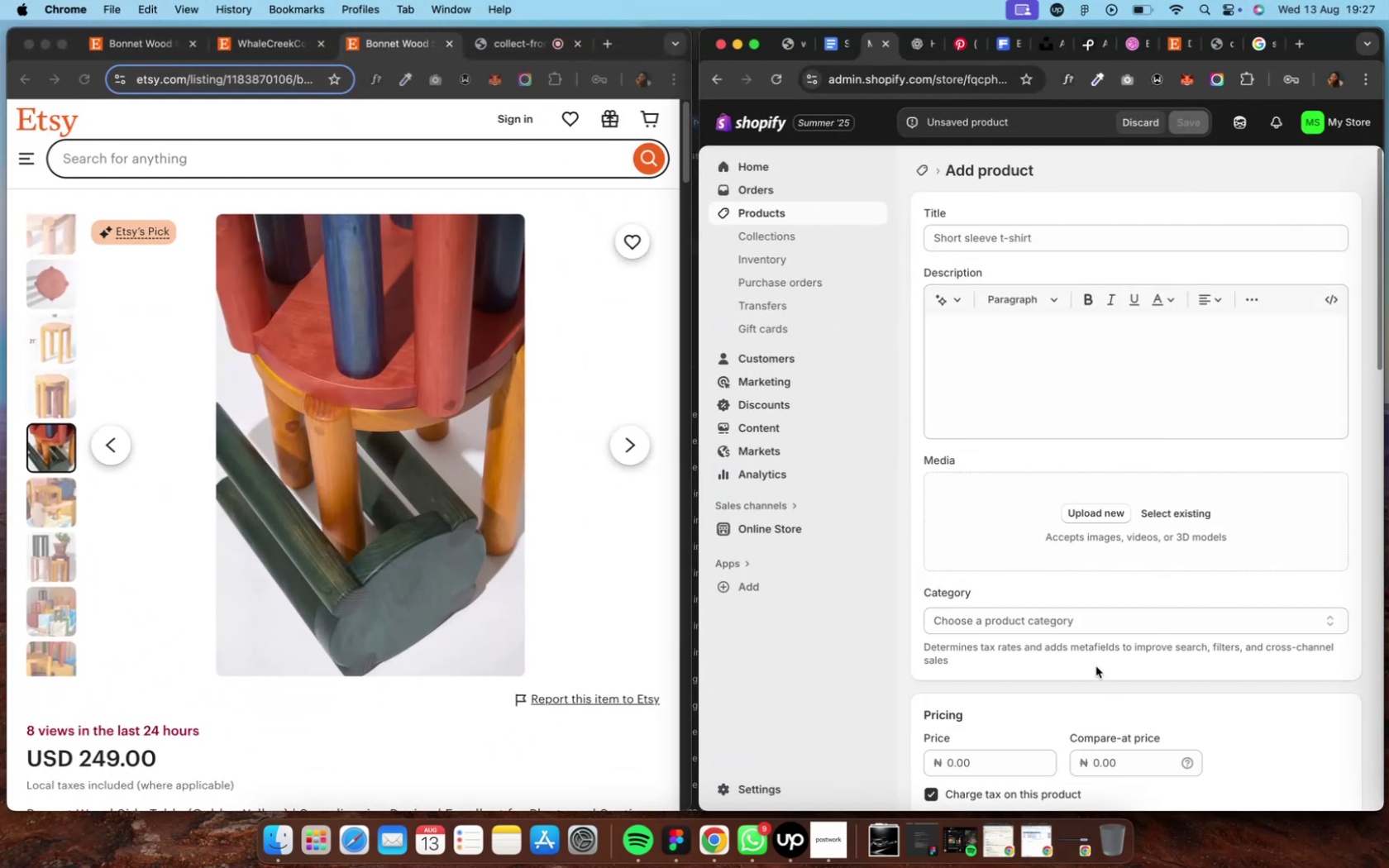 
left_click([1158, 517])
 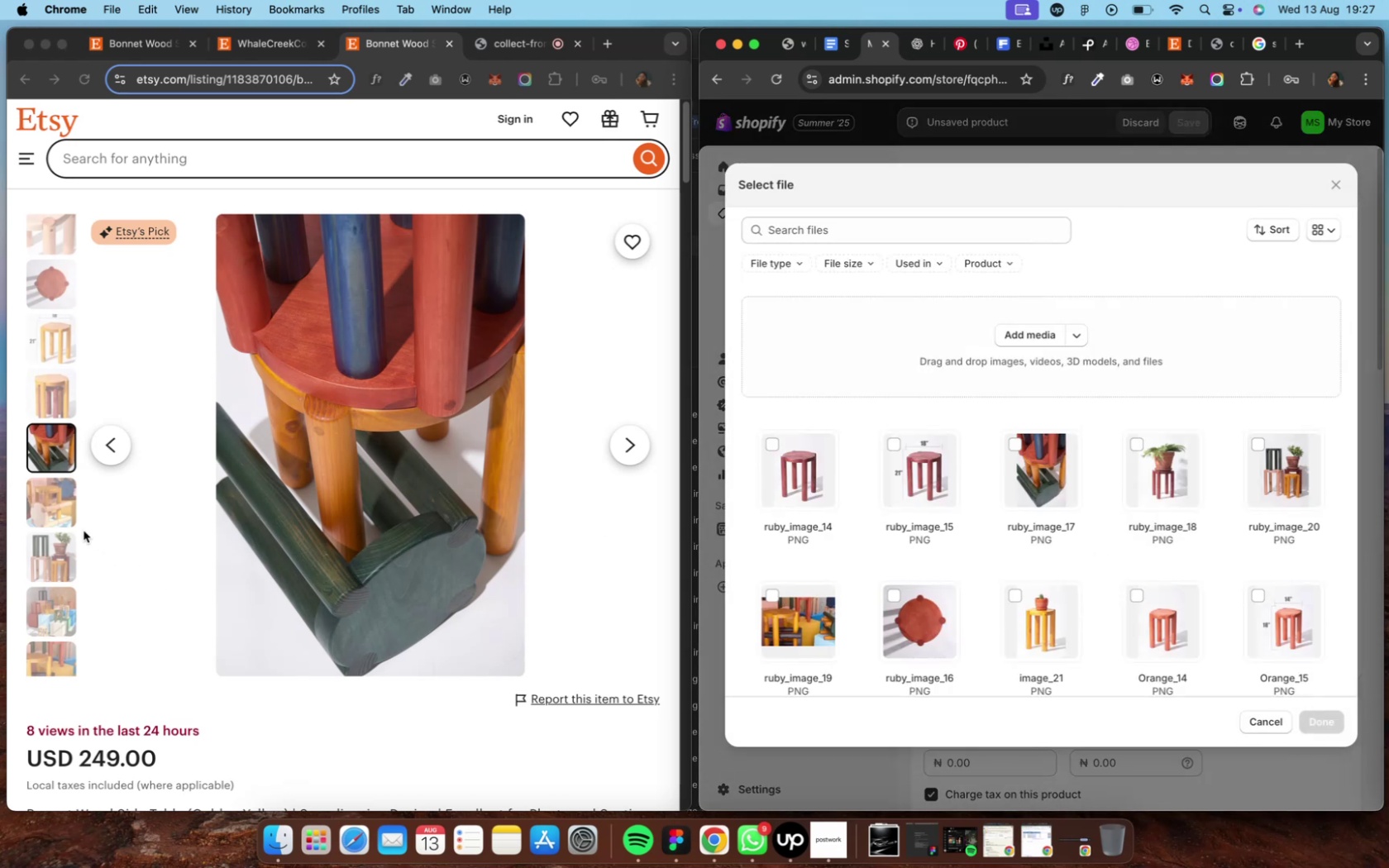 
left_click([51, 513])
 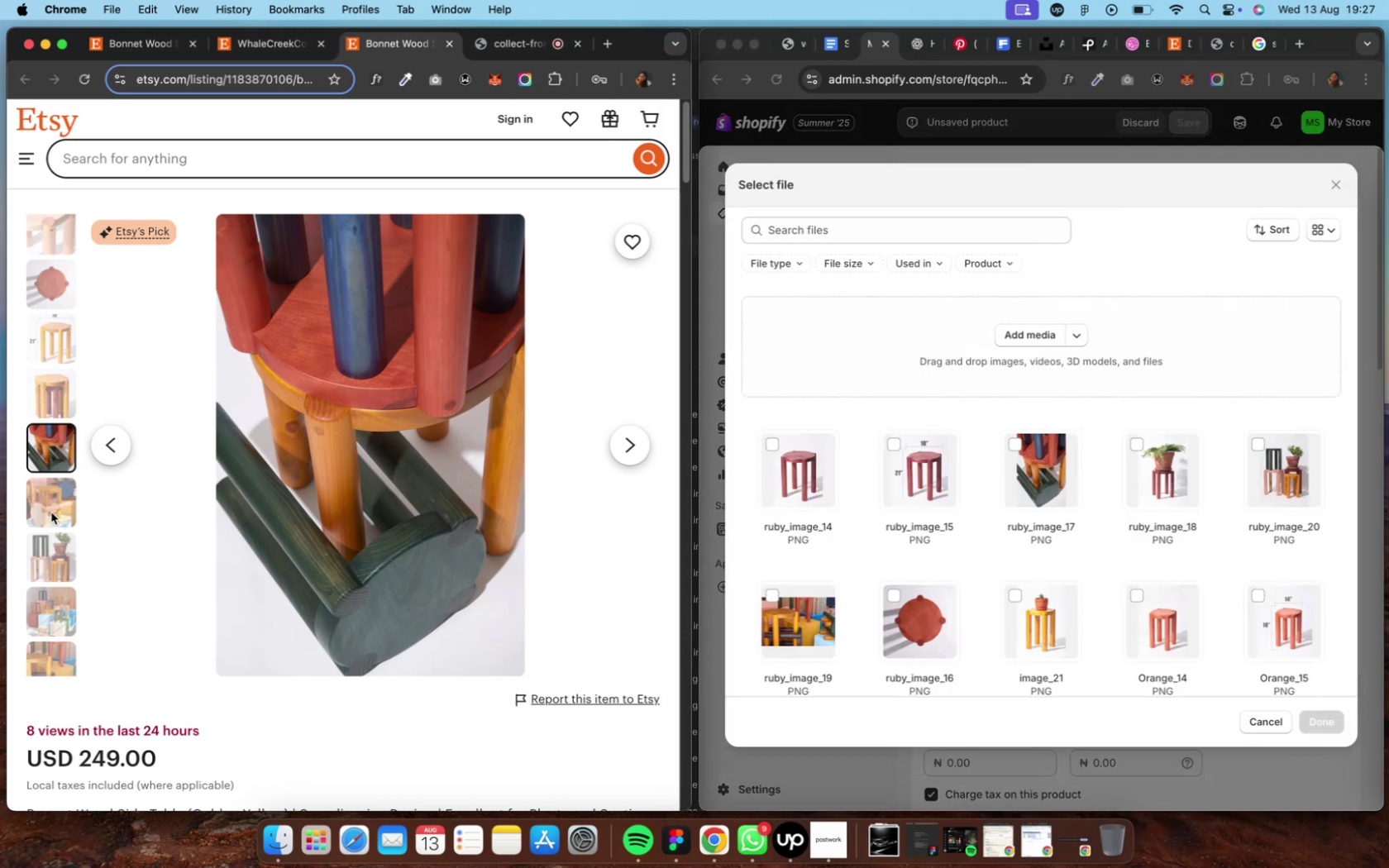 
left_click([51, 513])
 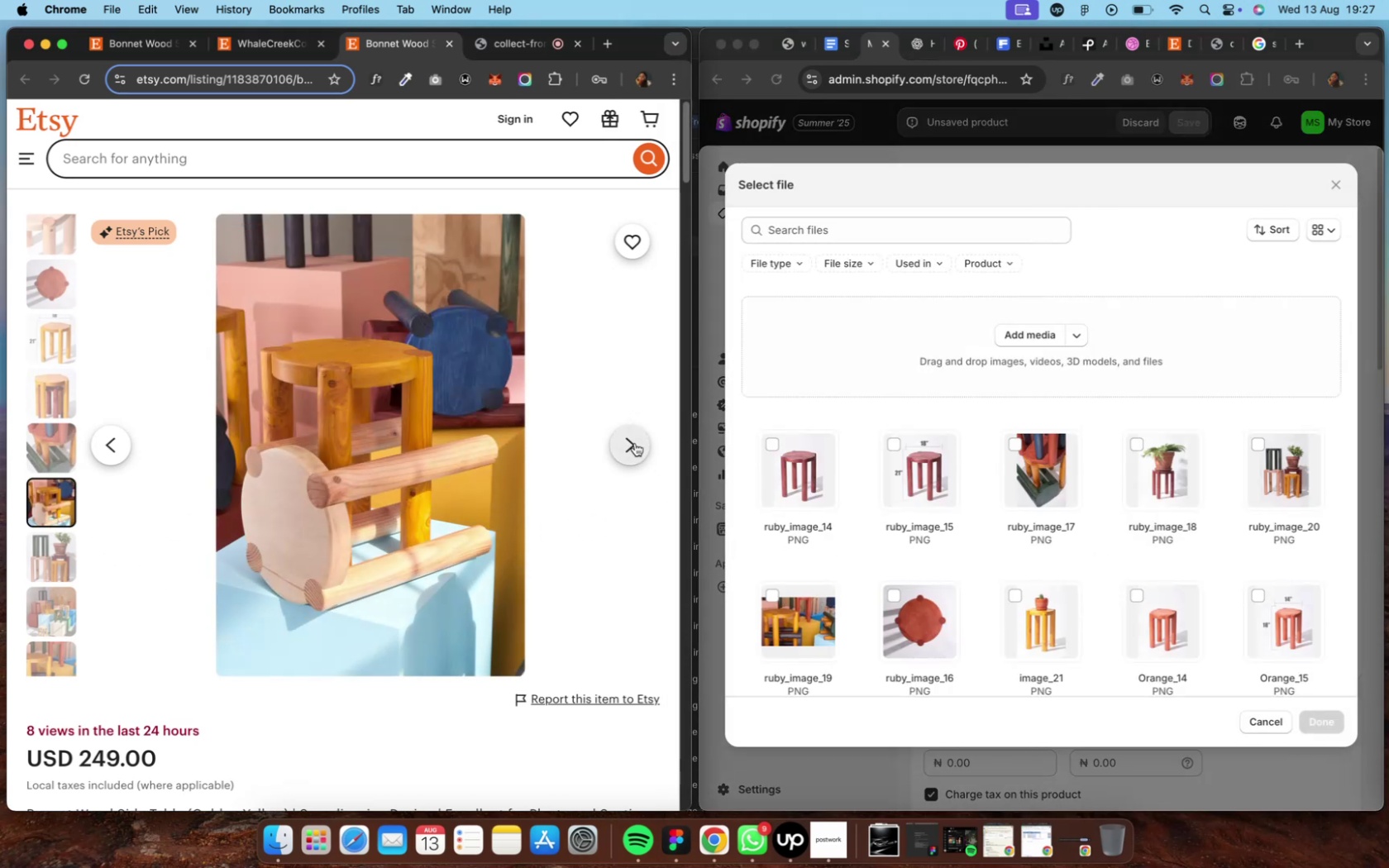 
left_click([634, 443])
 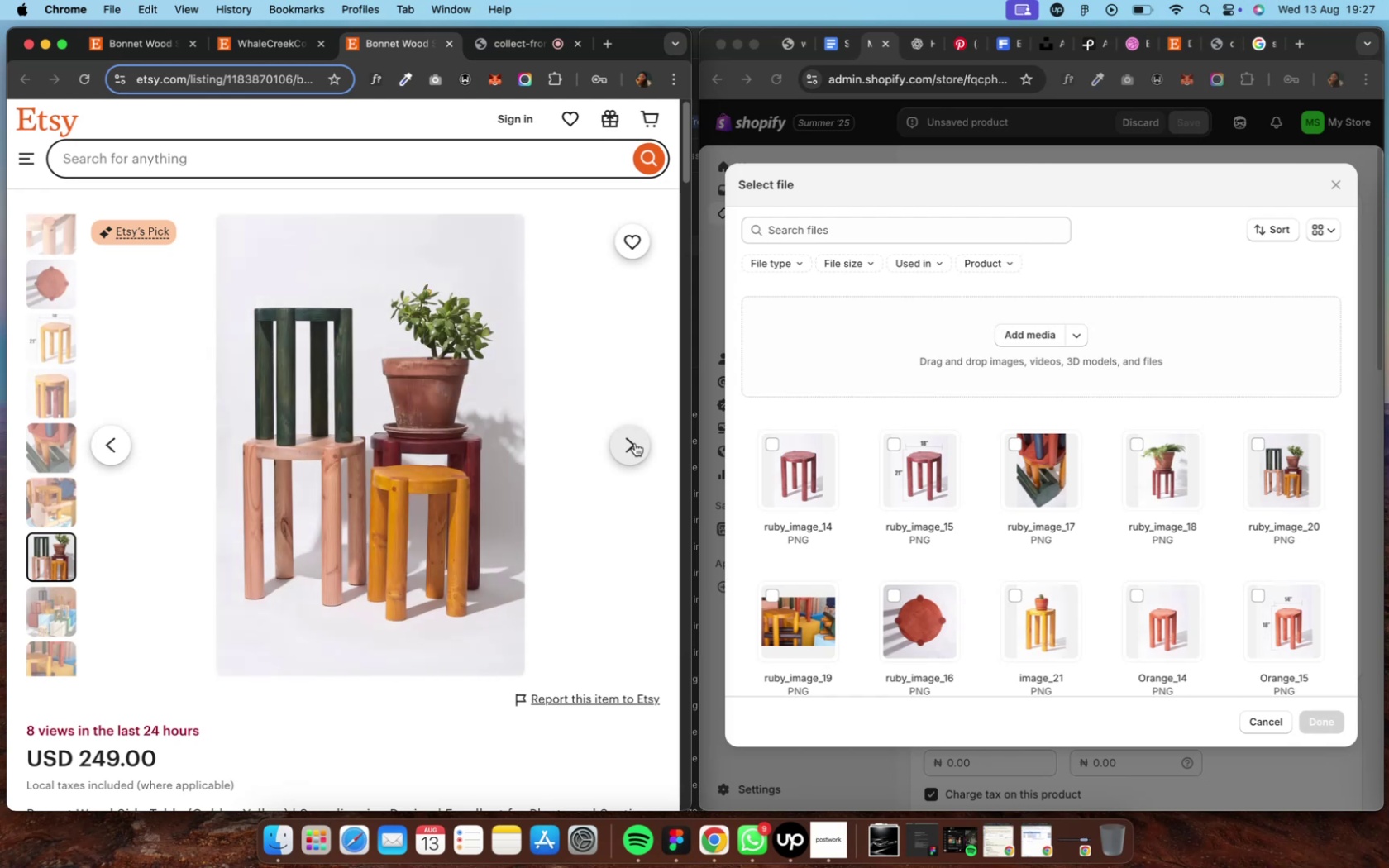 
wait(5.86)
 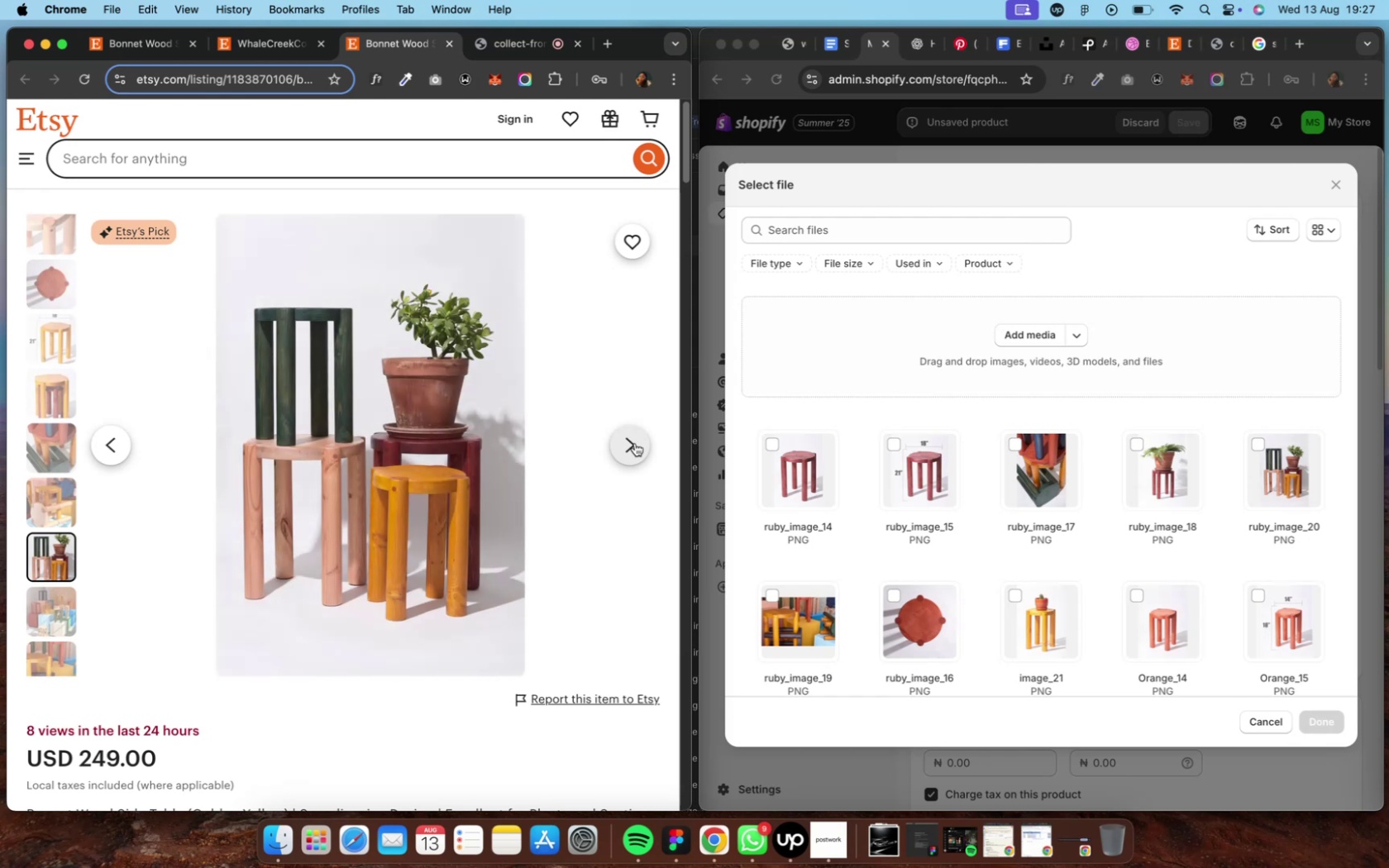 
left_click([634, 443])
 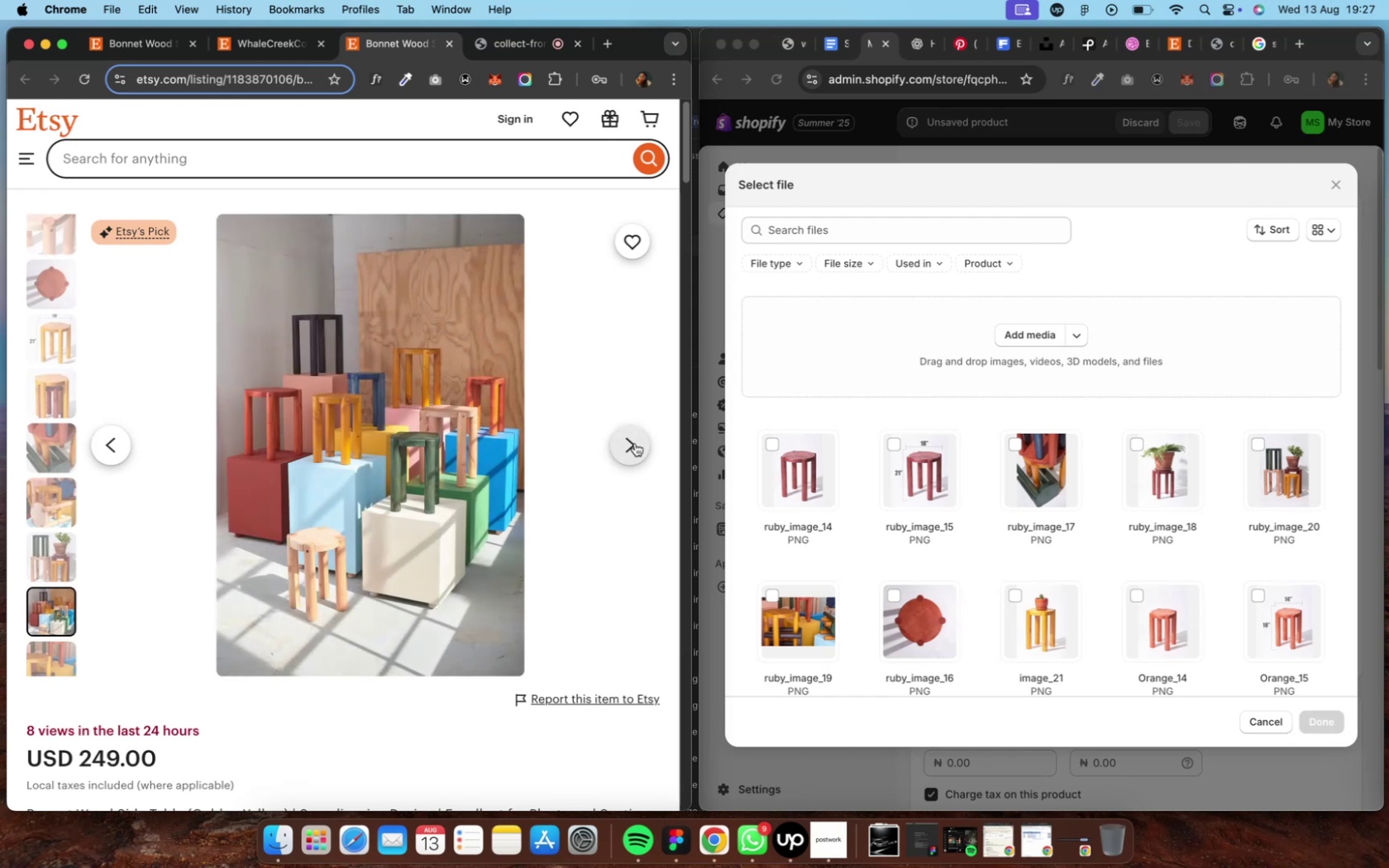 
left_click([634, 443])
 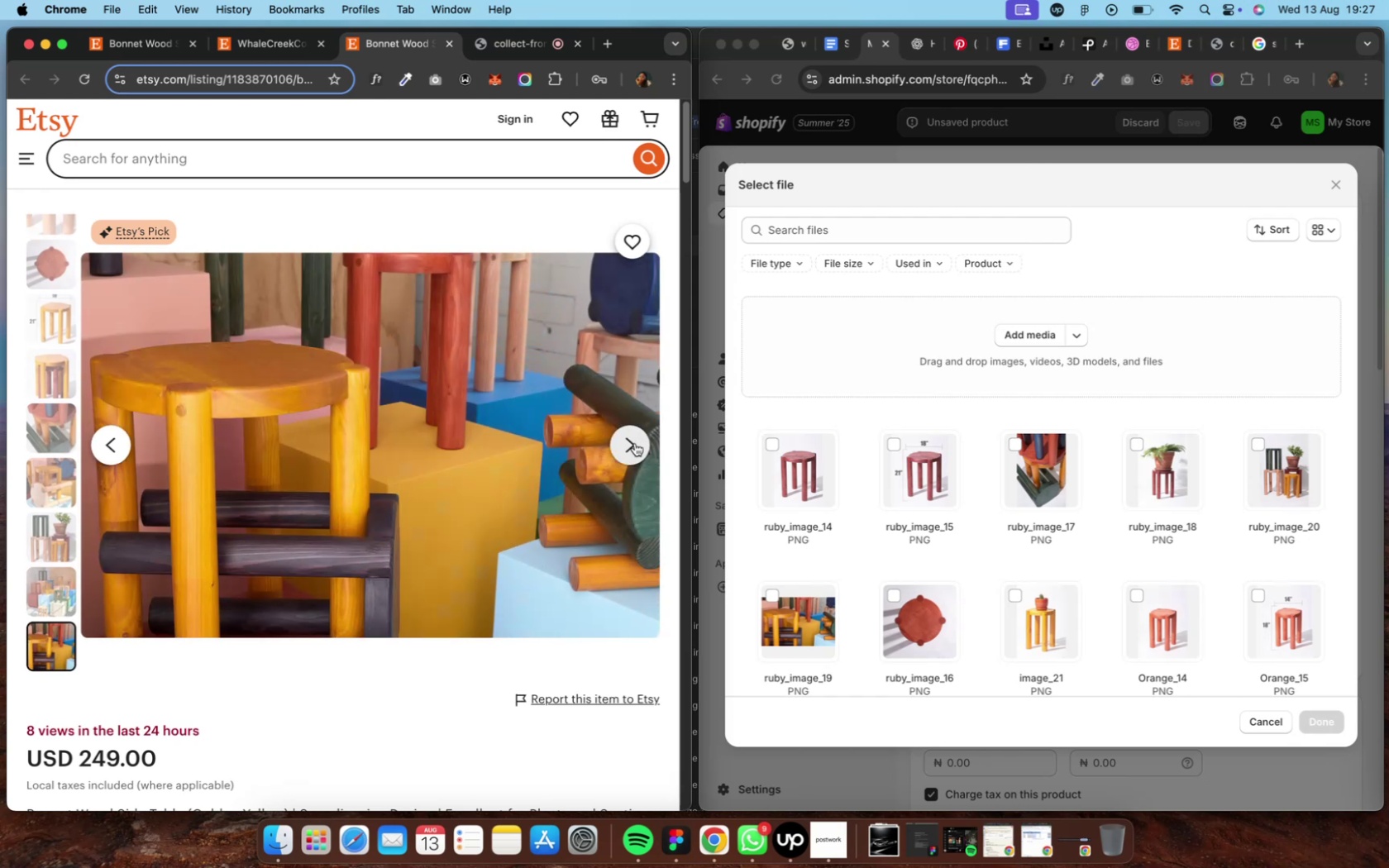 
left_click([634, 443])
 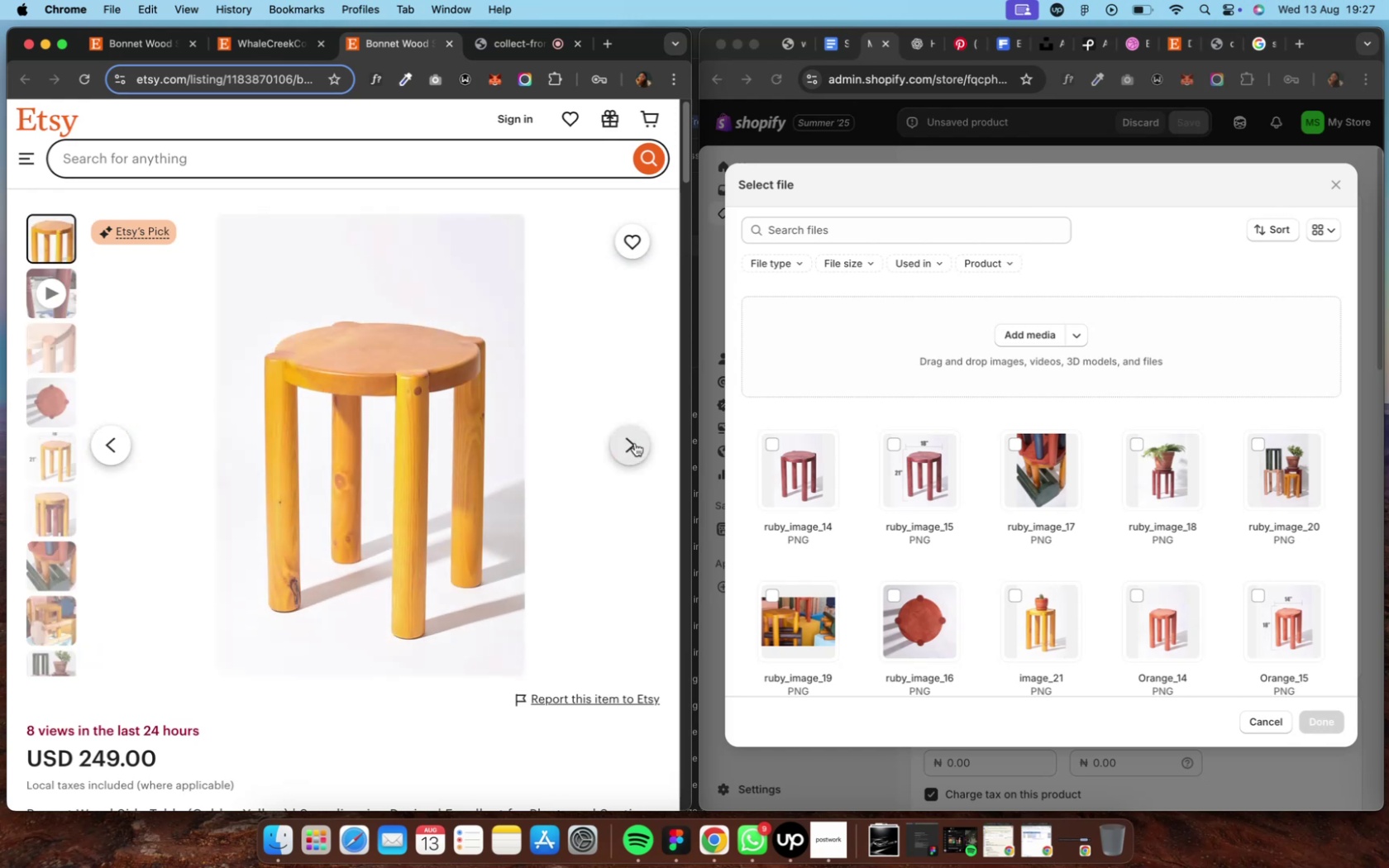 
wait(6.97)
 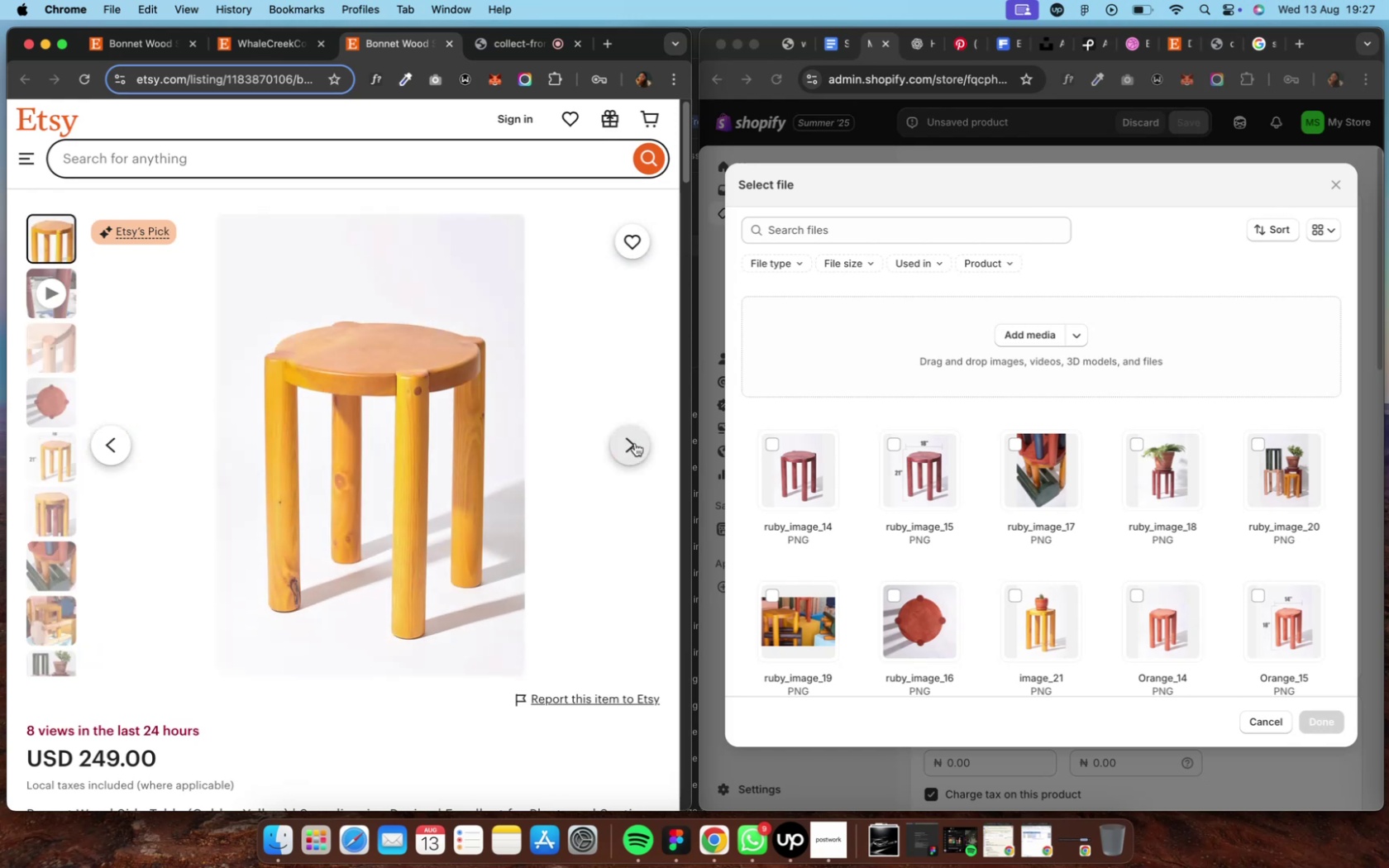 
key(Control+ArrowUp)
 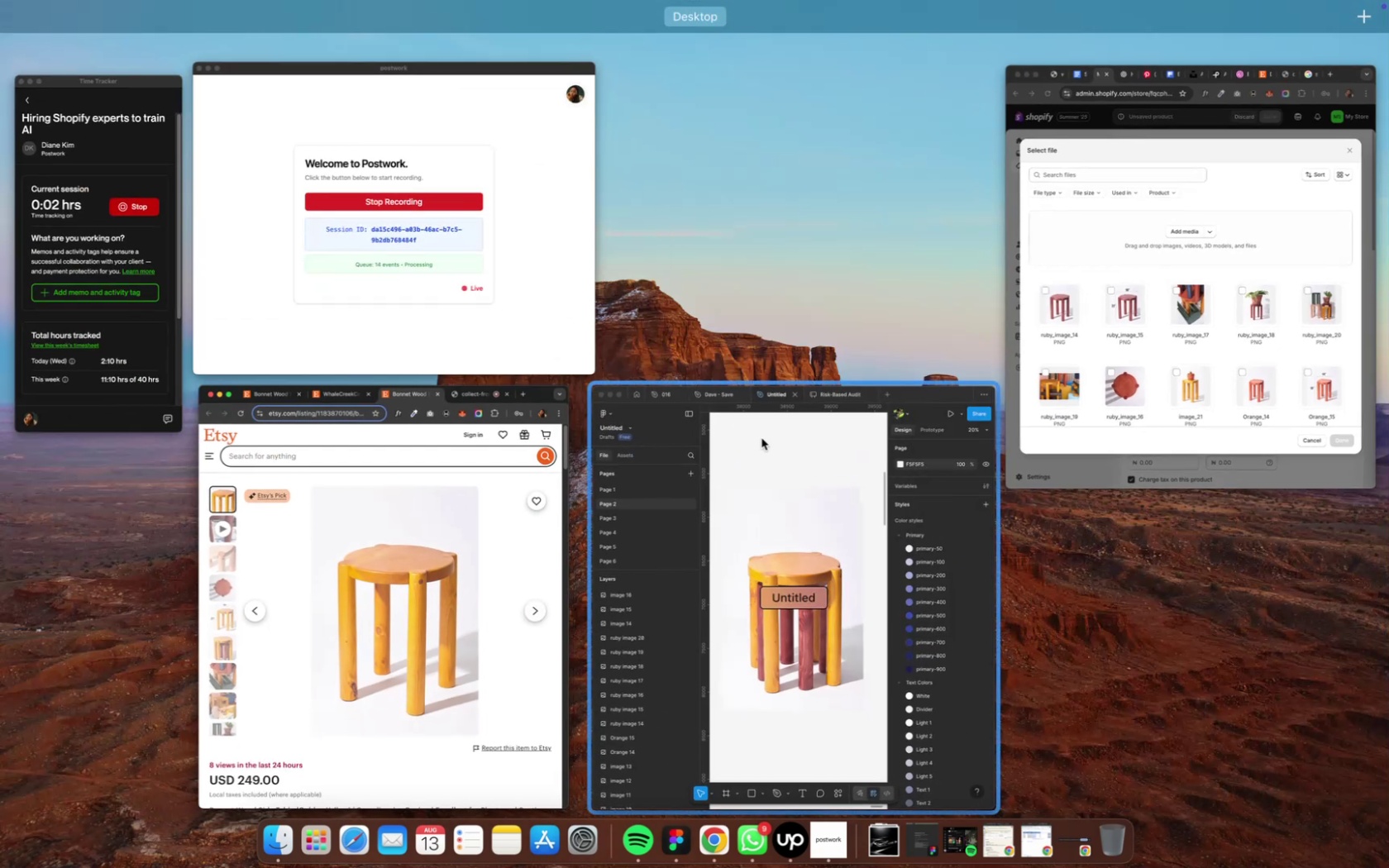 
left_click([799, 536])
 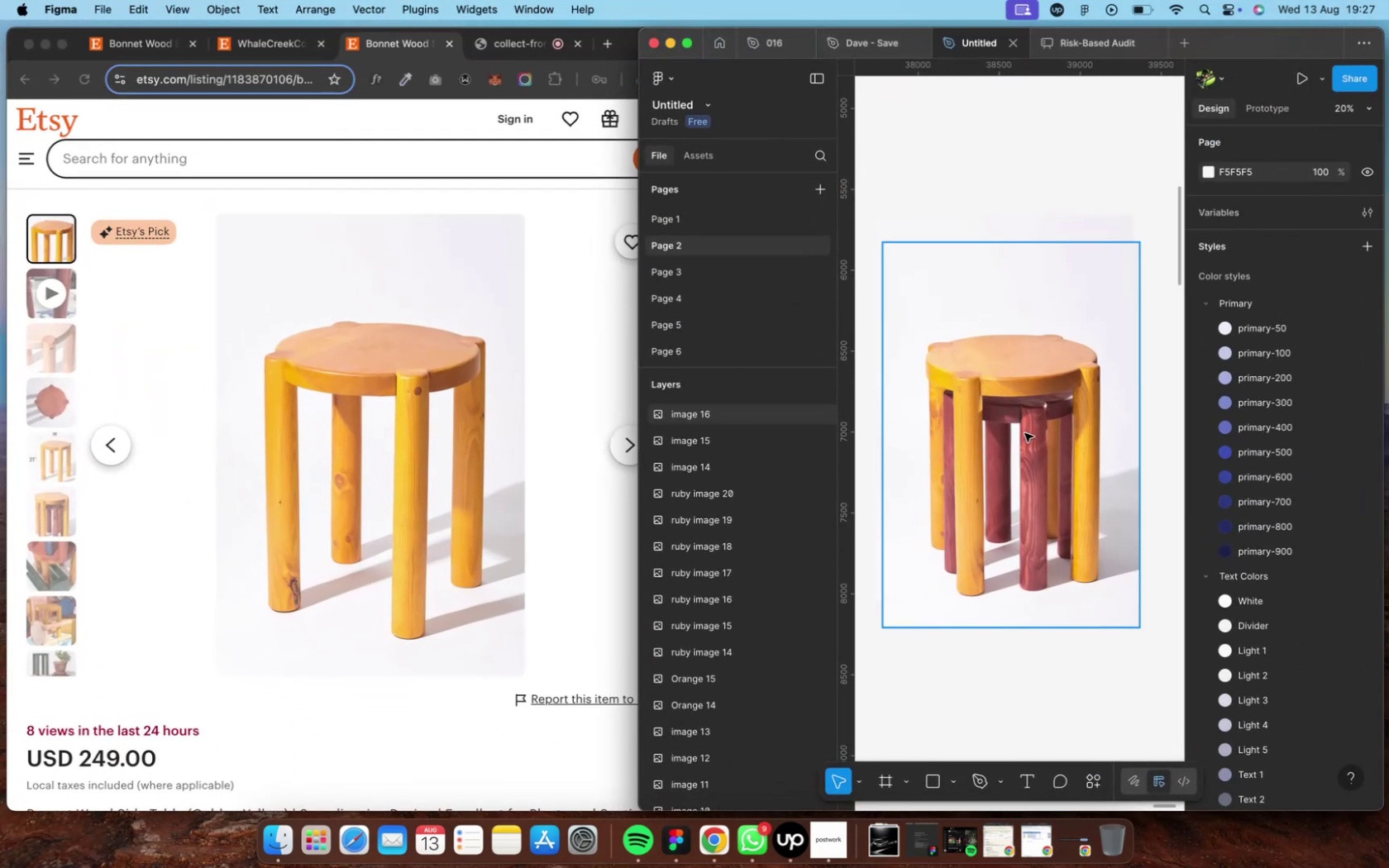 
hold_key(key=ShiftLeft, duration=0.99)
scroll: coordinate [1024, 433], scroll_direction: down, amount: 3.0
 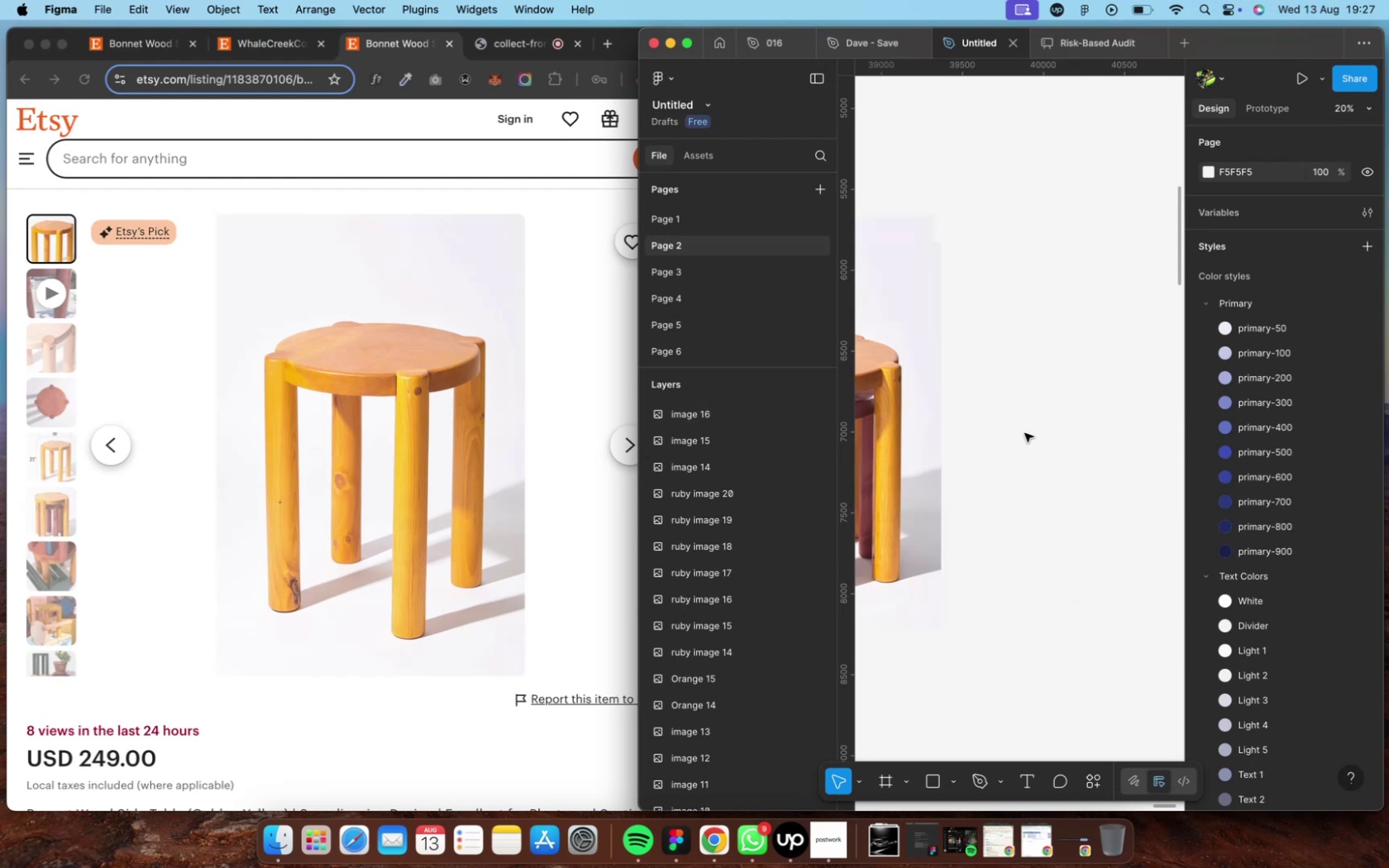 
hold_key(key=CommandLeft, duration=1.32)
scroll: coordinate [1024, 433], scroll_direction: down, amount: 3.0
 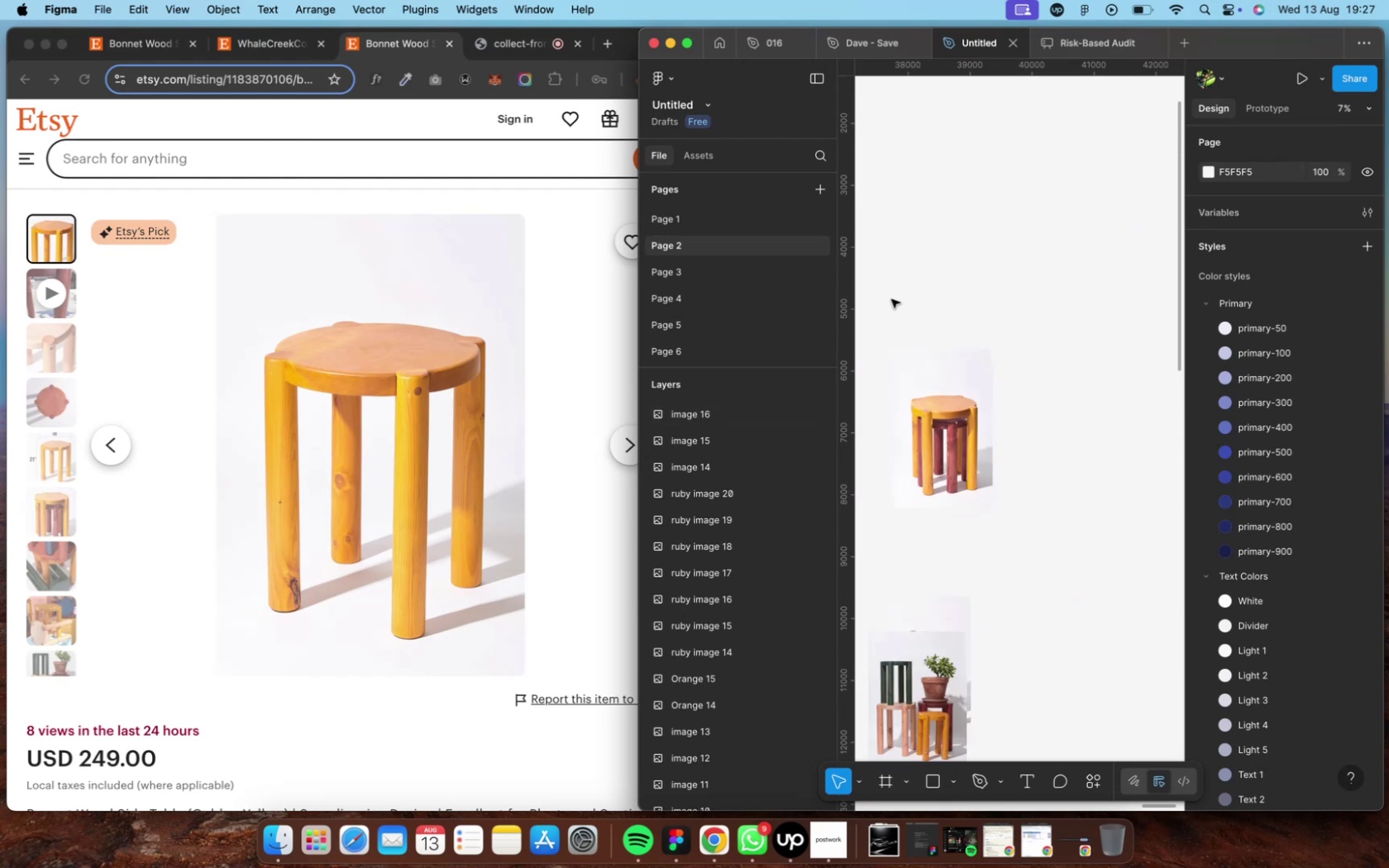 
left_click_drag(start_coordinate=[878, 308], to_coordinate=[1059, 550])
 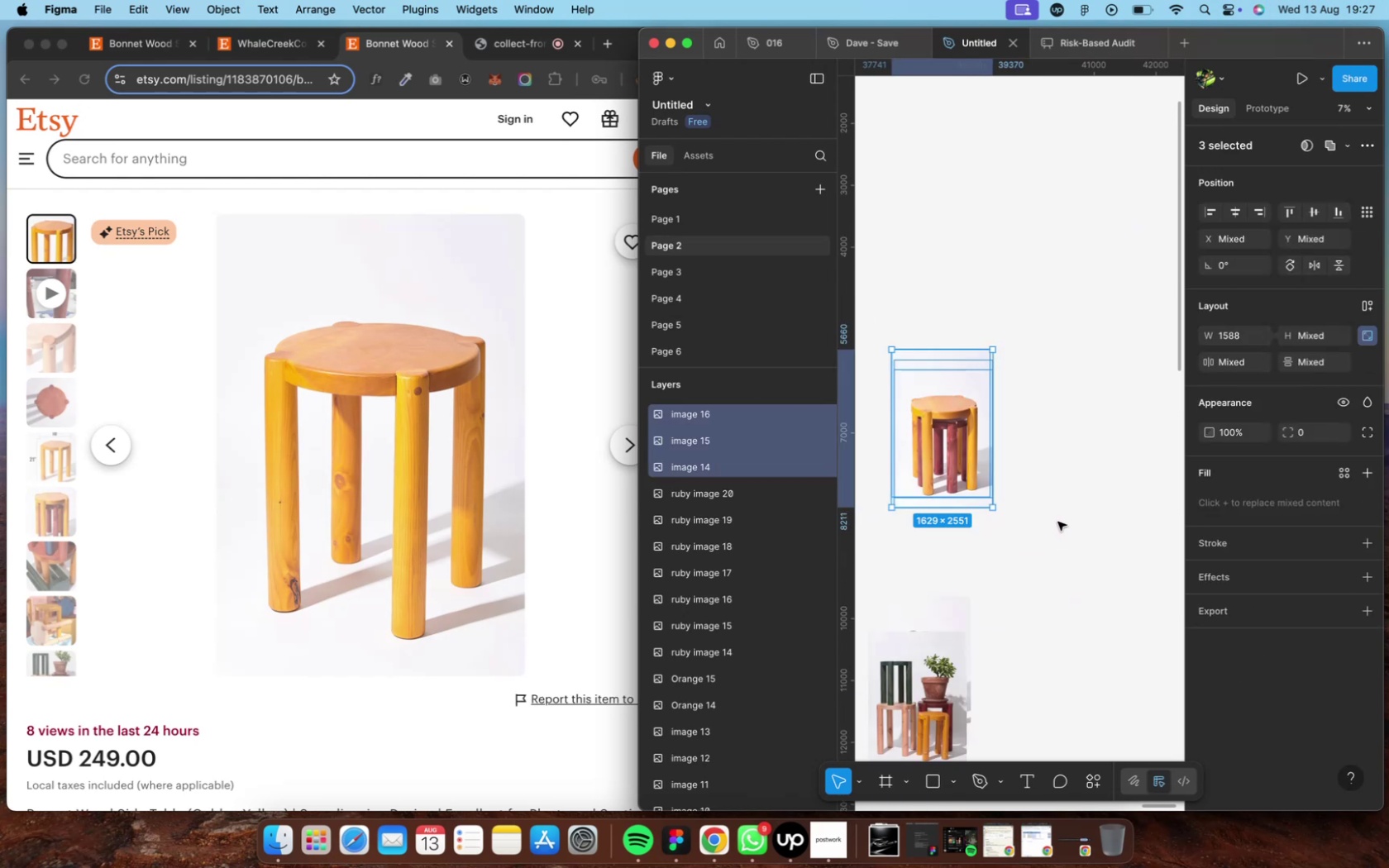 
scroll: coordinate [261, 625], scroll_direction: down, amount: 4.0
 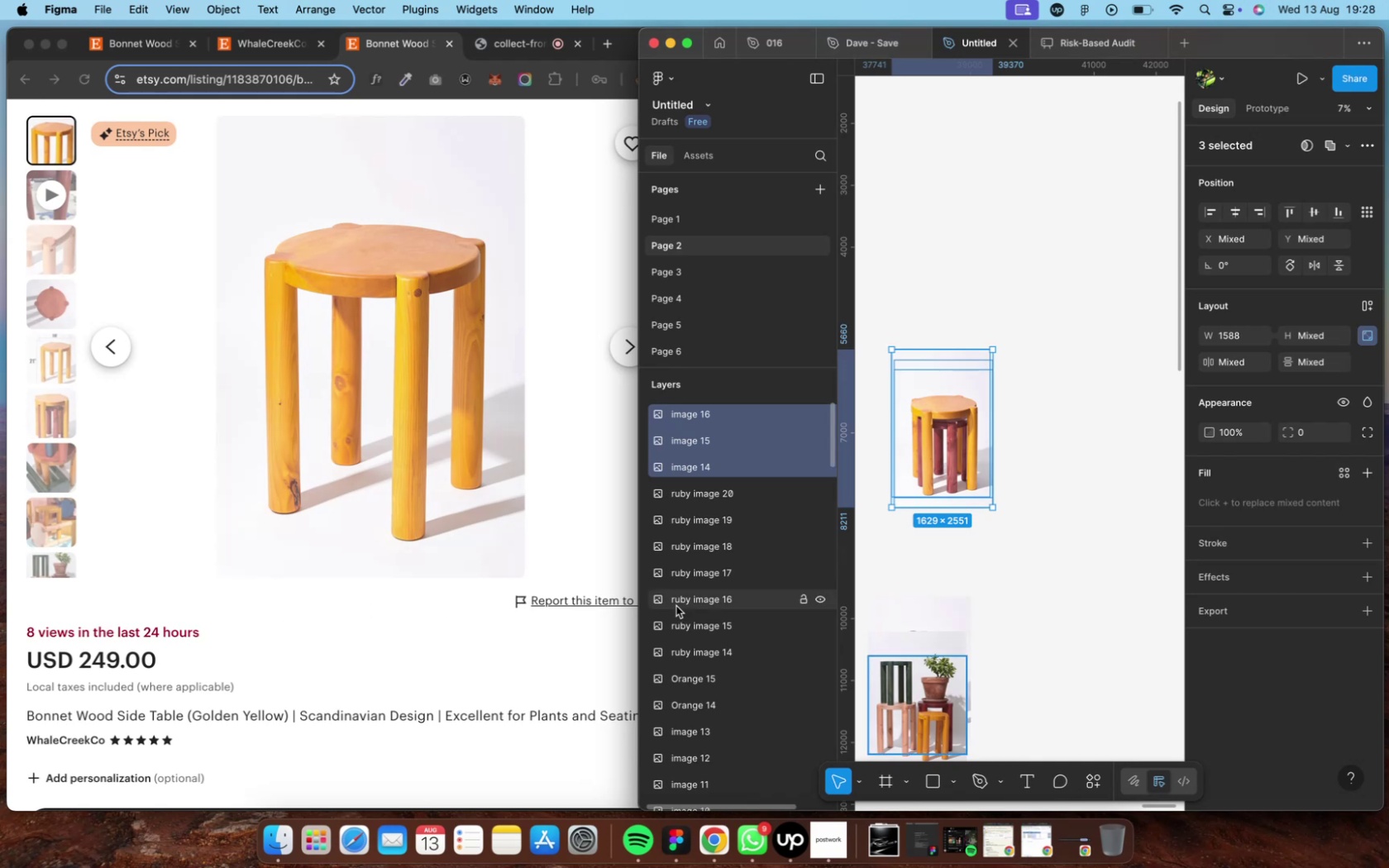 
key(Meta+CommandLeft)
 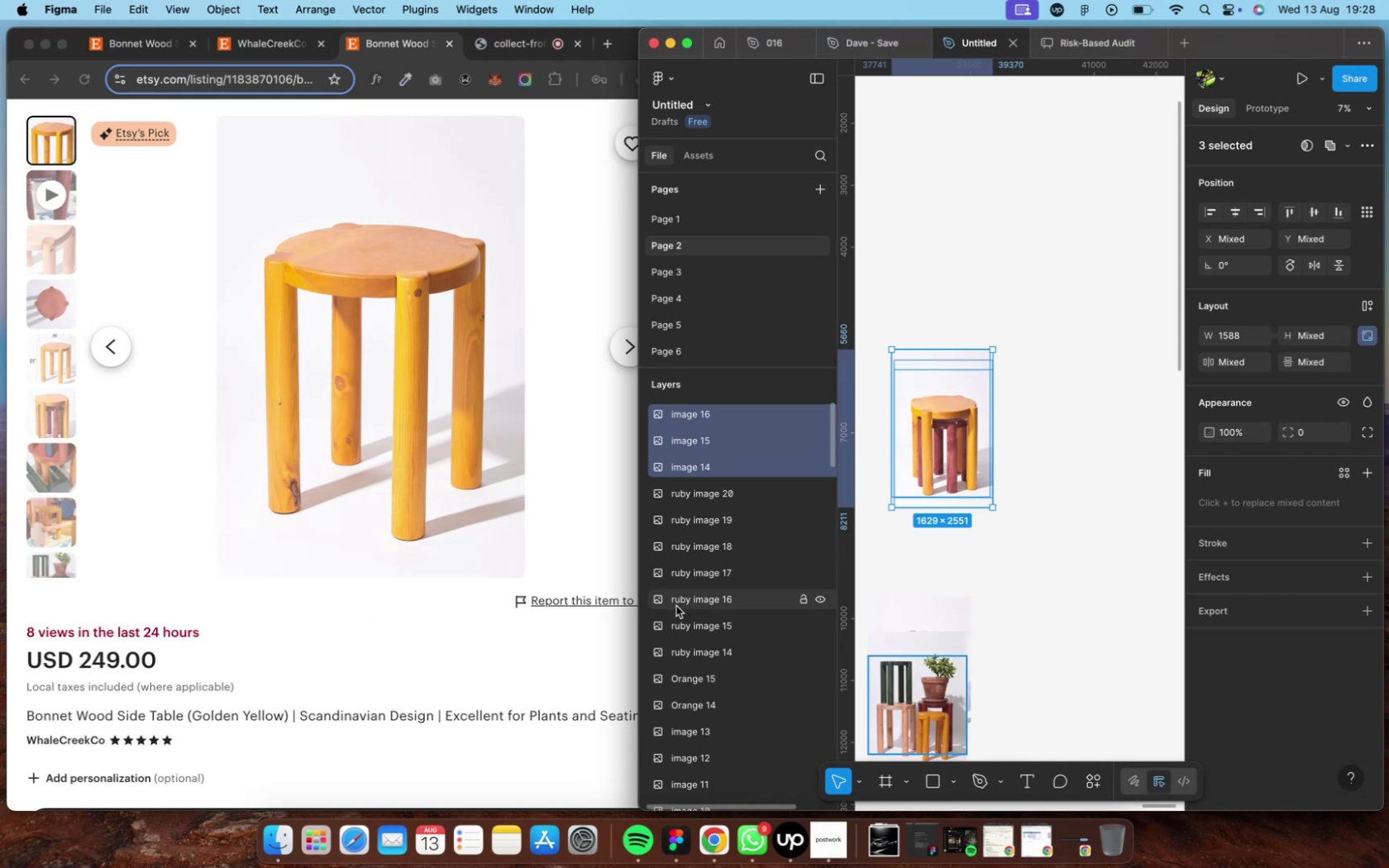 
key(Meta+R)
 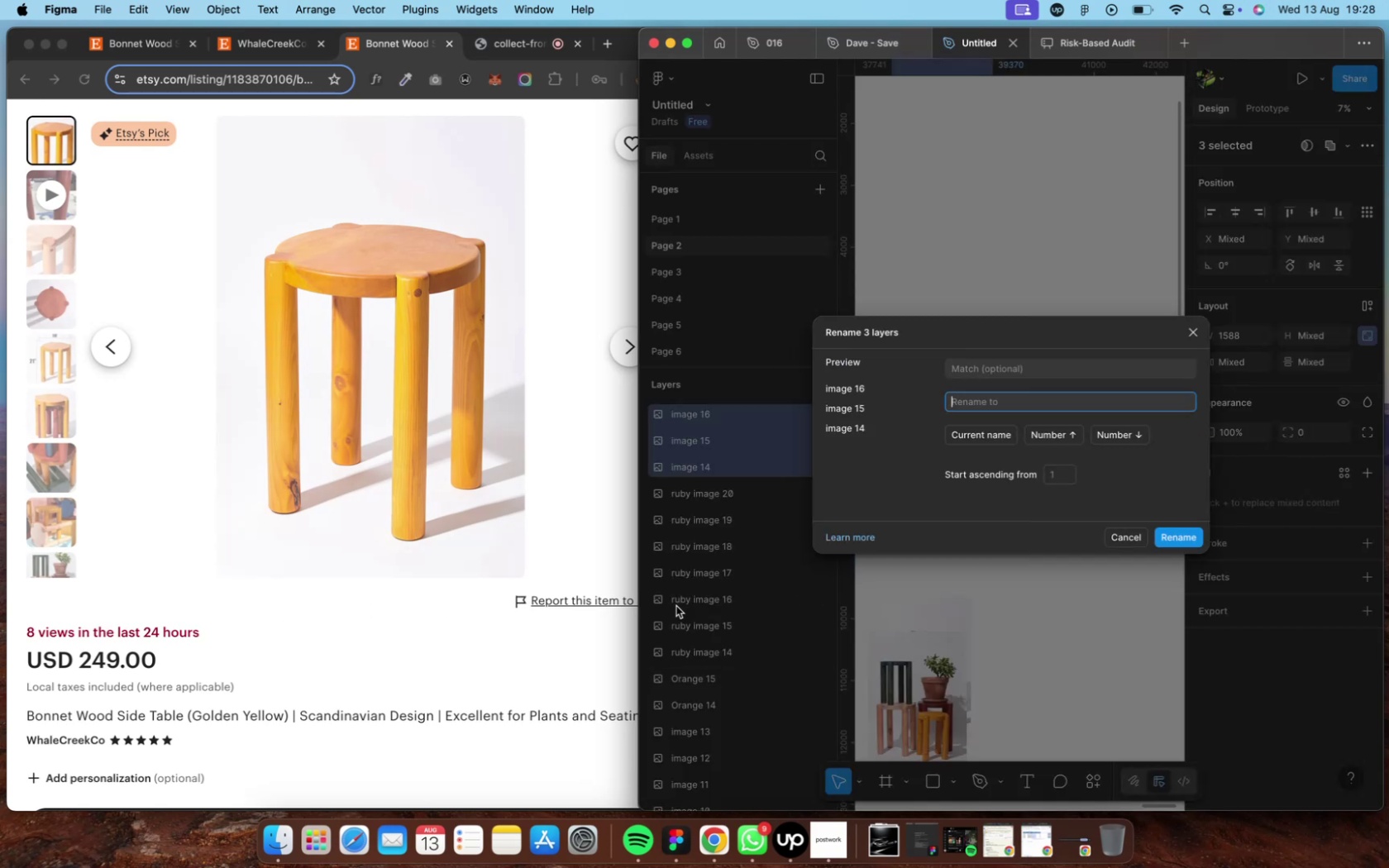 
type(gold )
 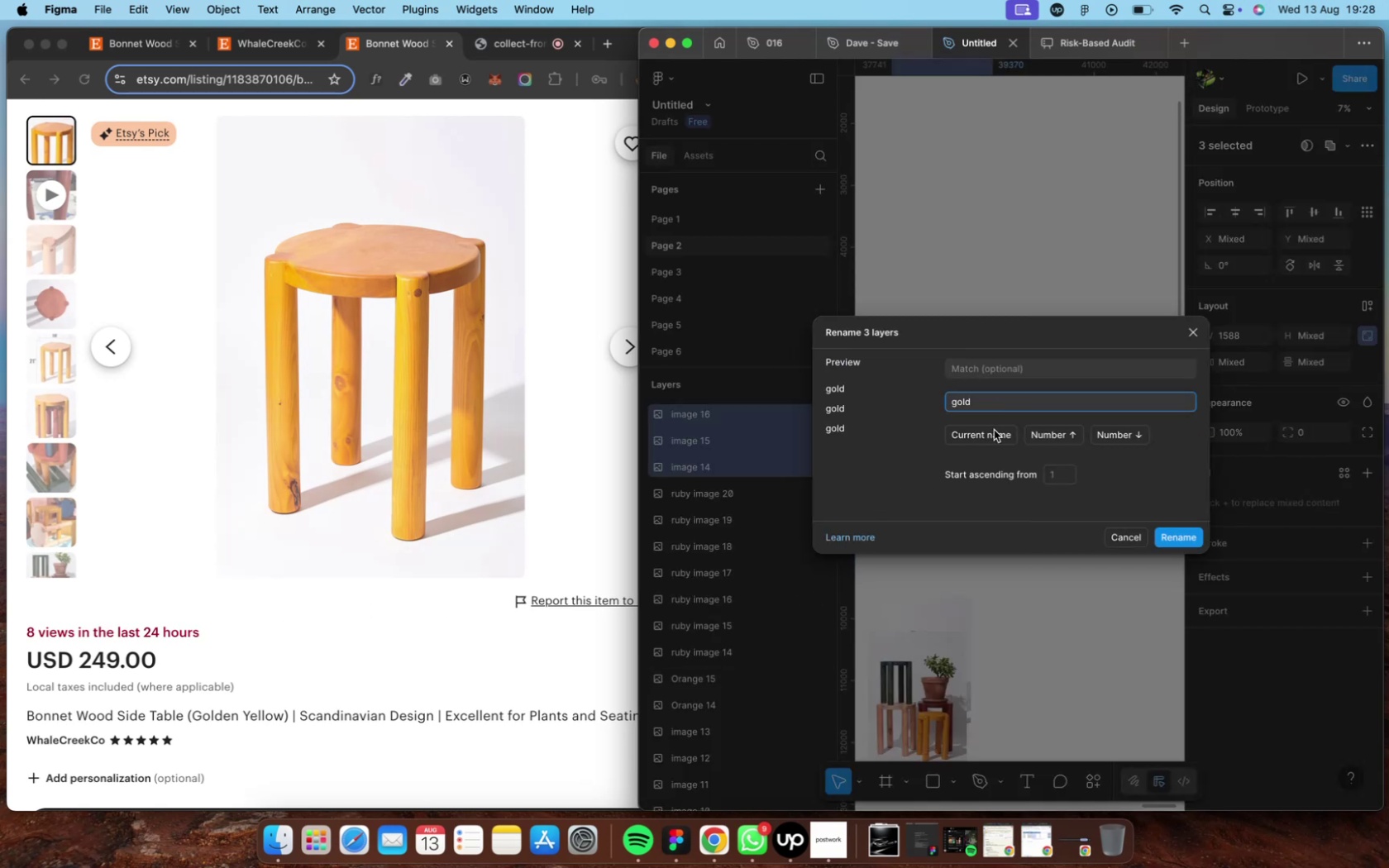 
left_click([992, 435])
 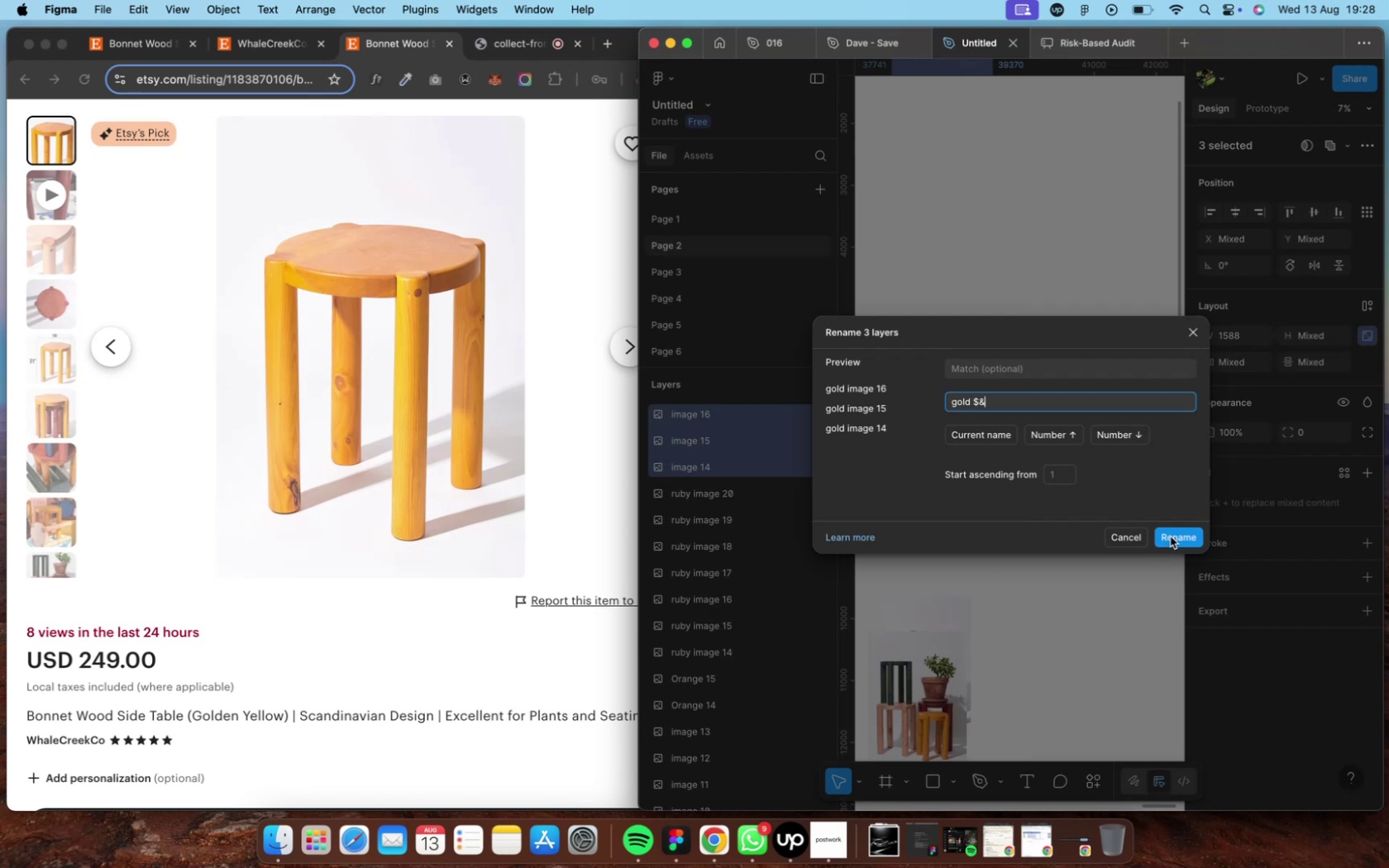 
left_click([1169, 537])
 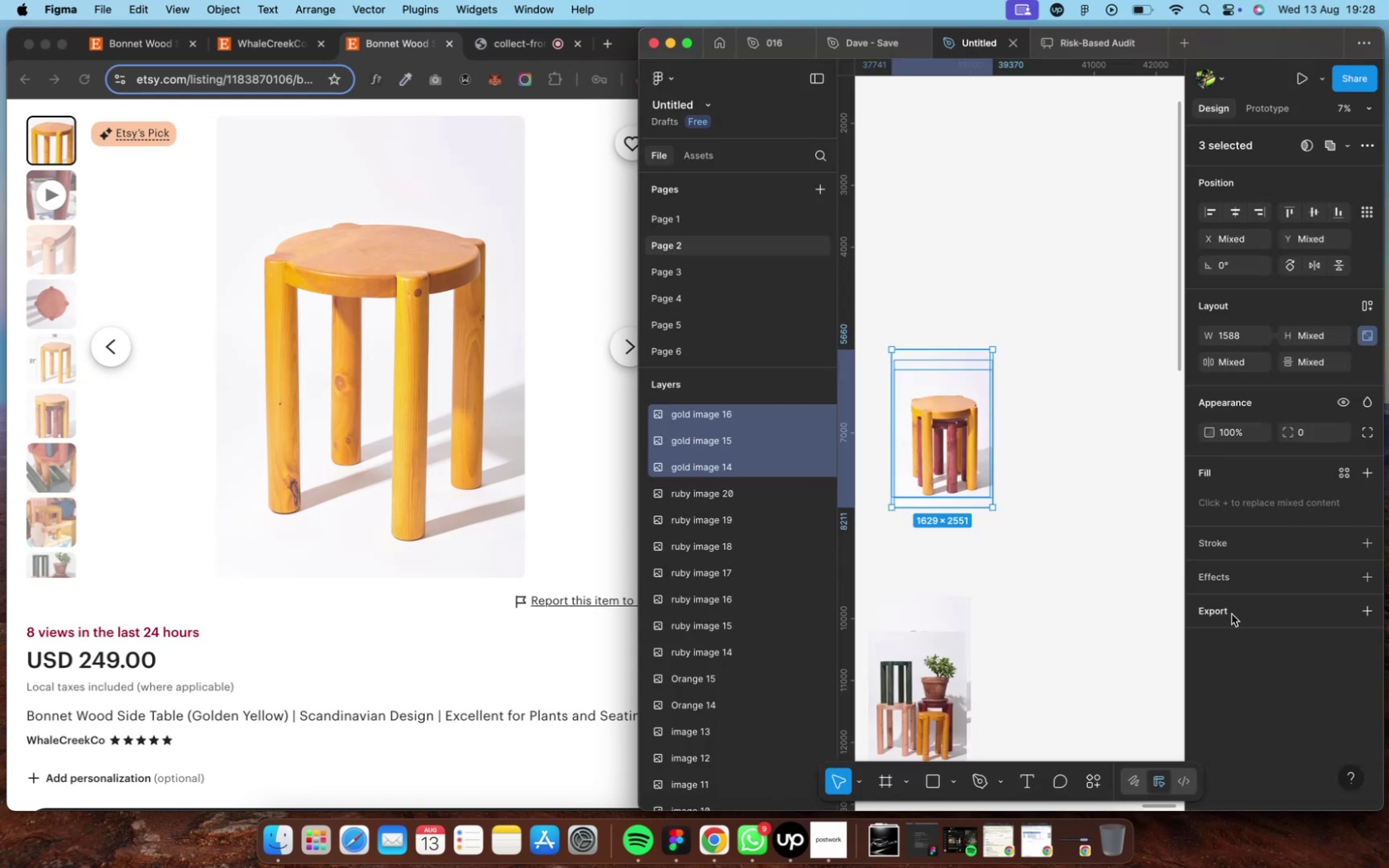 
left_click([1230, 614])
 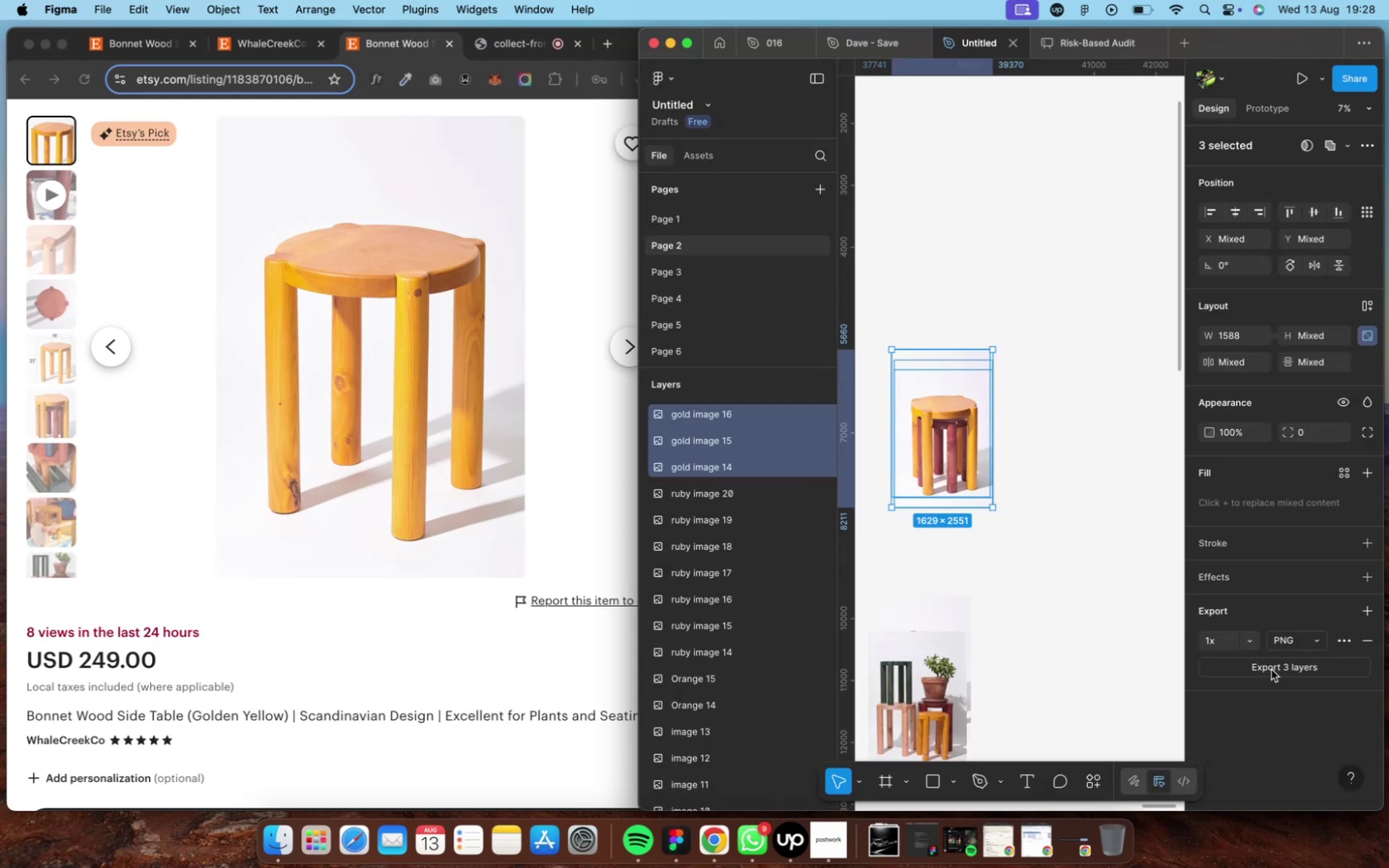 
left_click([1270, 670])
 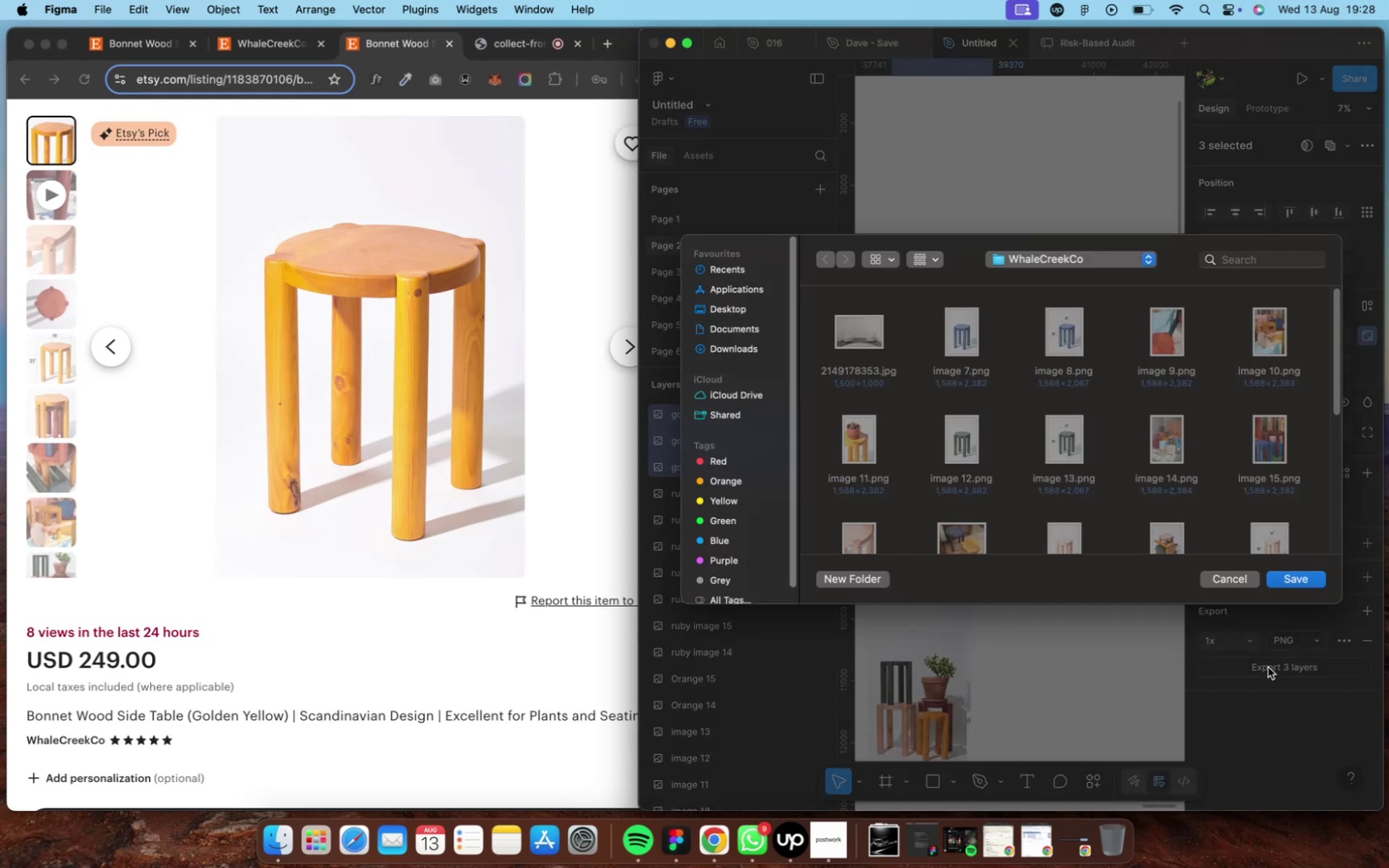 
wait(6.69)
 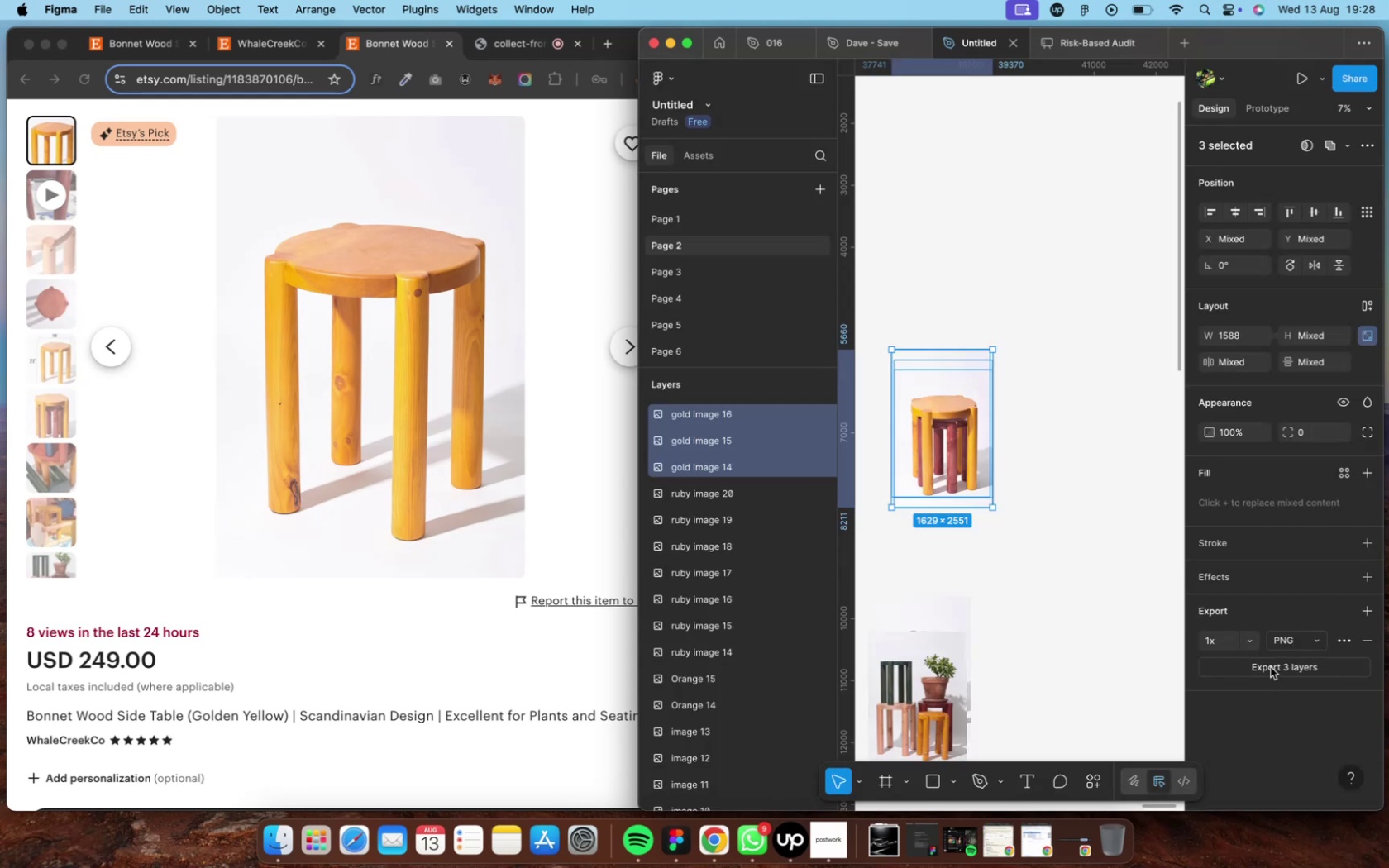 
left_click([1292, 574])
 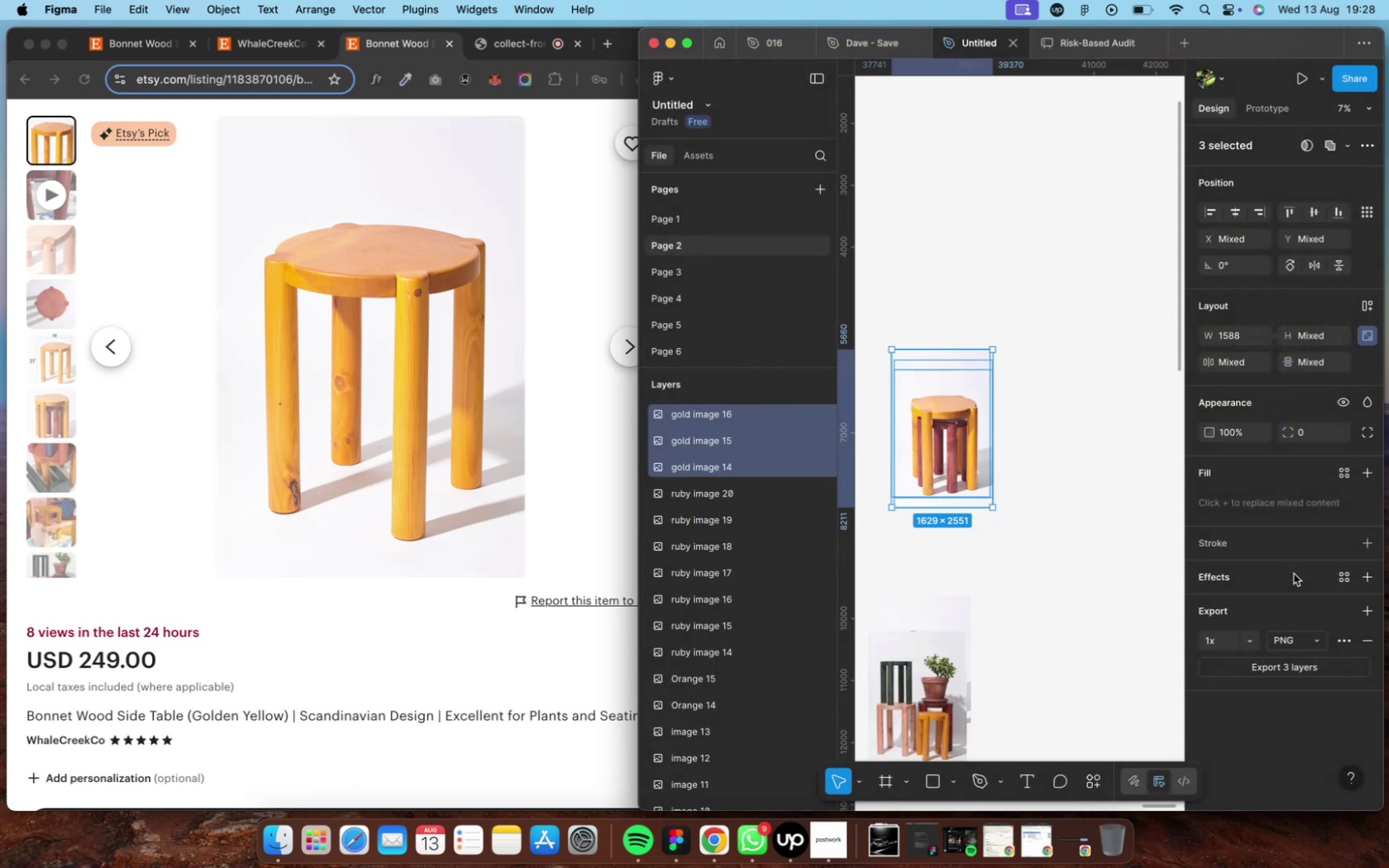 
wait(5.46)
 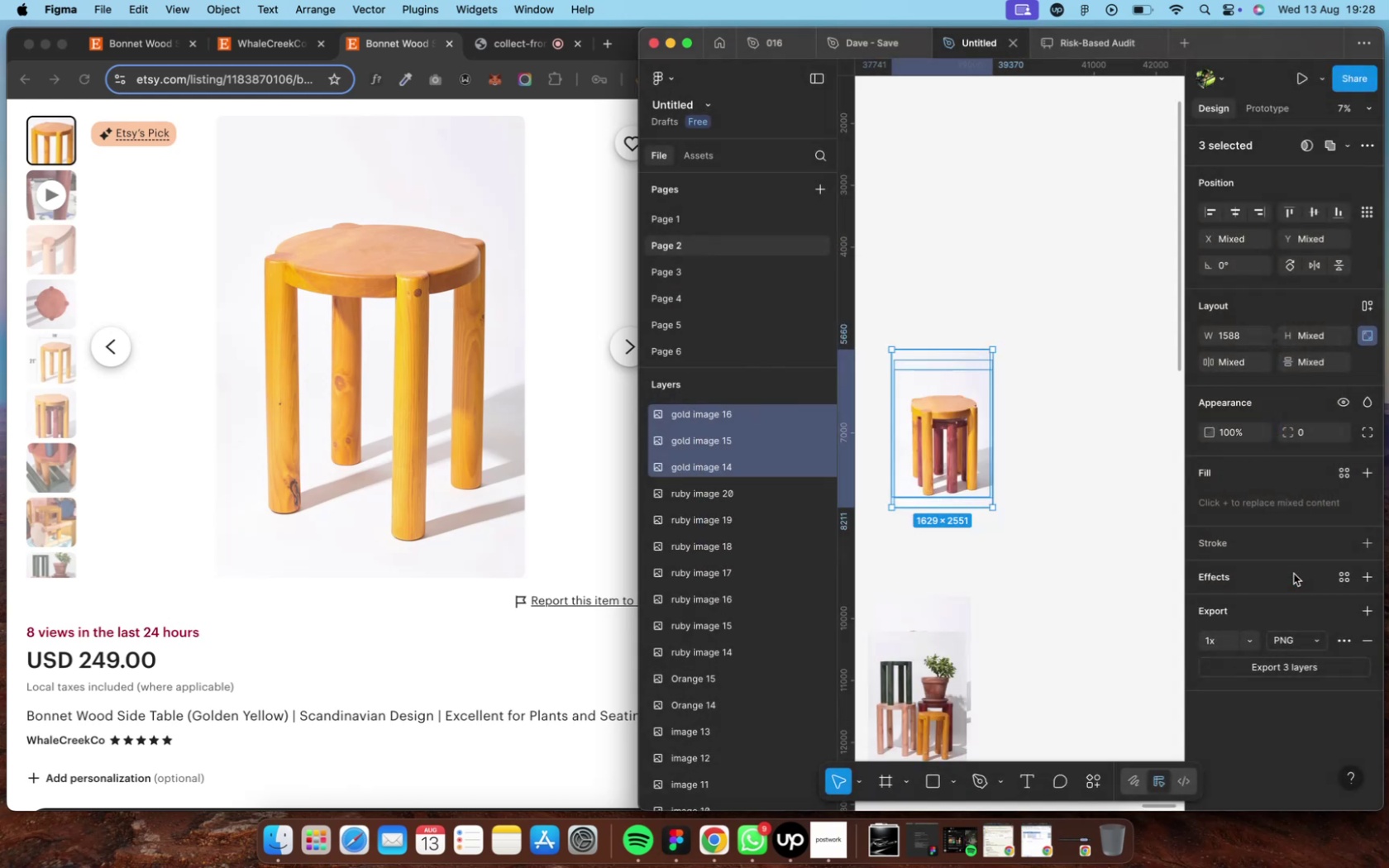 
left_click([1025, 562])
 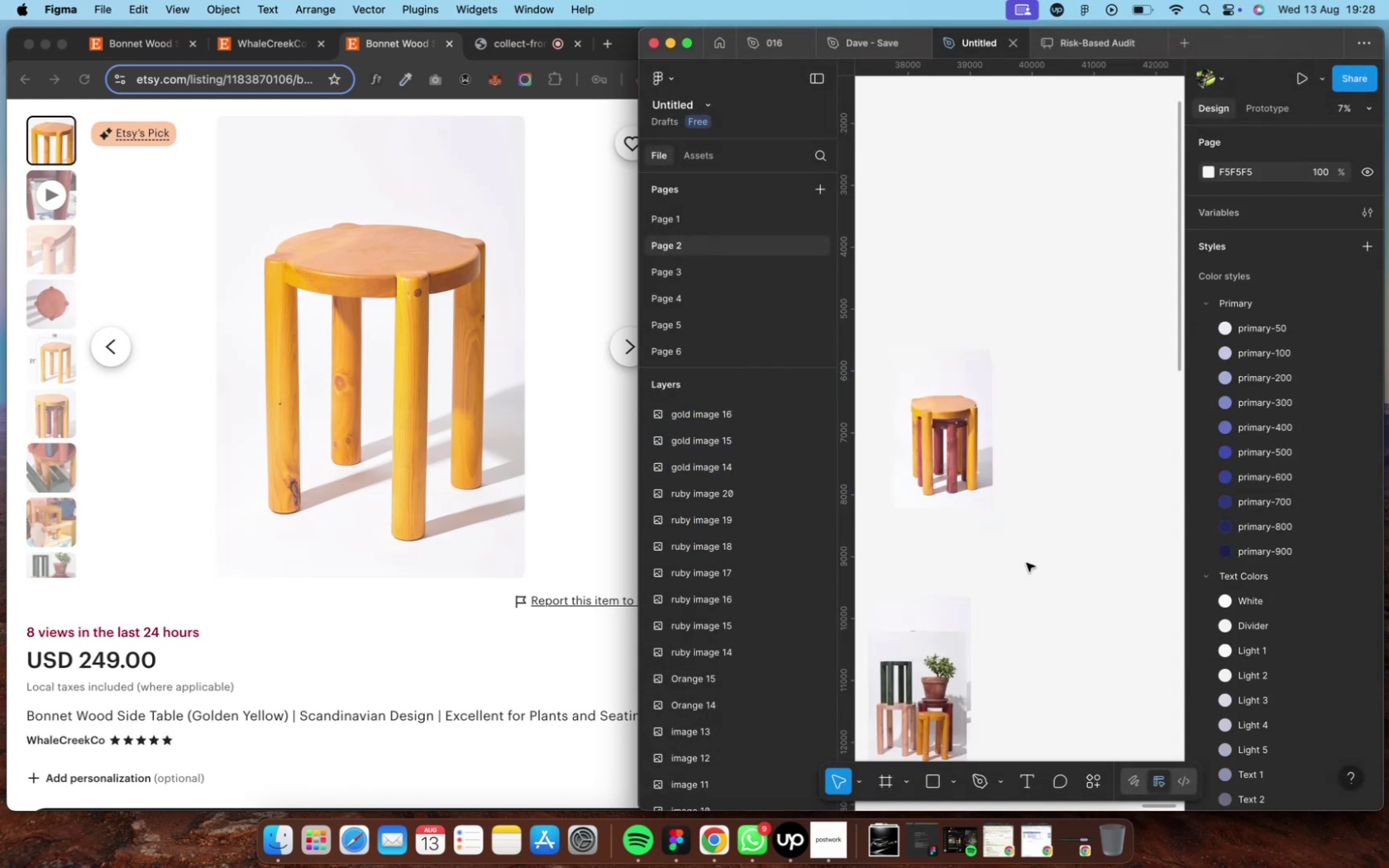 
key(Control+ArrowUp)
 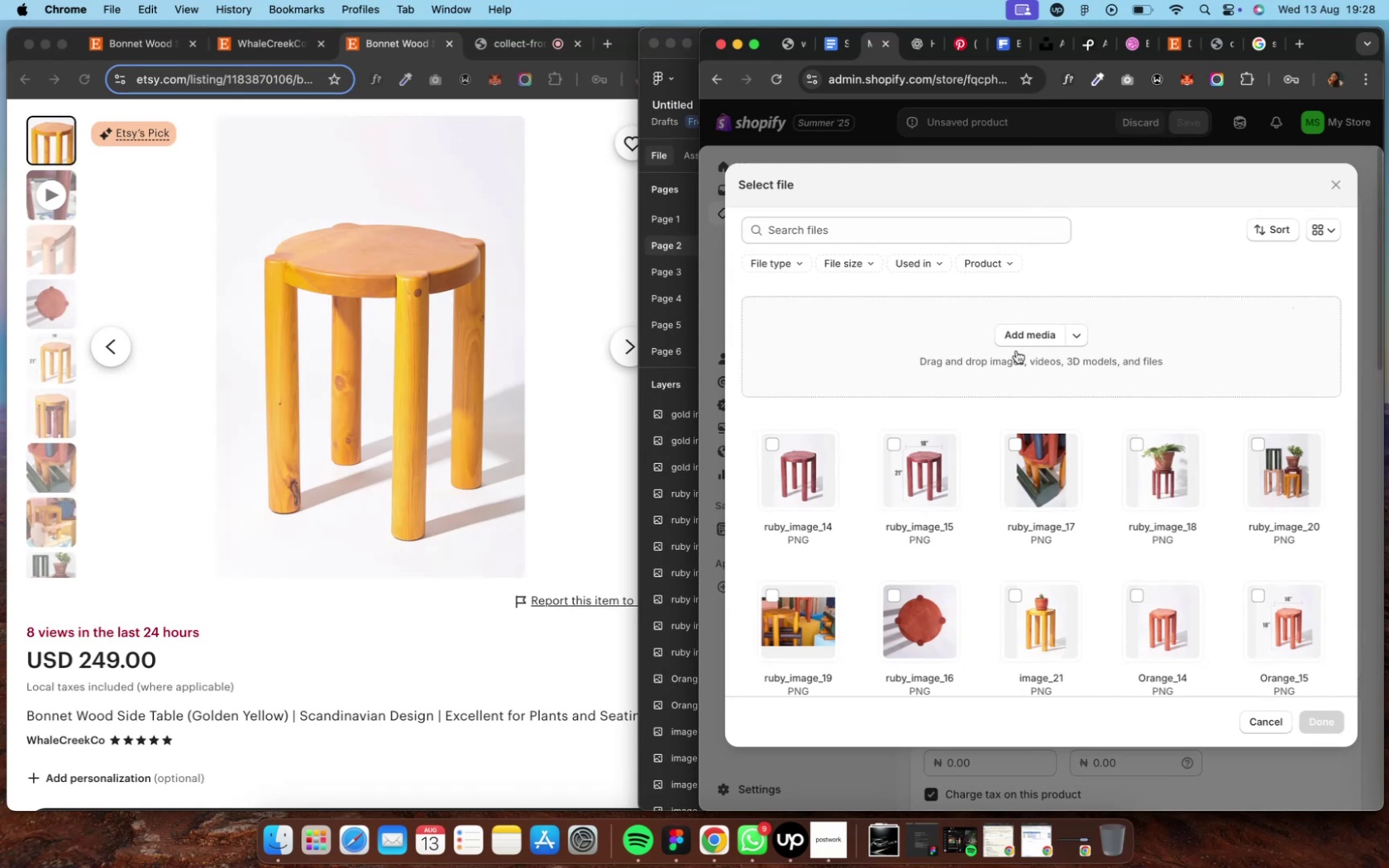 
wait(7.12)
 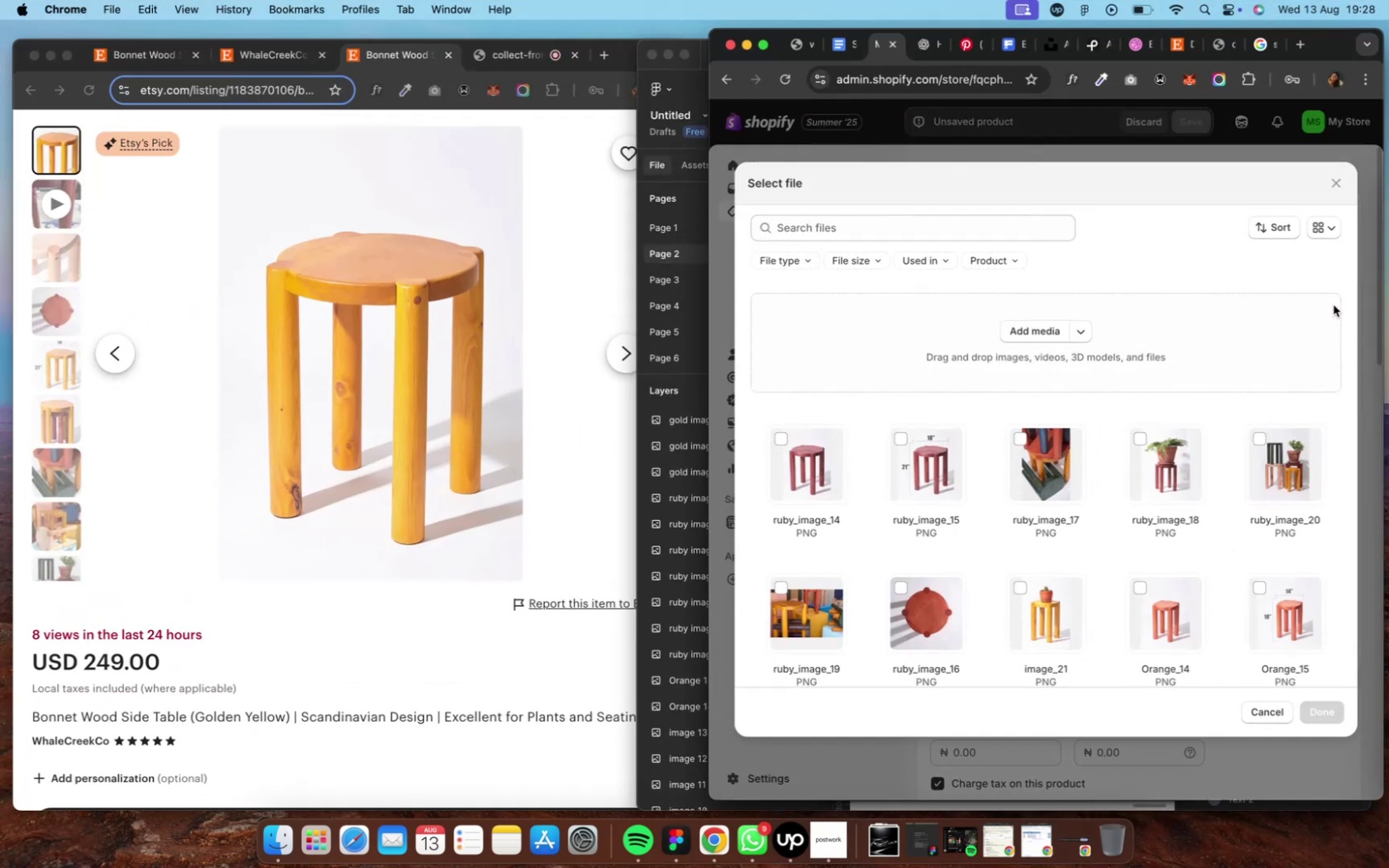 
left_click([1019, 333])
 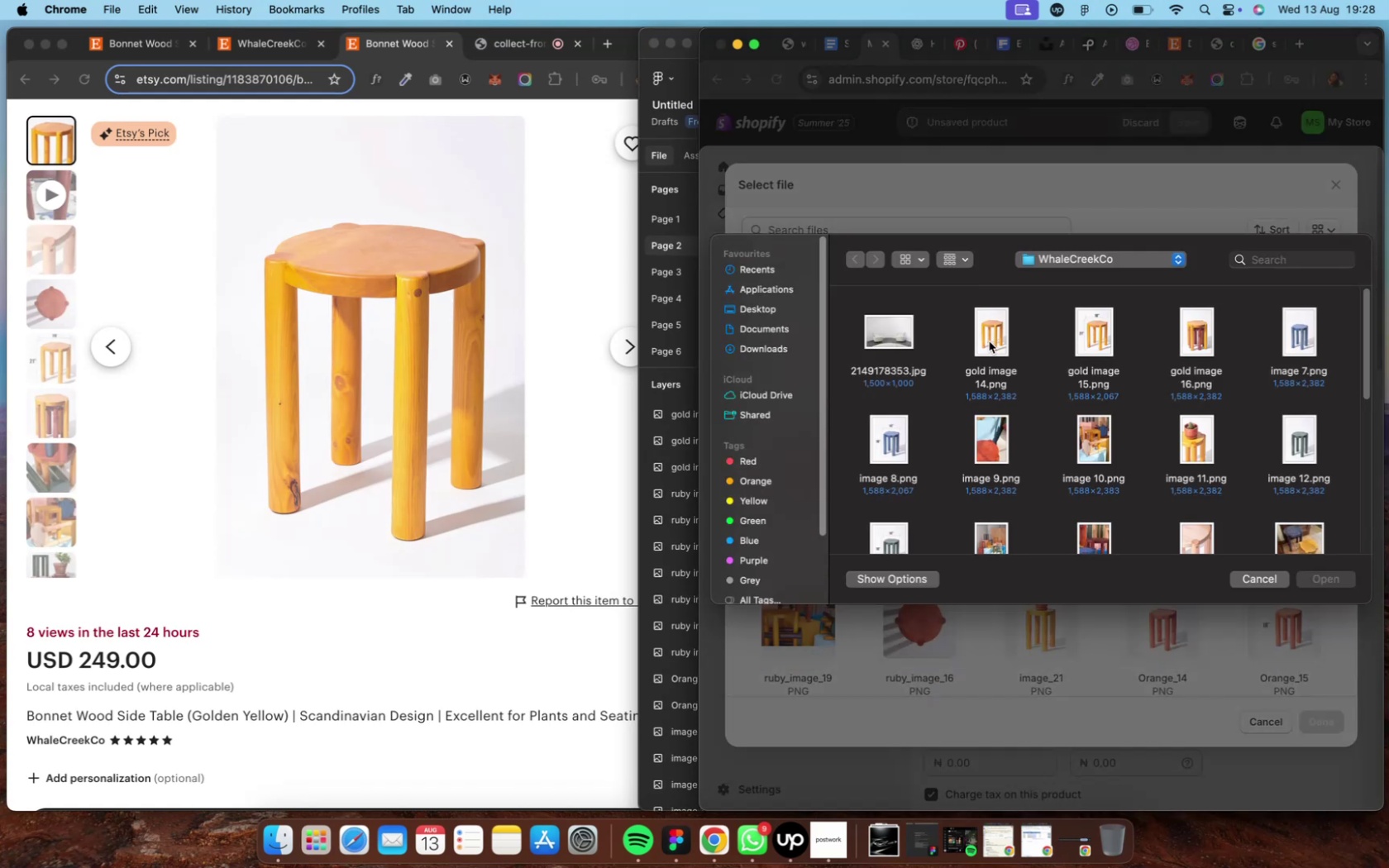 
left_click([988, 341])
 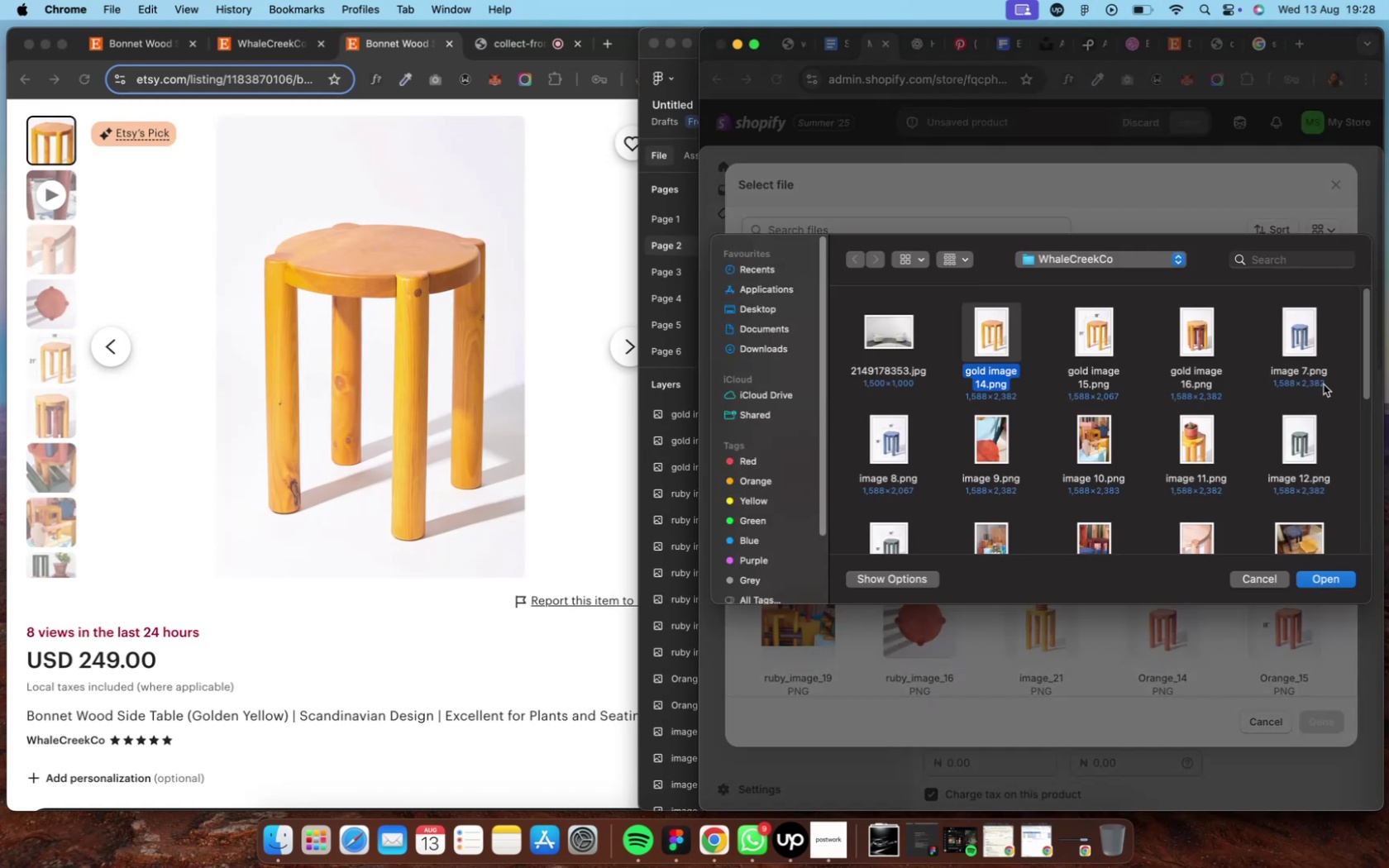 
hold_key(key=ShiftLeft, duration=5.02)
left_click([1100, 342])
 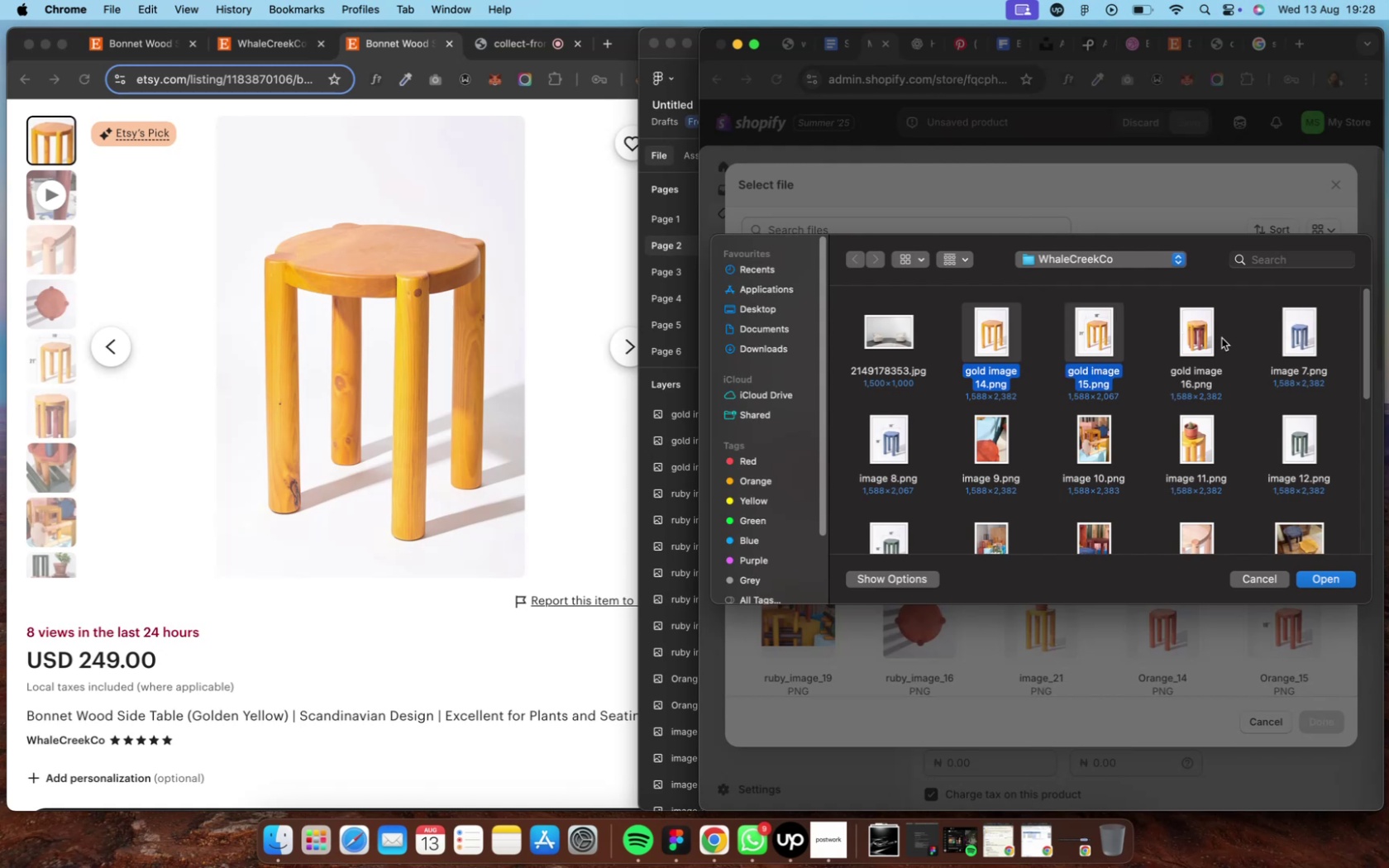 
left_click([1196, 337])
 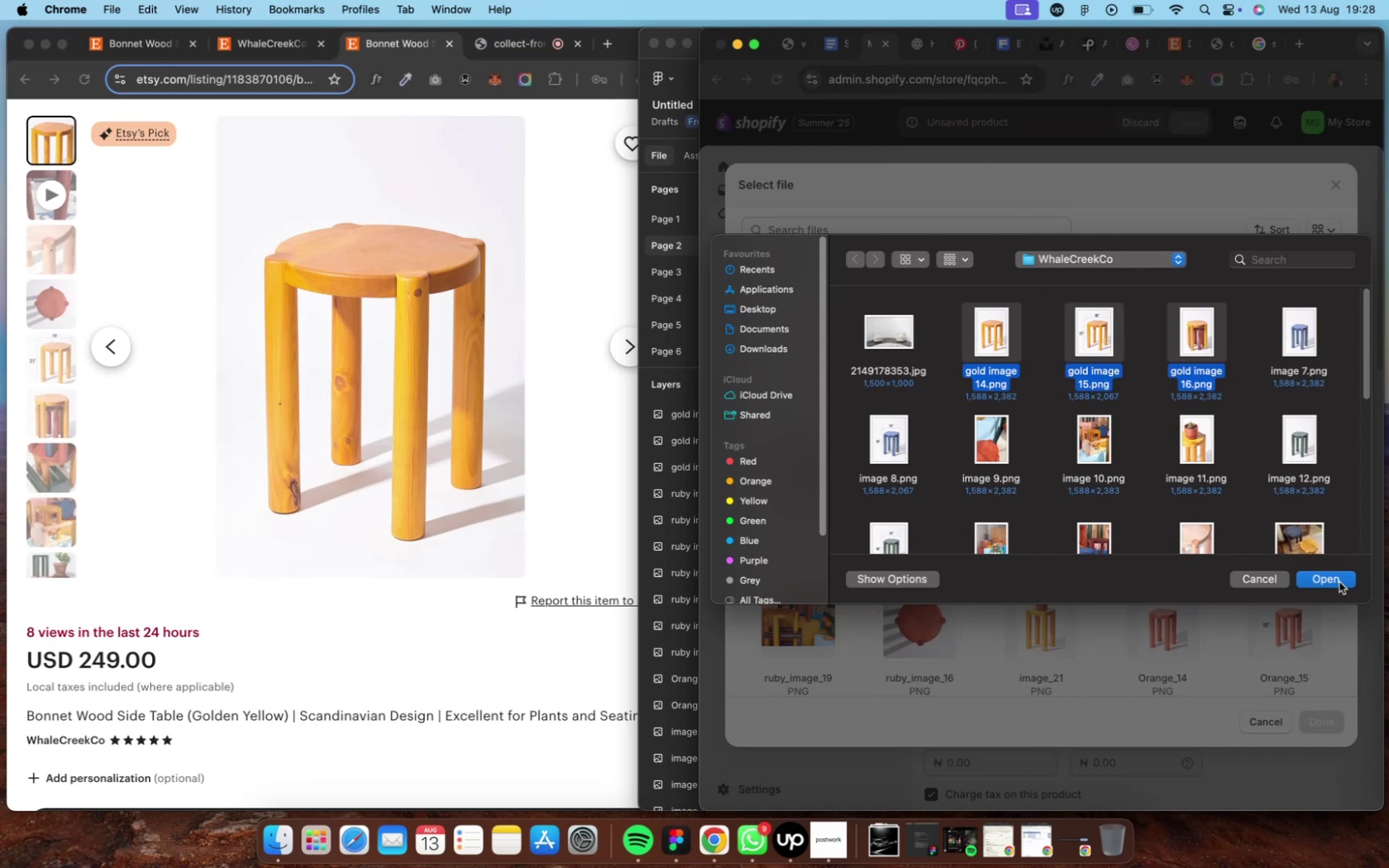 
left_click([1338, 579])
 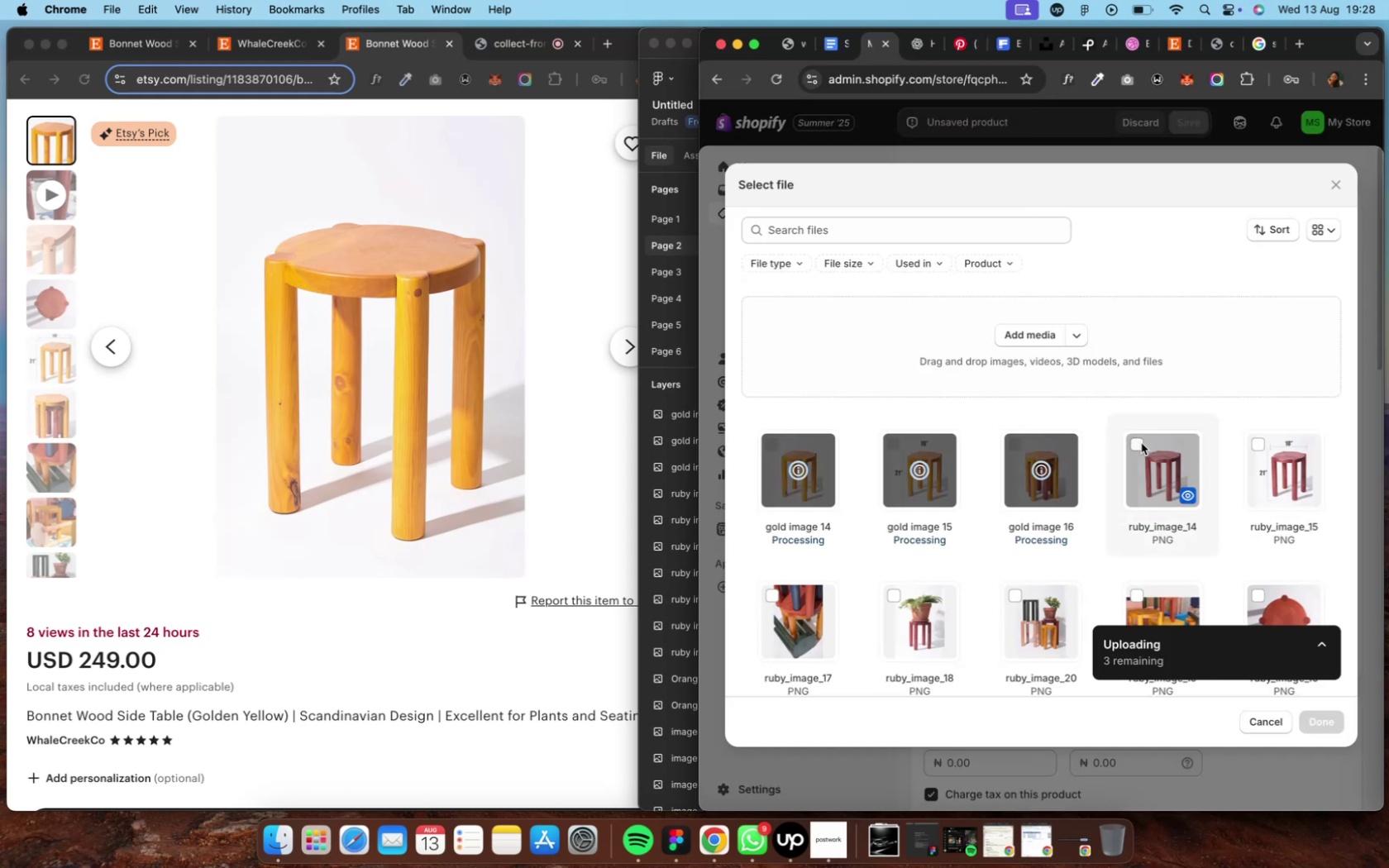 
wait(6.19)
 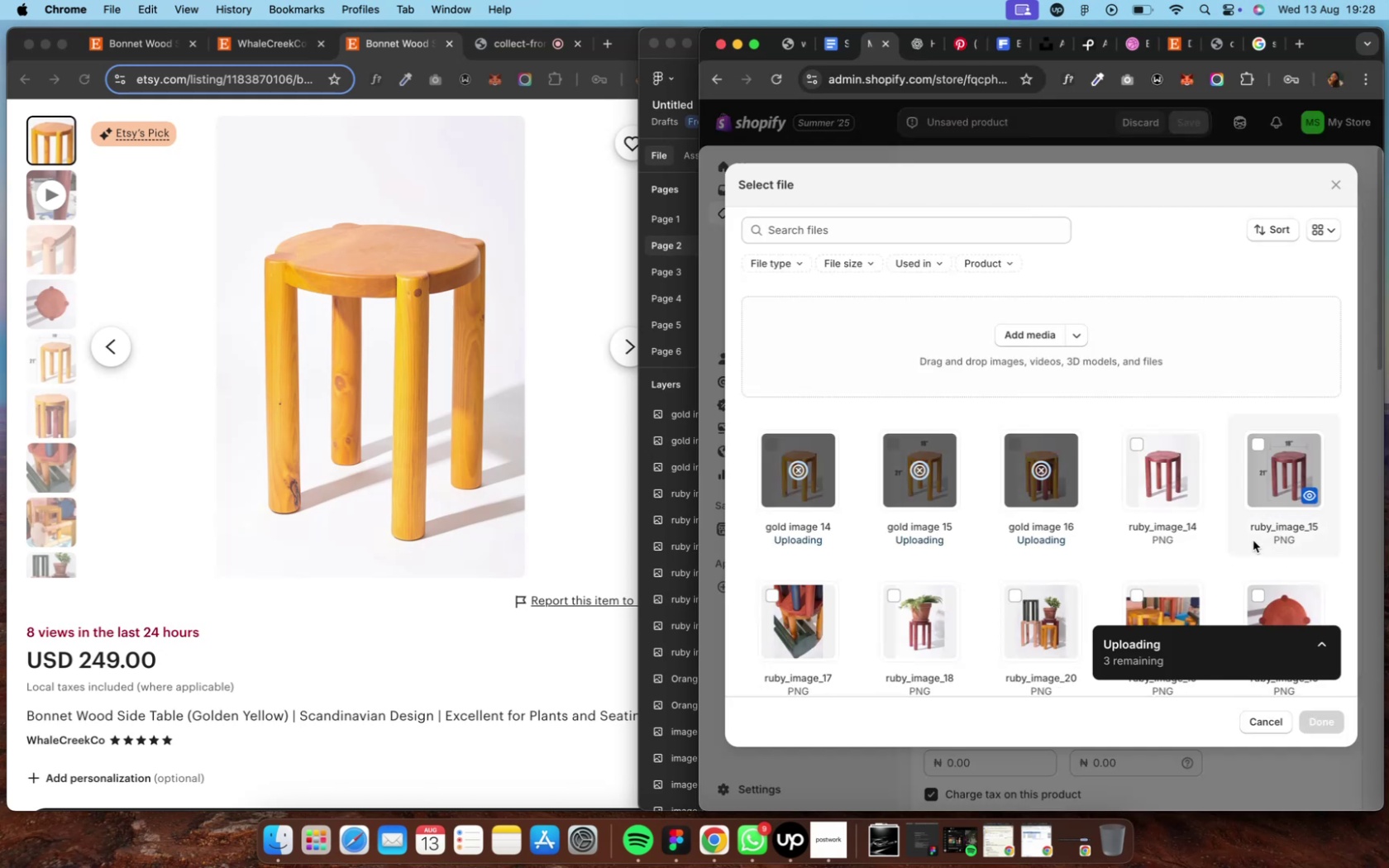 
scroll: coordinate [1066, 568], scroll_direction: down, amount: 26.0
 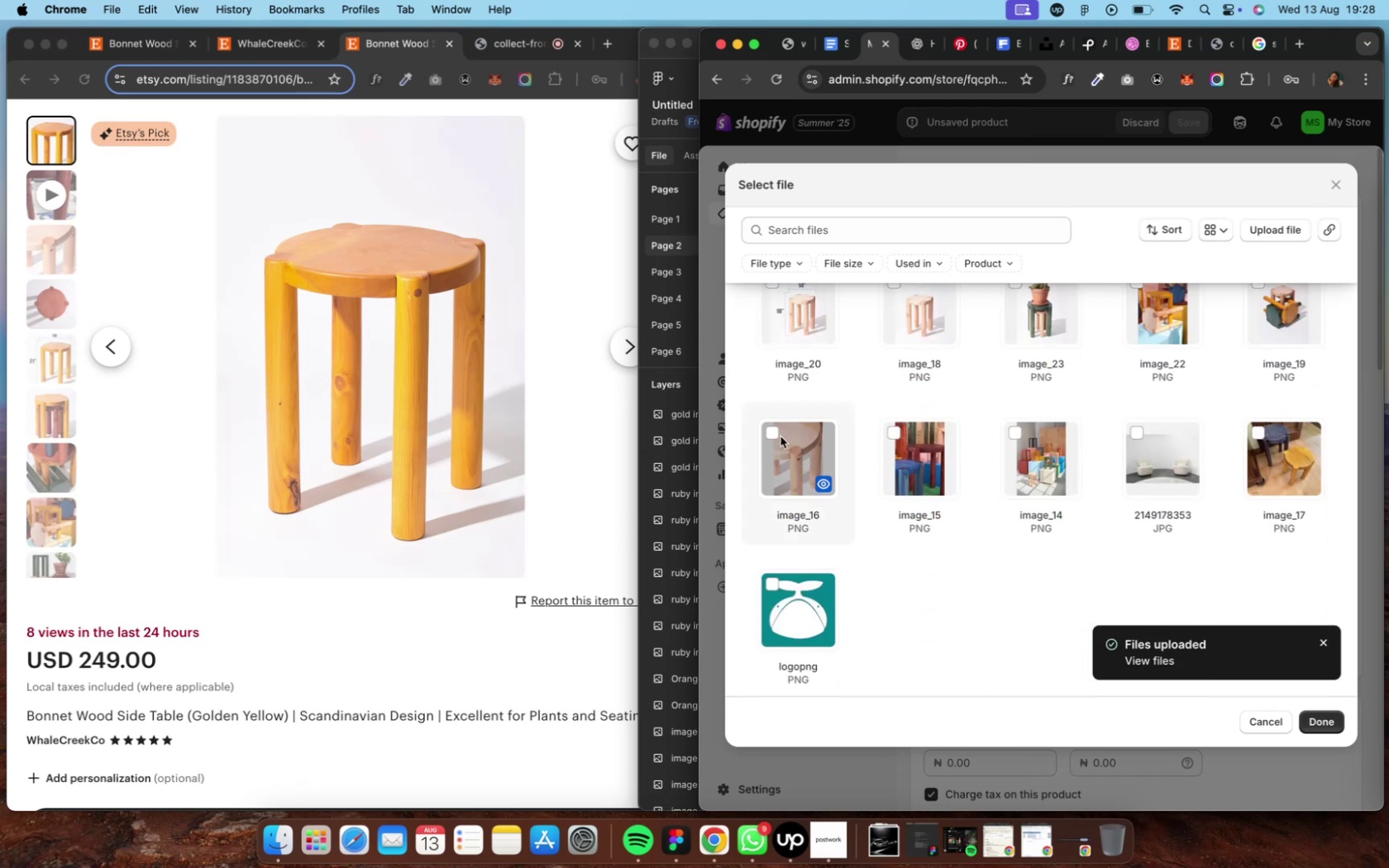 
left_click([774, 436])
 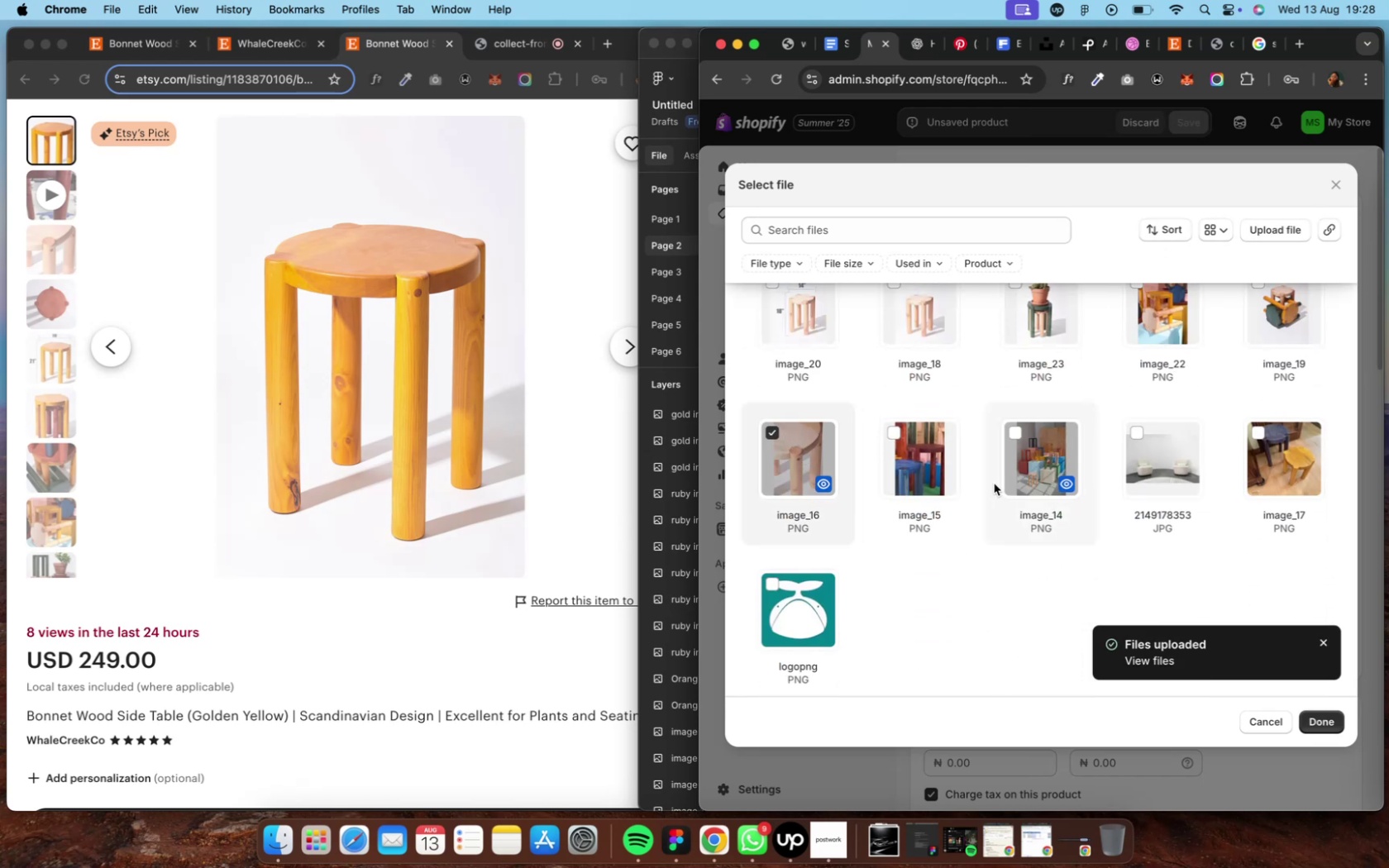 
scroll: coordinate [1027, 501], scroll_direction: up, amount: 14.0
 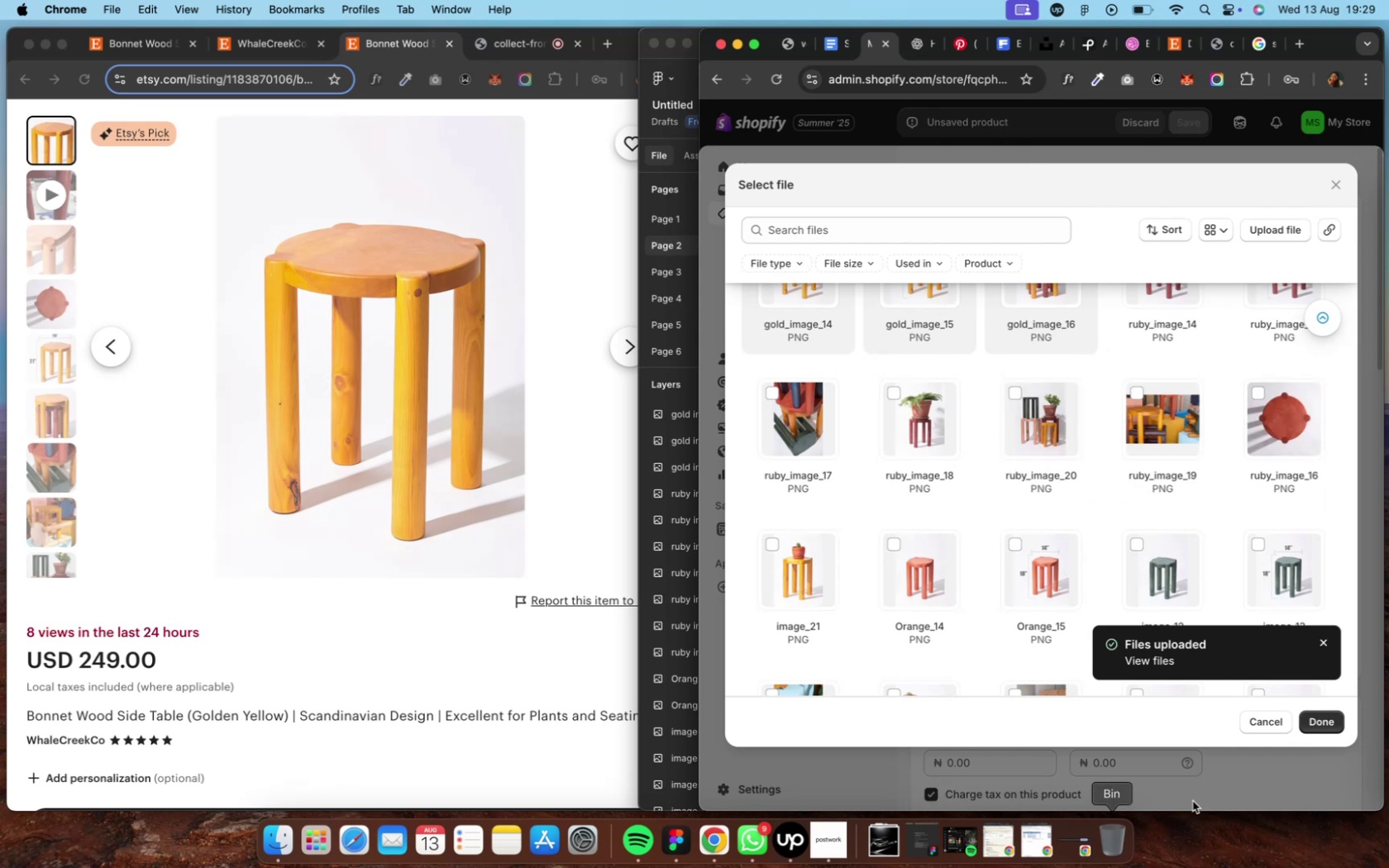 
wait(5.18)
 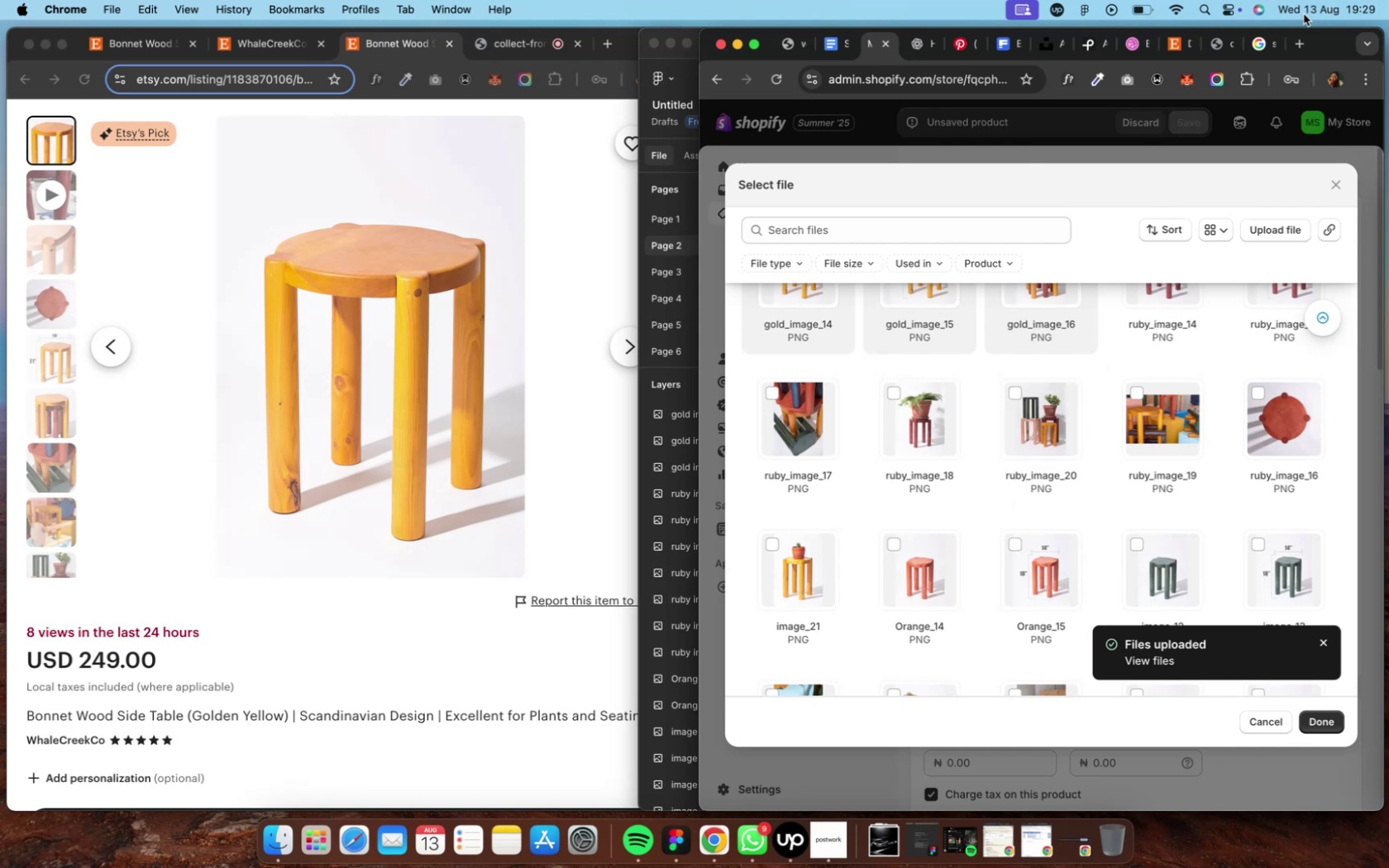 
scroll: coordinate [1043, 485], scroll_direction: up, amount: 8.0
 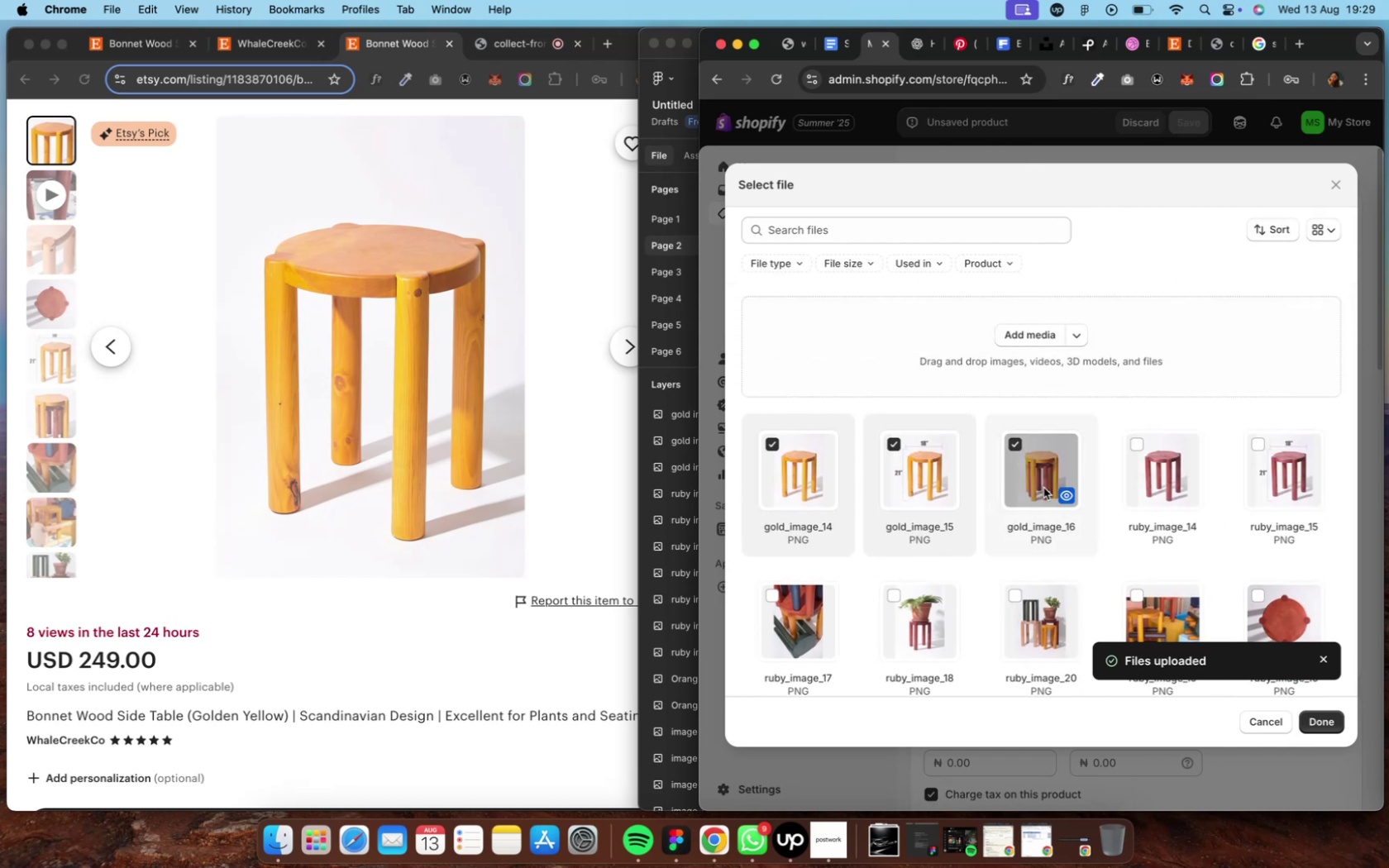 
scroll: coordinate [1045, 489], scroll_direction: down, amount: 3.0
 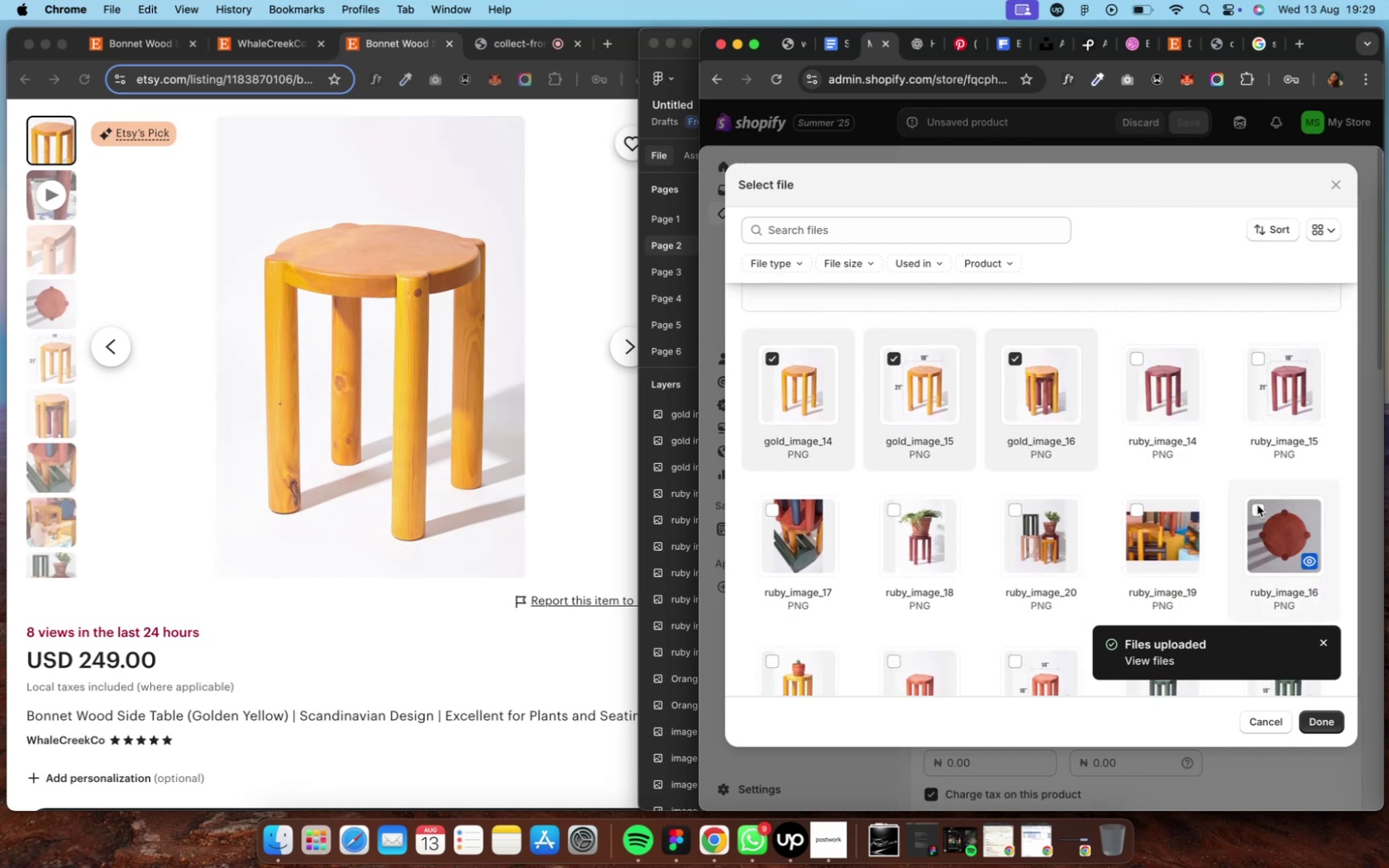 
left_click([1255, 506])
 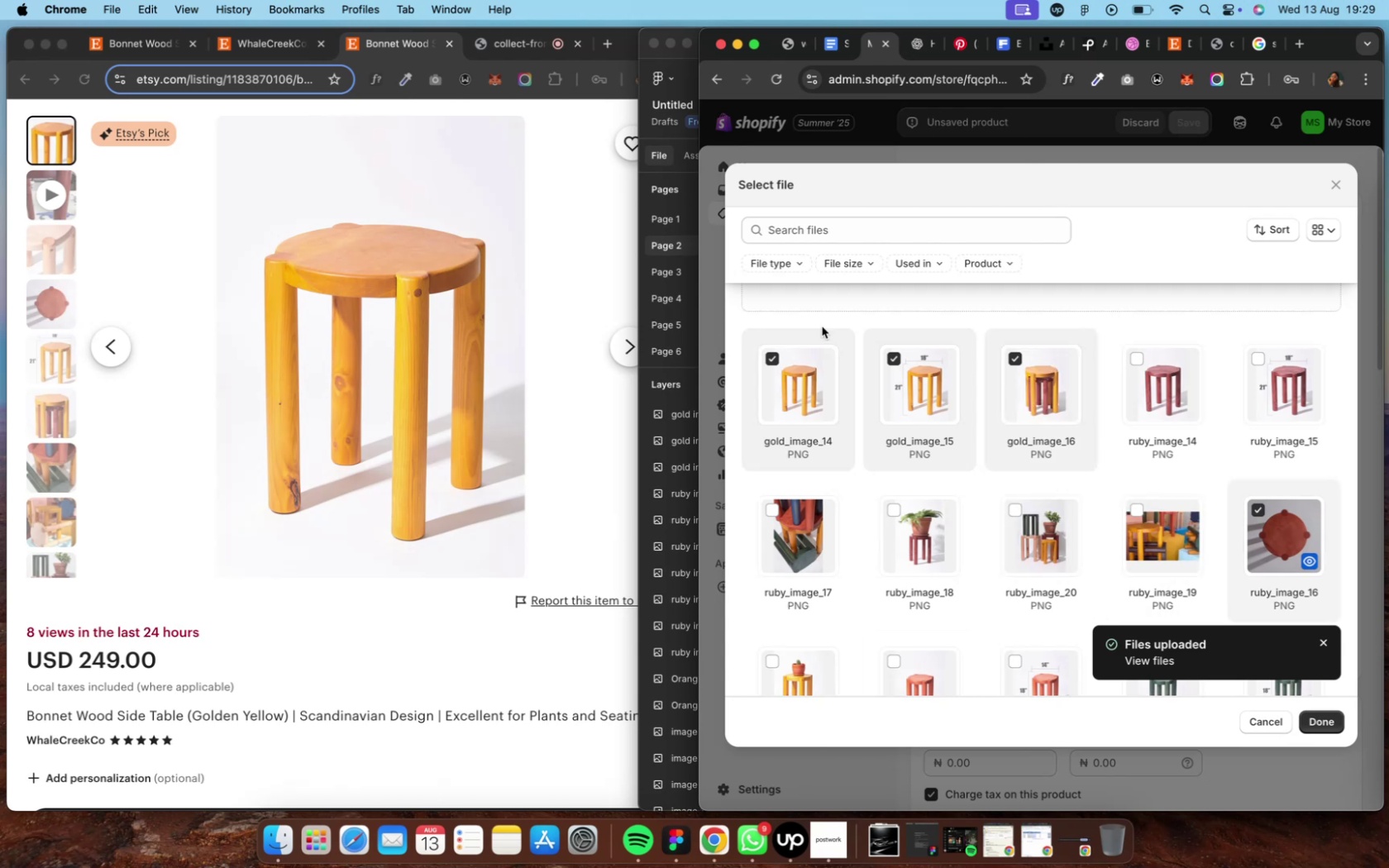 
wait(5.23)
 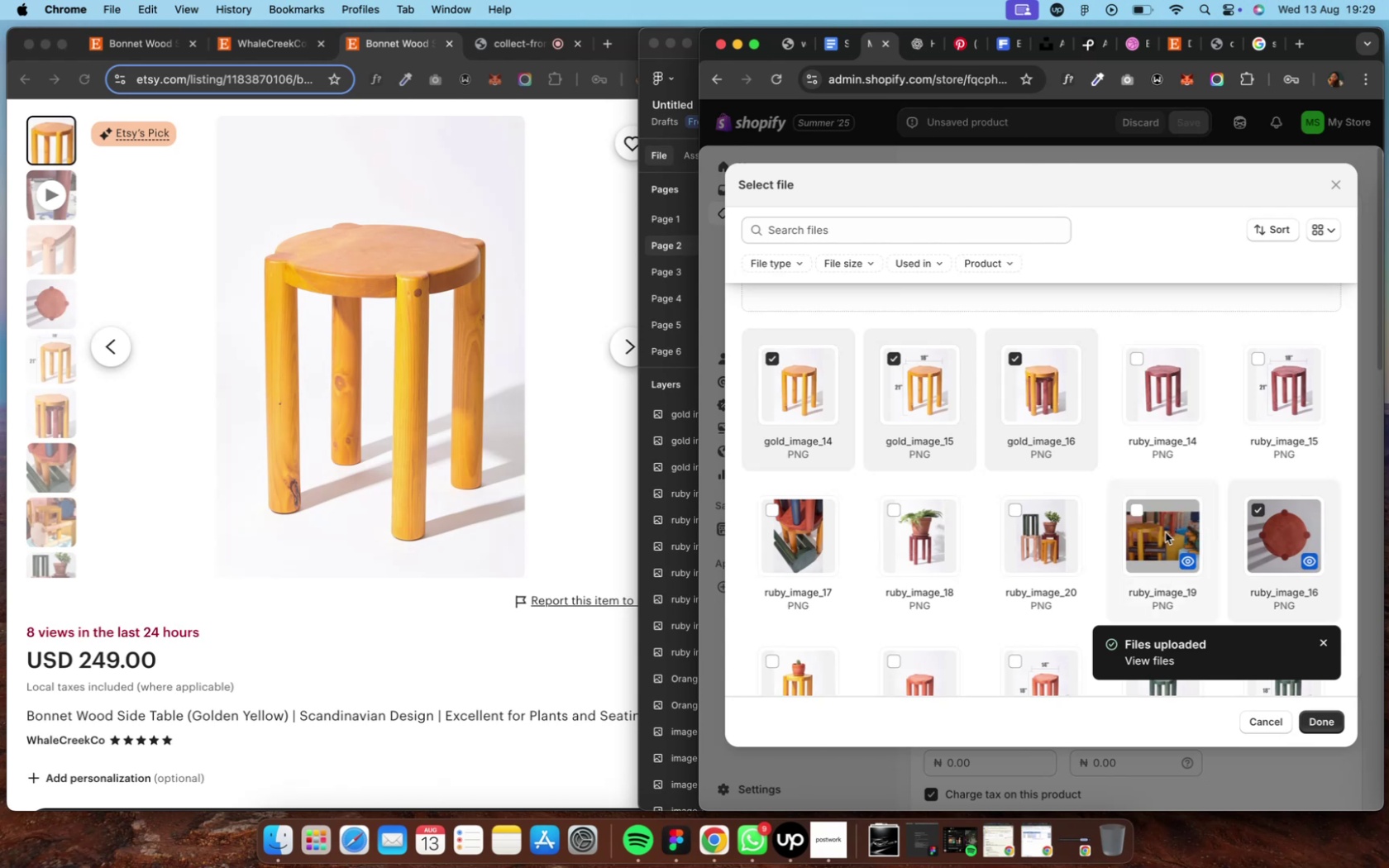 
left_click([889, 355])
 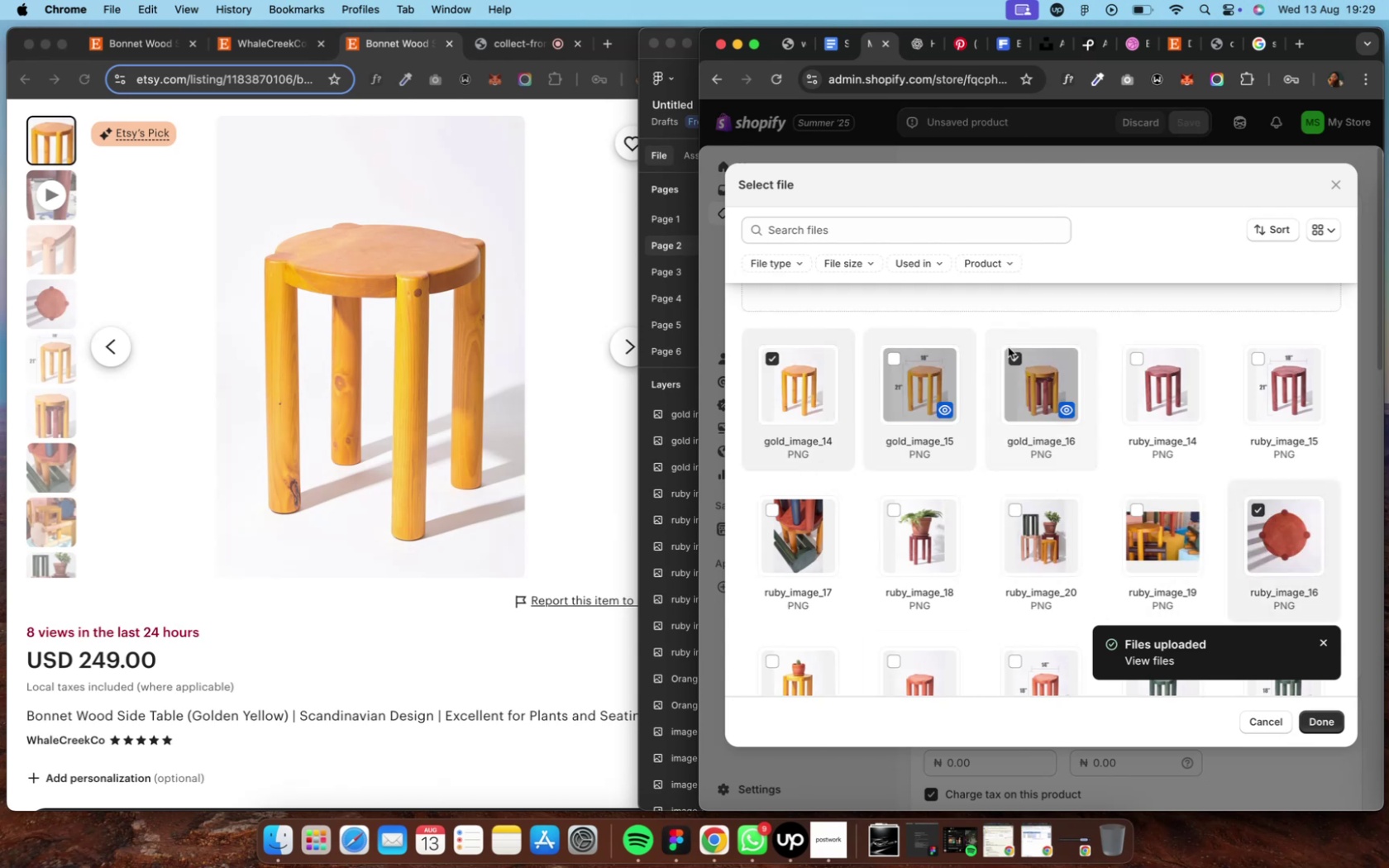 
left_click([1010, 353])
 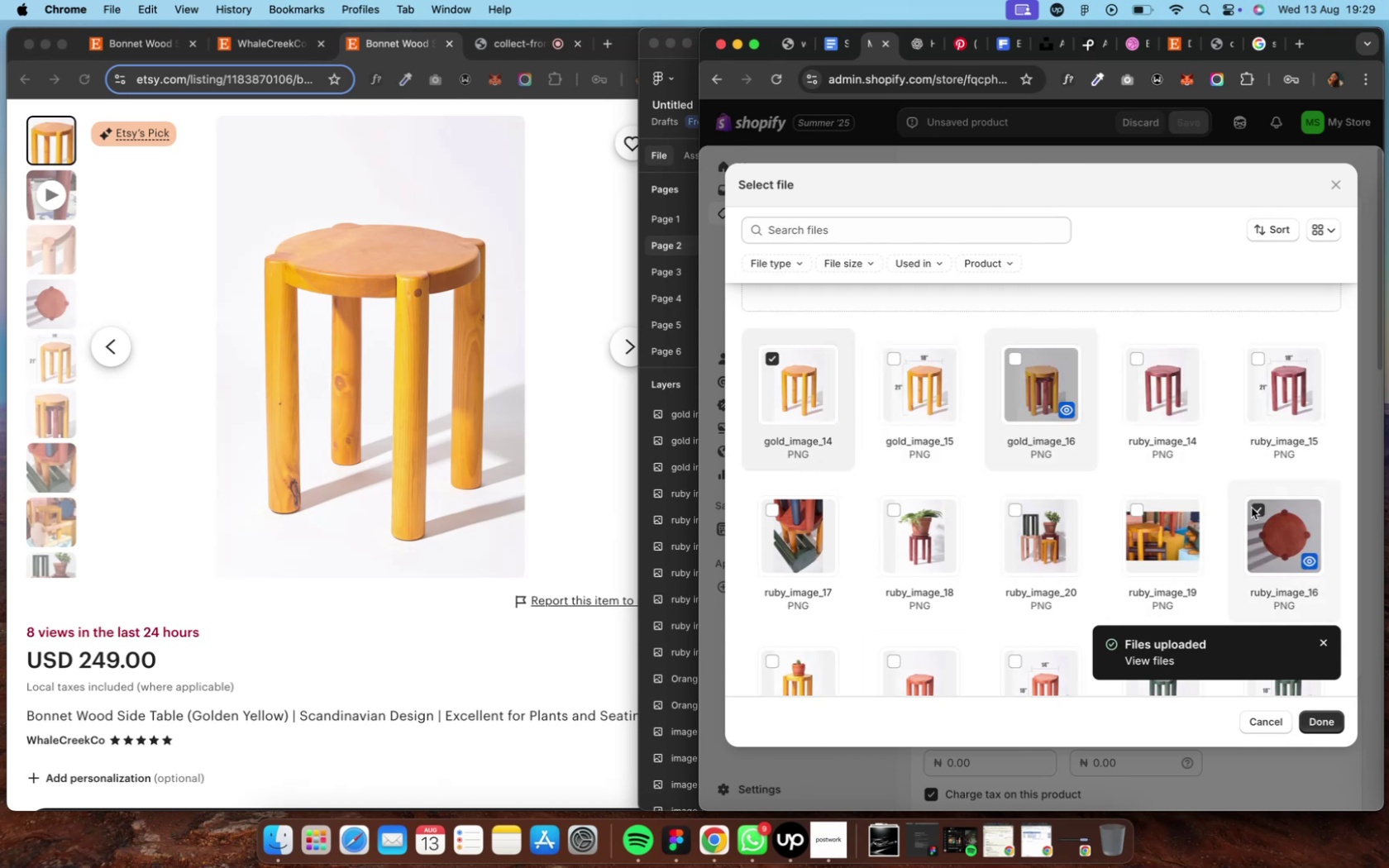 
left_click([1252, 507])
 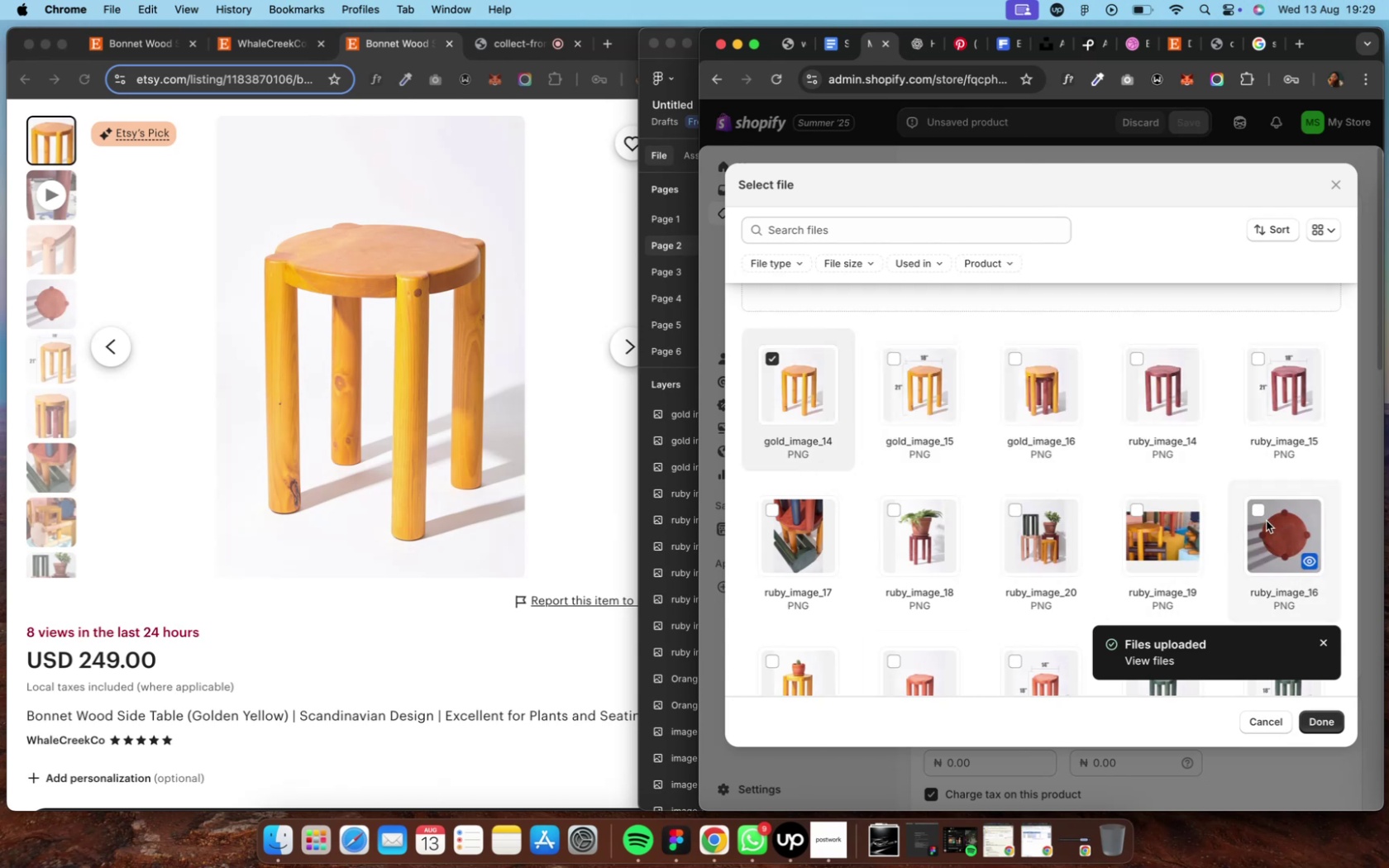 
left_click([1259, 514])
 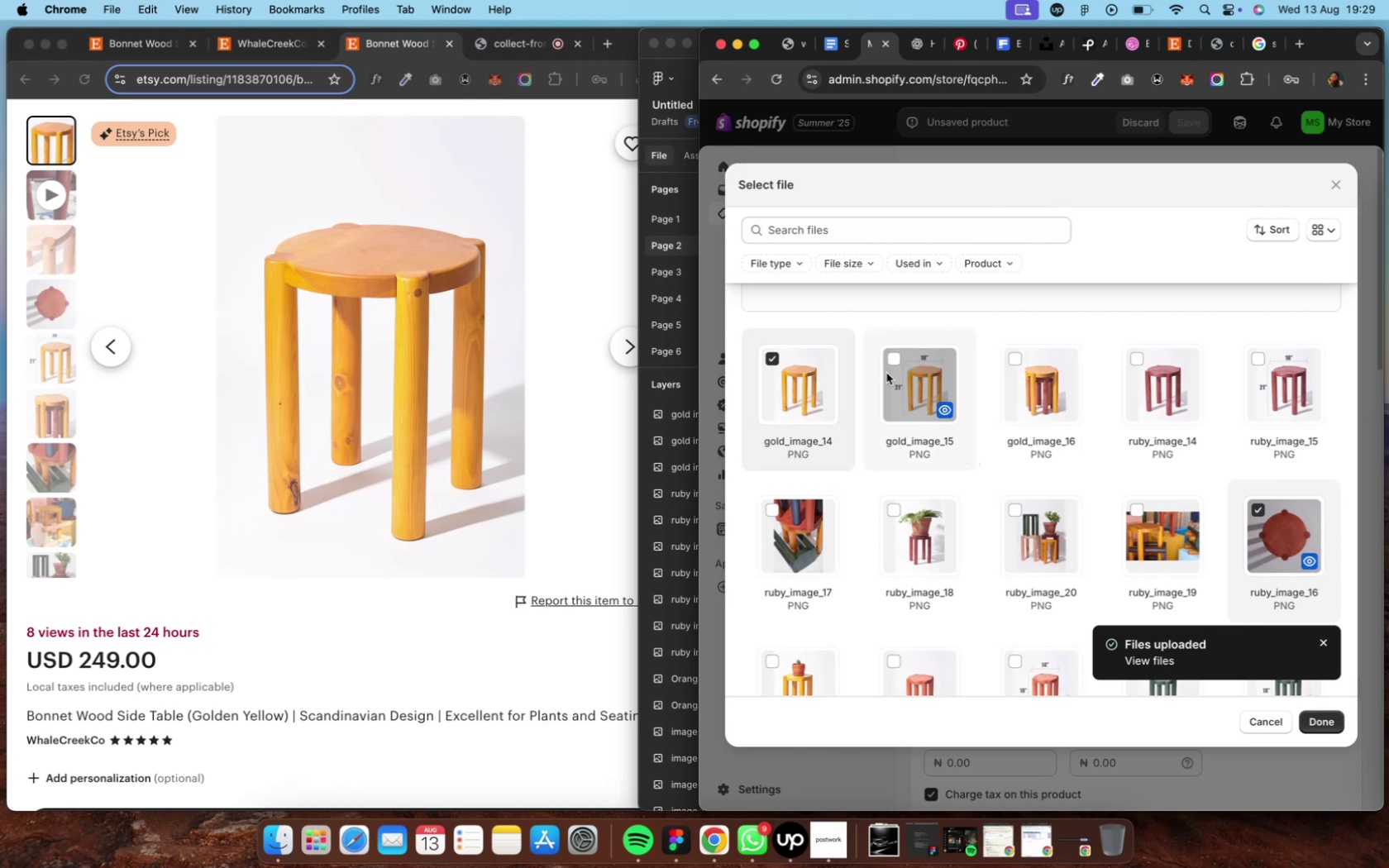 
left_click([890, 364])
 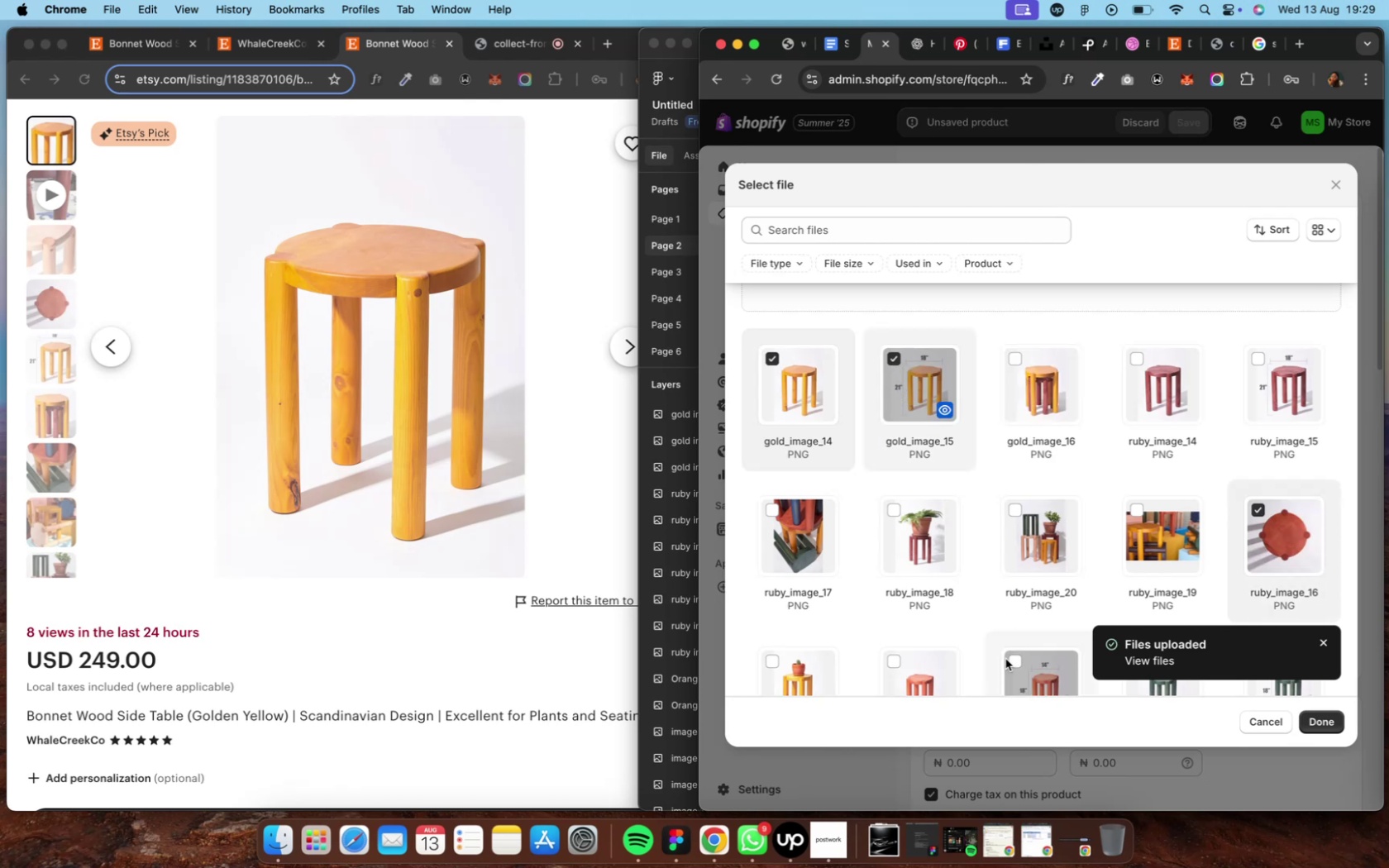 
wait(6.31)
 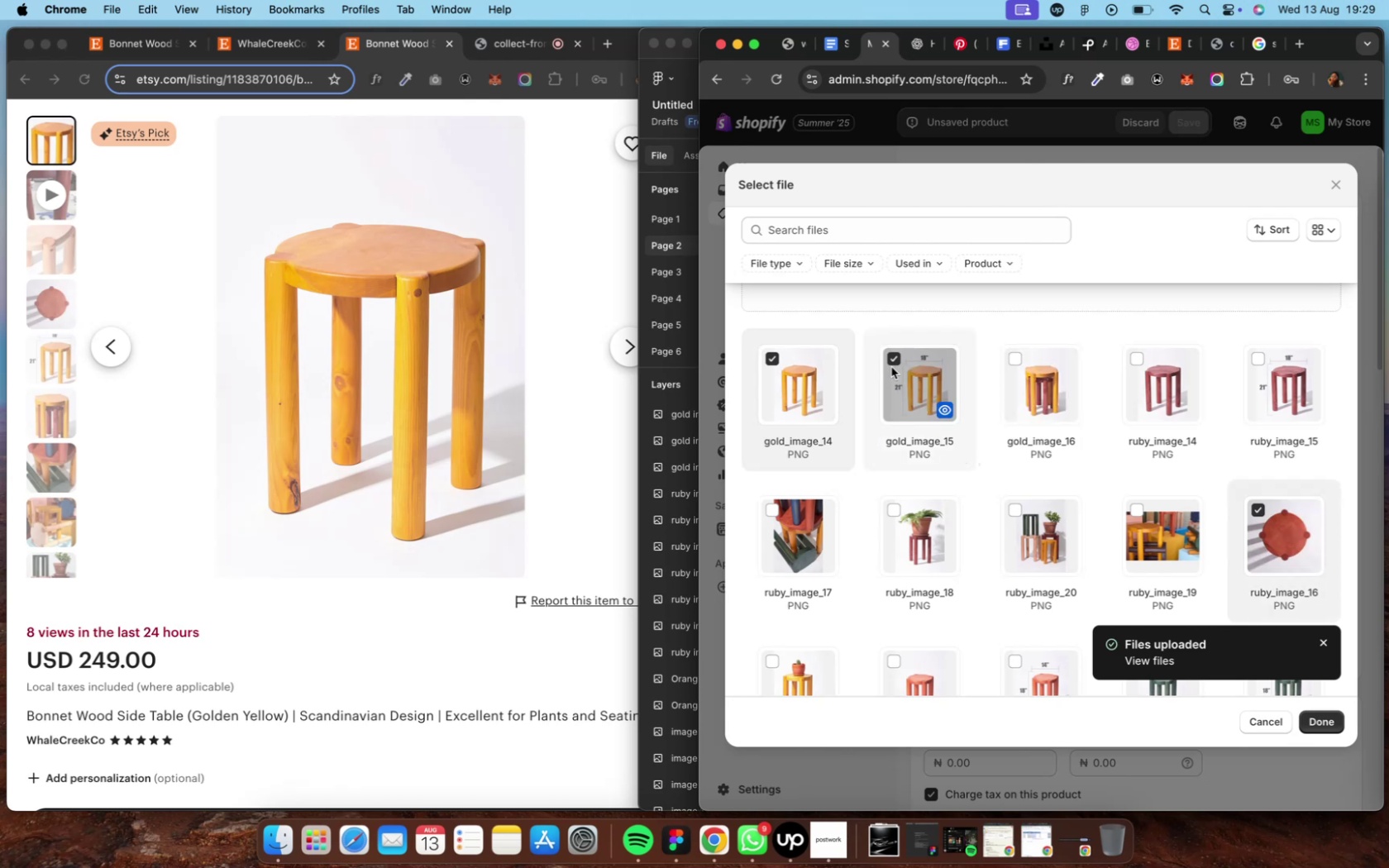 
left_click([1013, 358])
 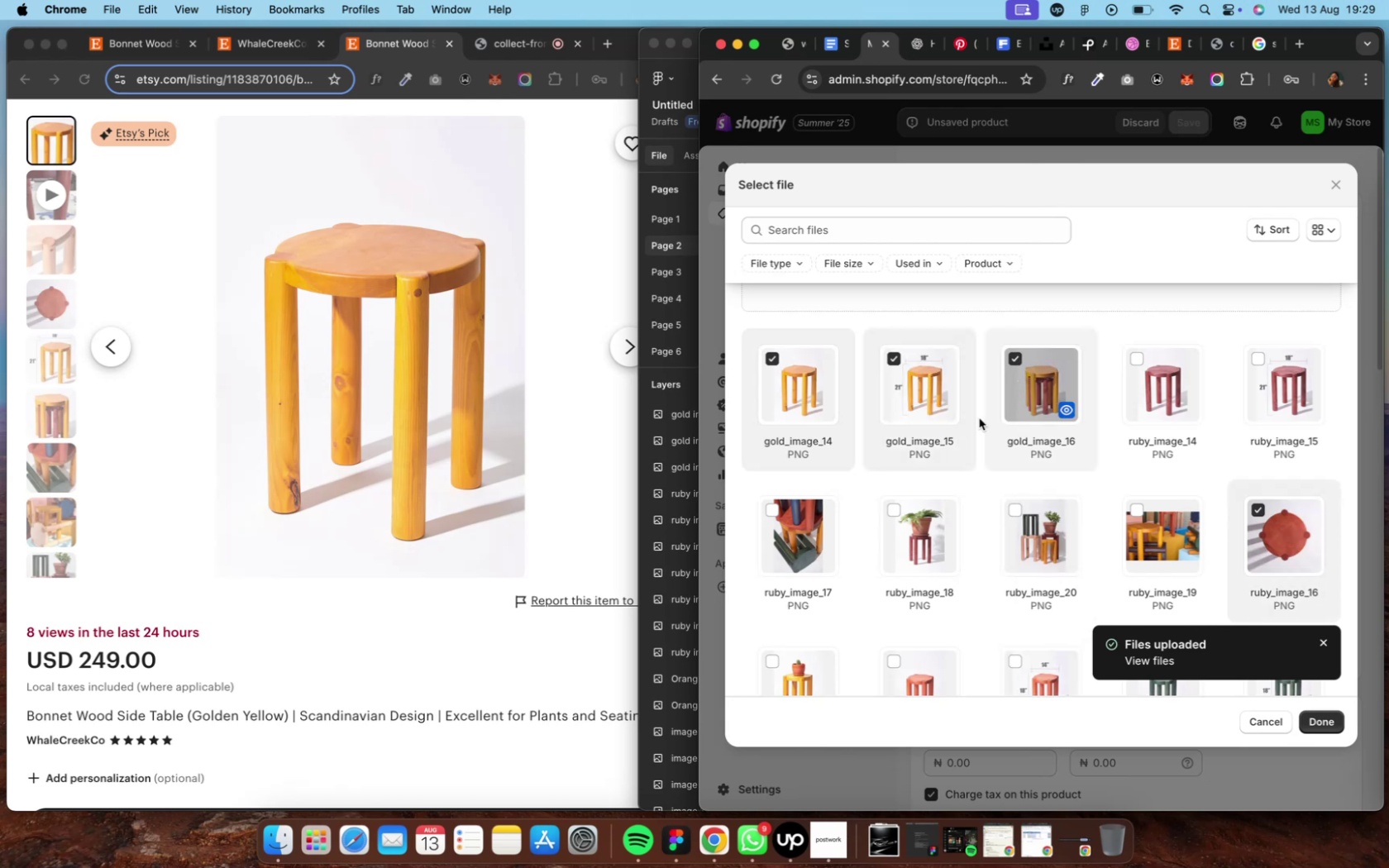 
mouse_move([903, 521])
 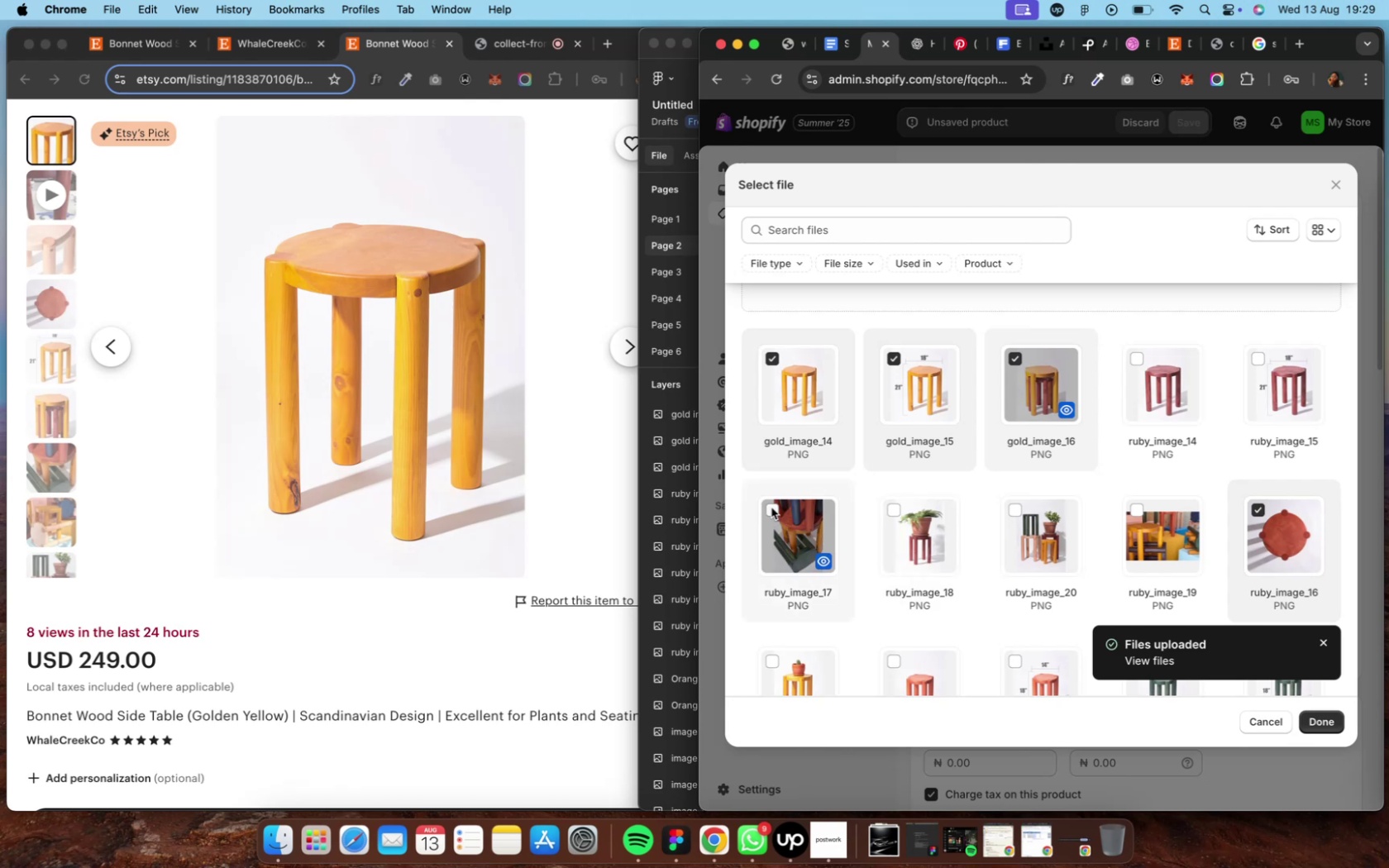 
left_click([771, 508])
 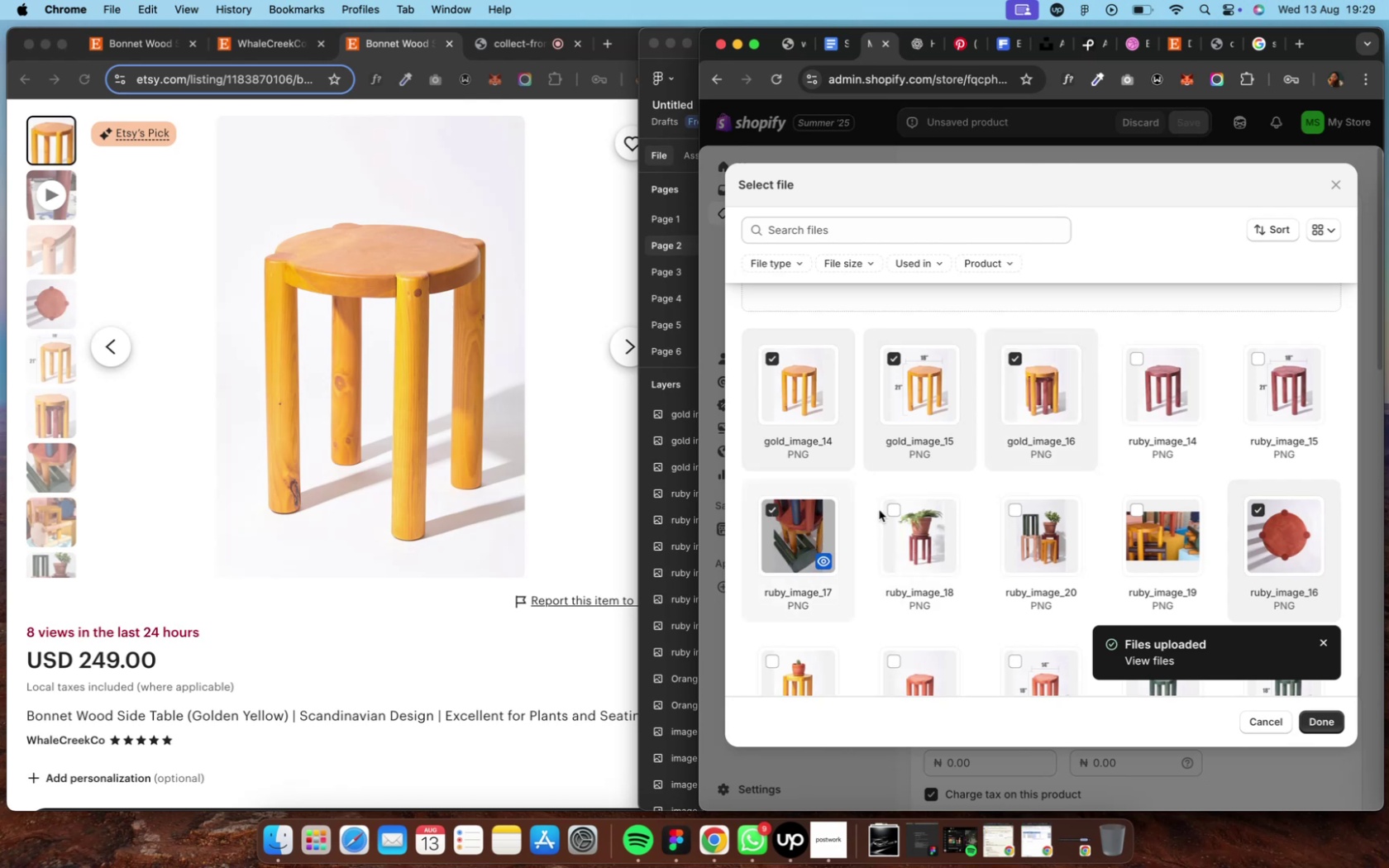 
mouse_move([1194, 508])
 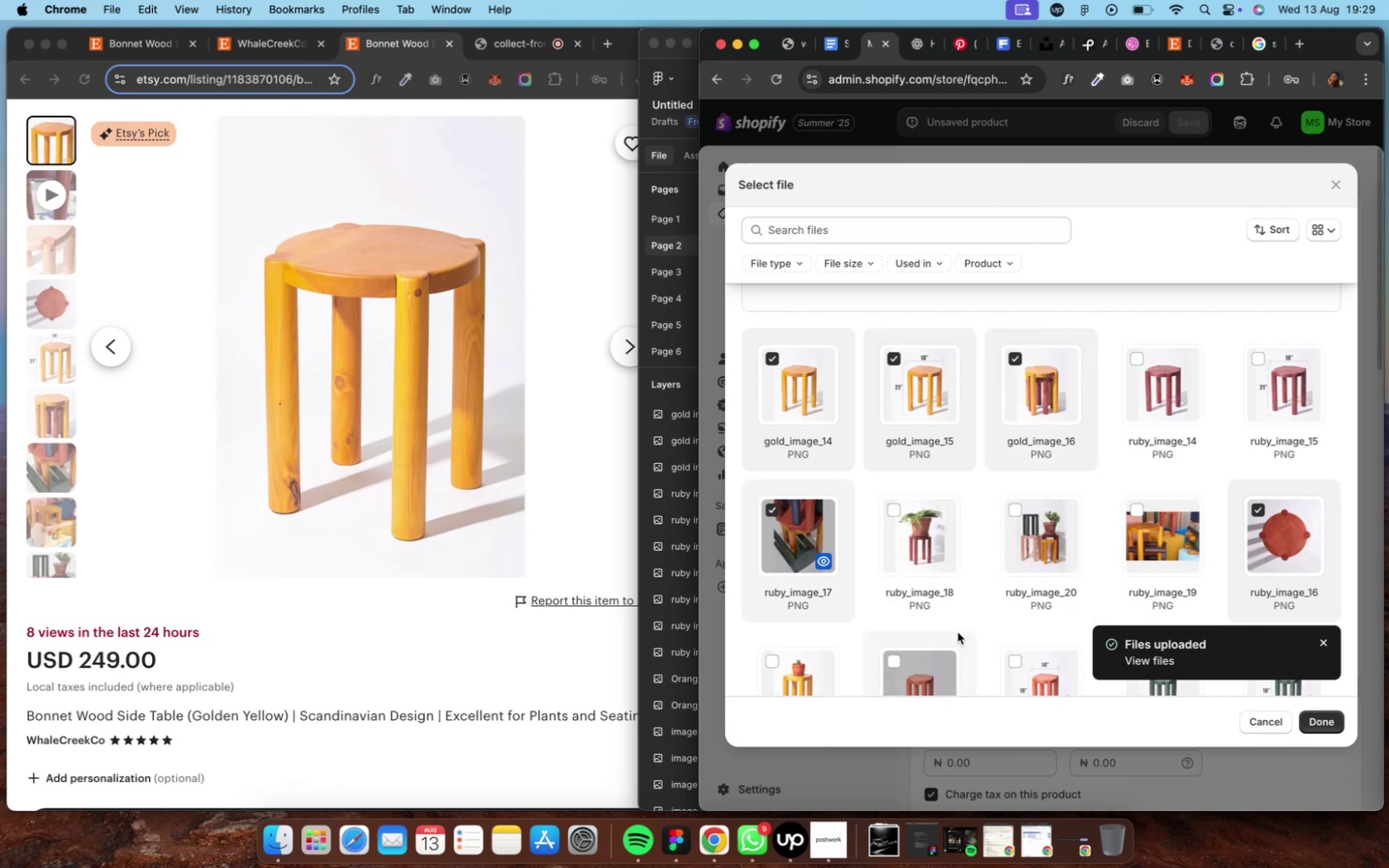 
scroll: coordinate [955, 634], scroll_direction: down, amount: 11.0
 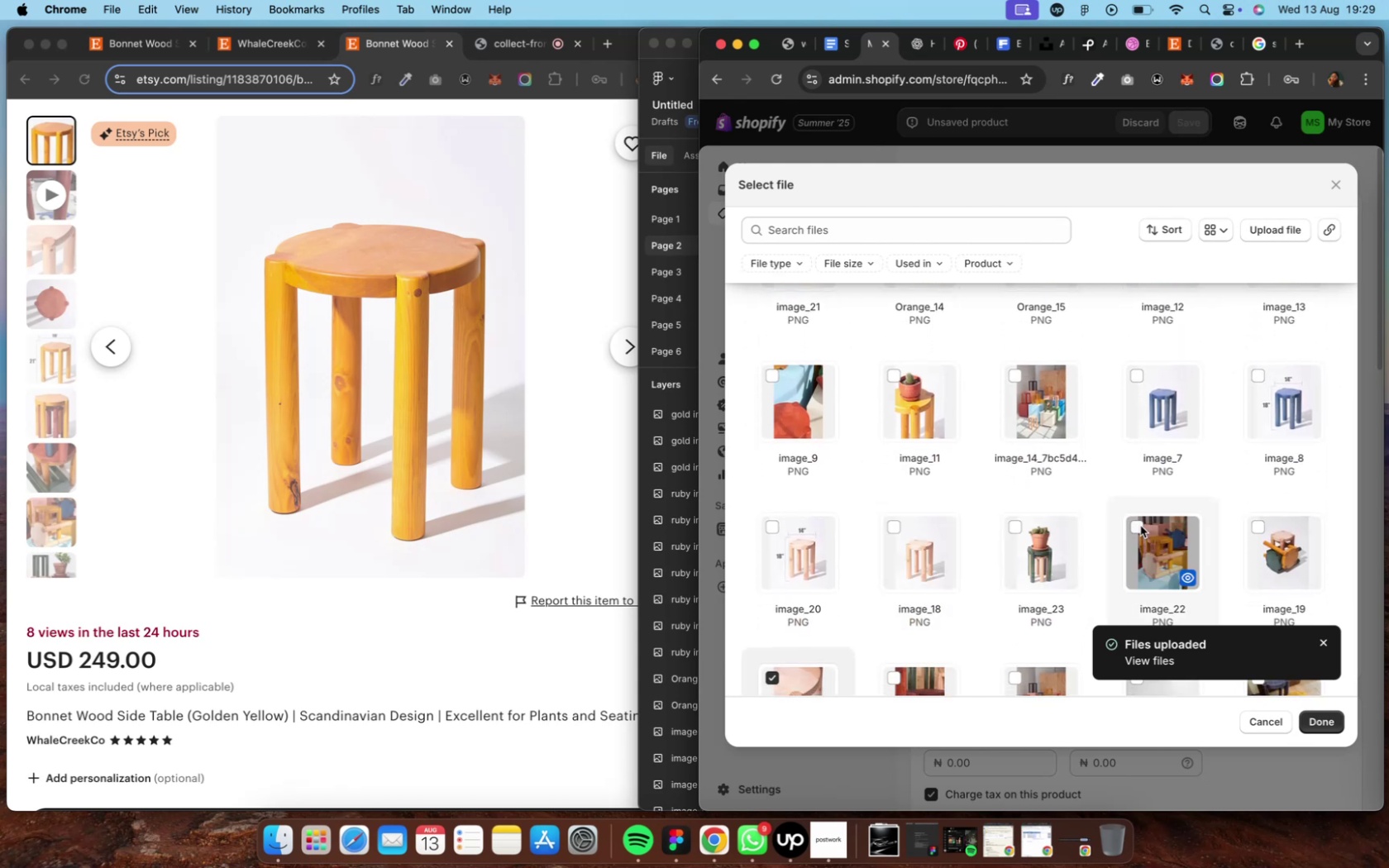 
left_click([1139, 526])
 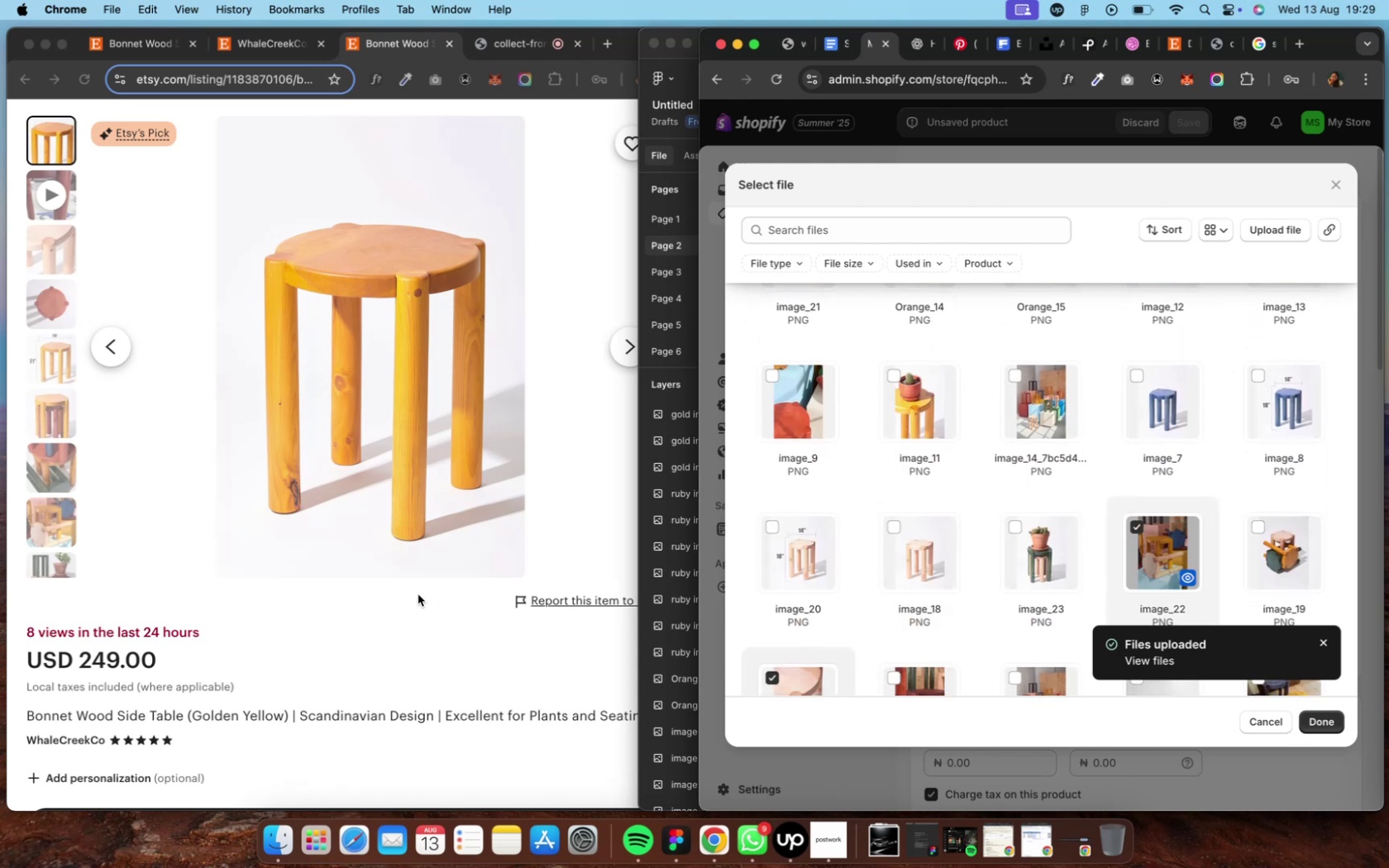 
wait(7.75)
 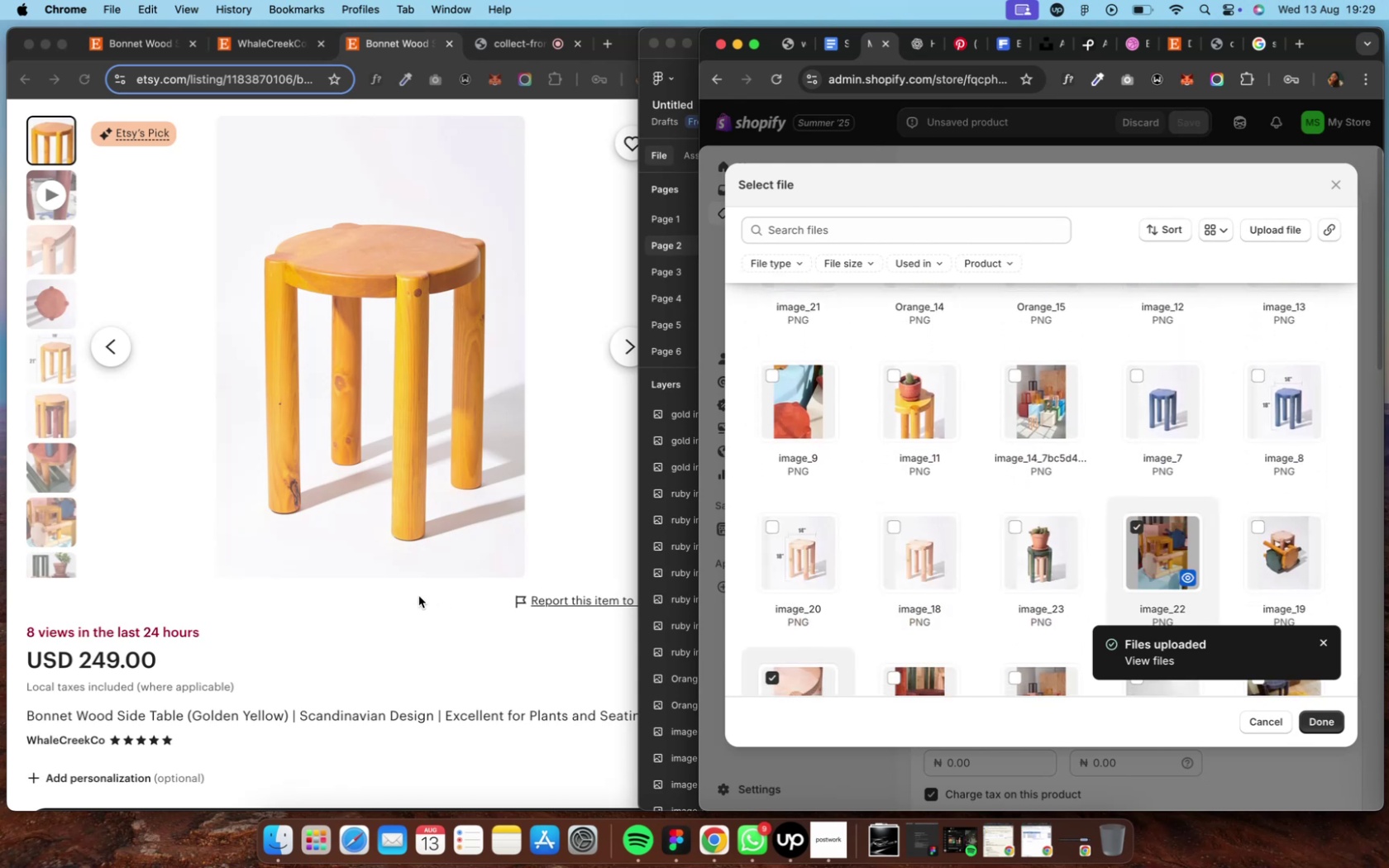 
scroll: coordinate [74, 531], scroll_direction: up, amount: 4.0
 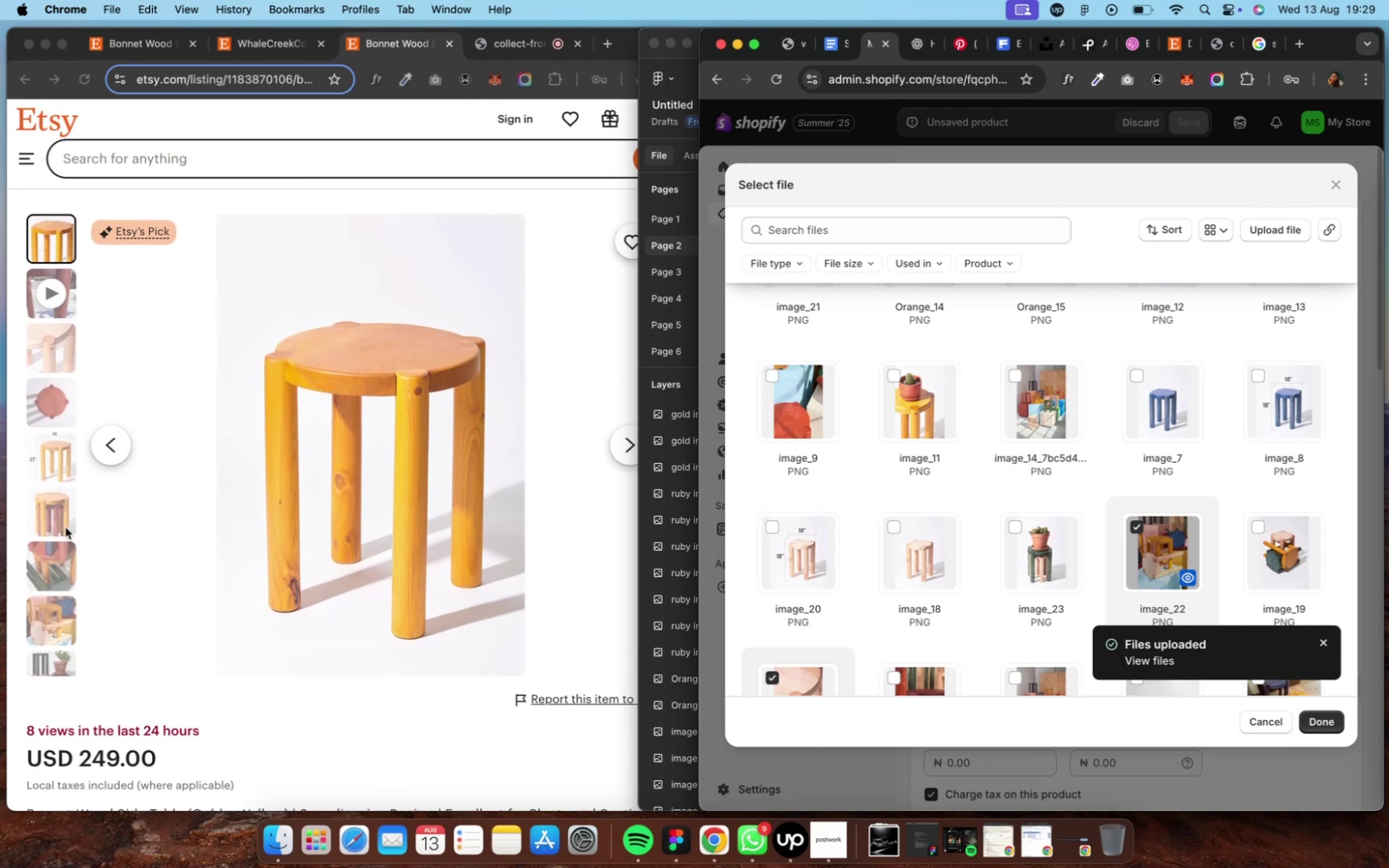 
scroll: coordinate [65, 528], scroll_direction: down, amount: 3.0
 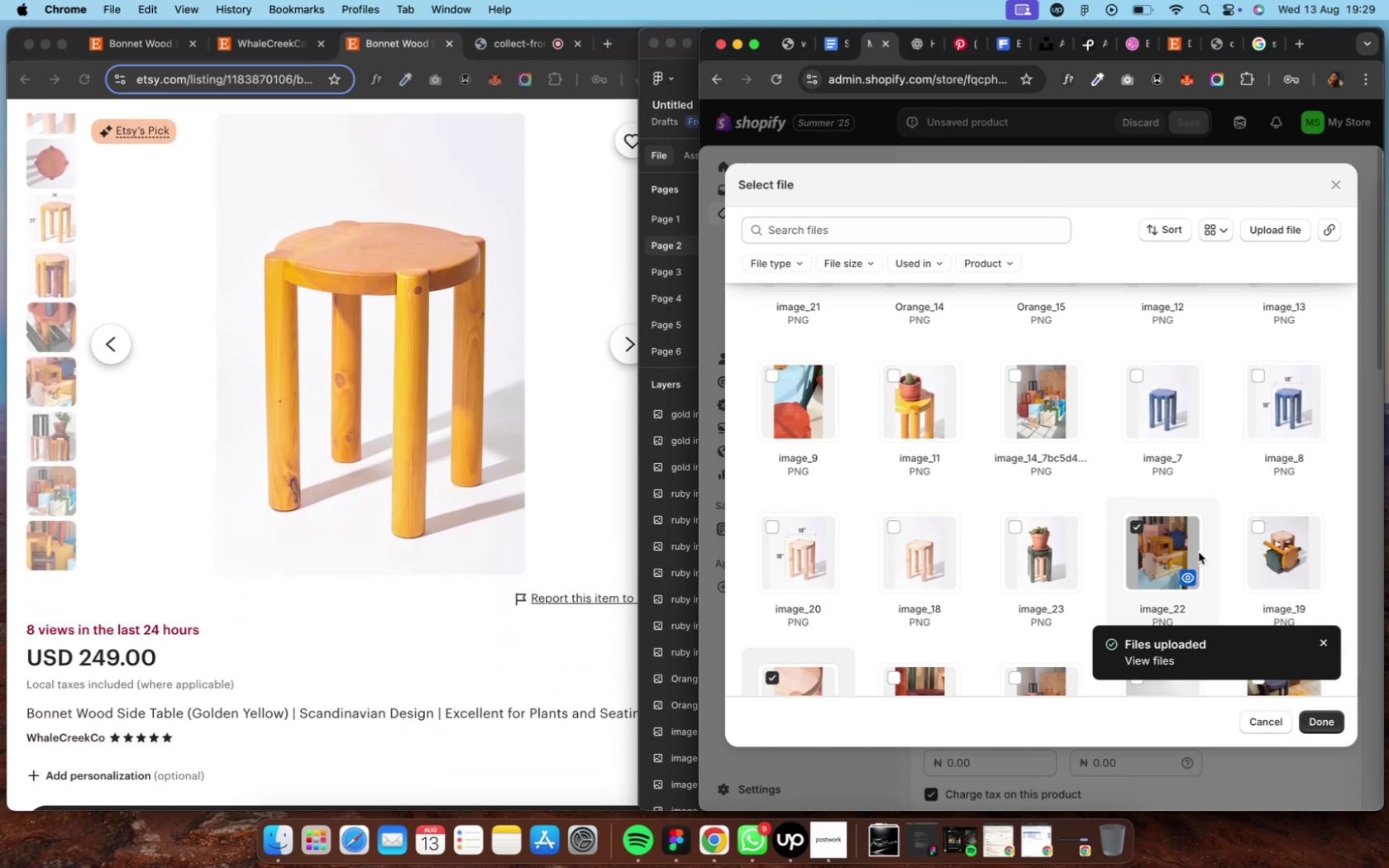 
scroll: coordinate [1105, 562], scroll_direction: up, amount: 6.0
 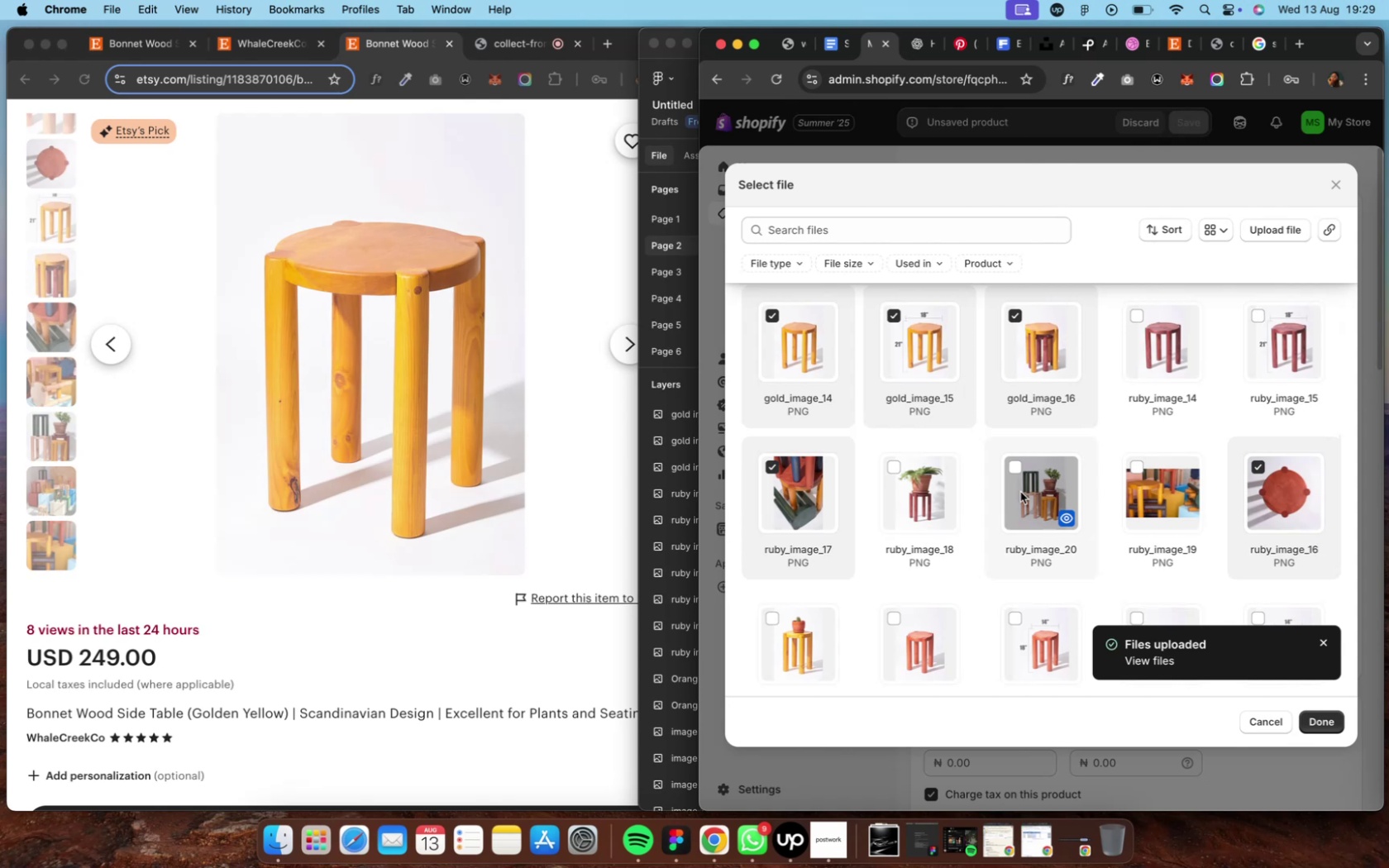 
left_click([1014, 465])
 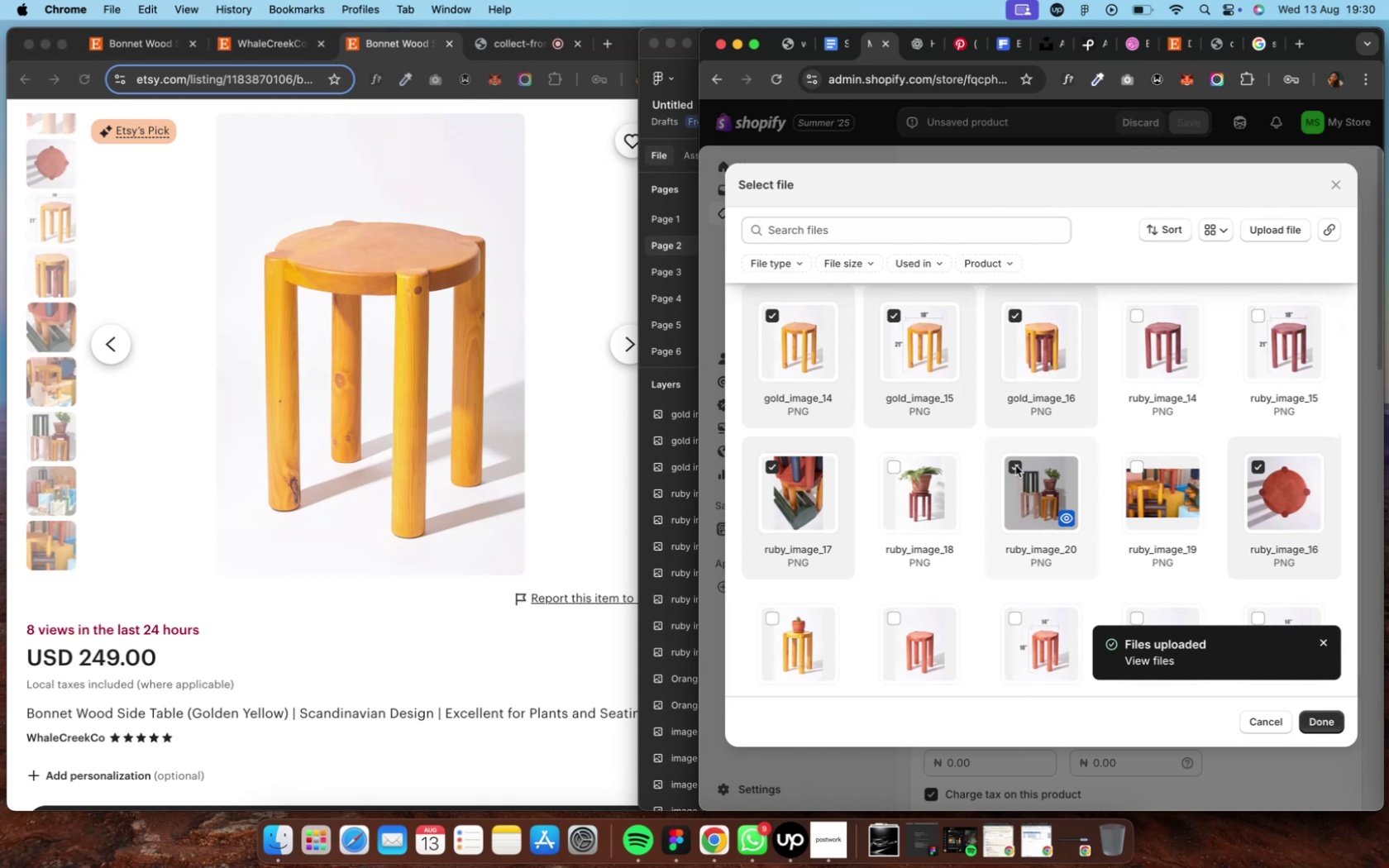 
scroll: coordinate [1000, 573], scroll_direction: down, amount: 1.0
 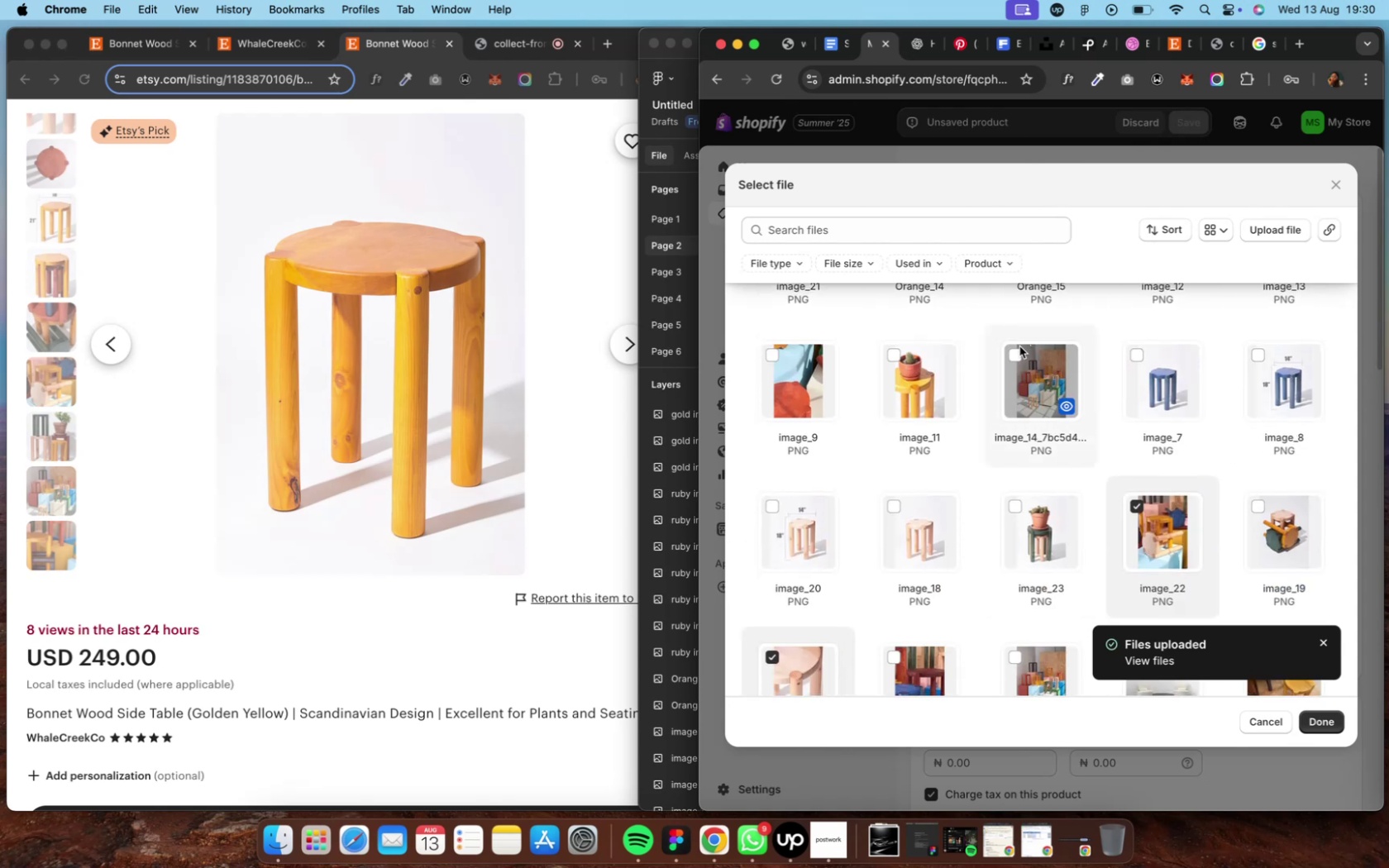 
left_click([1018, 353])
 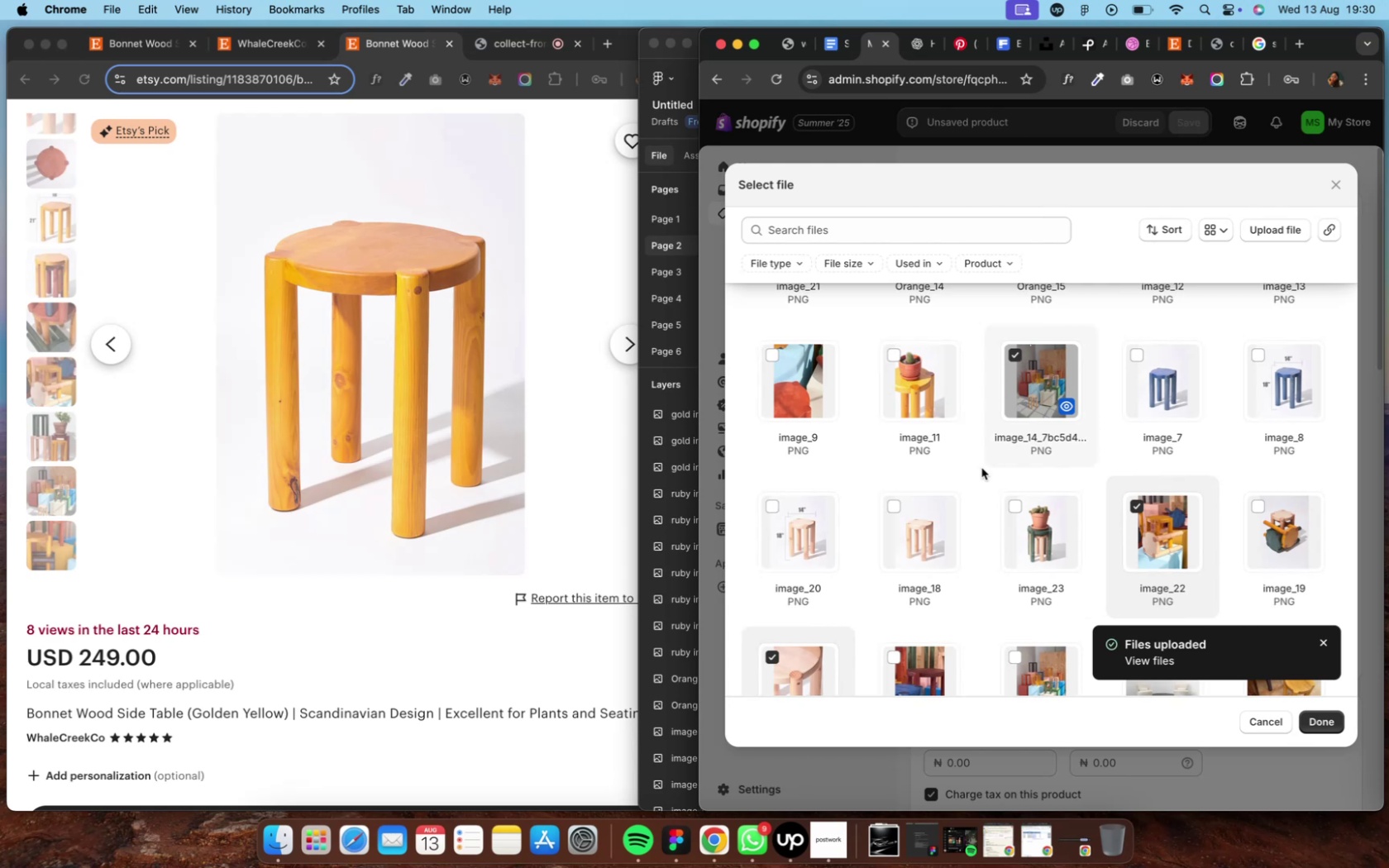 
scroll: coordinate [966, 518], scroll_direction: up, amount: 5.0
 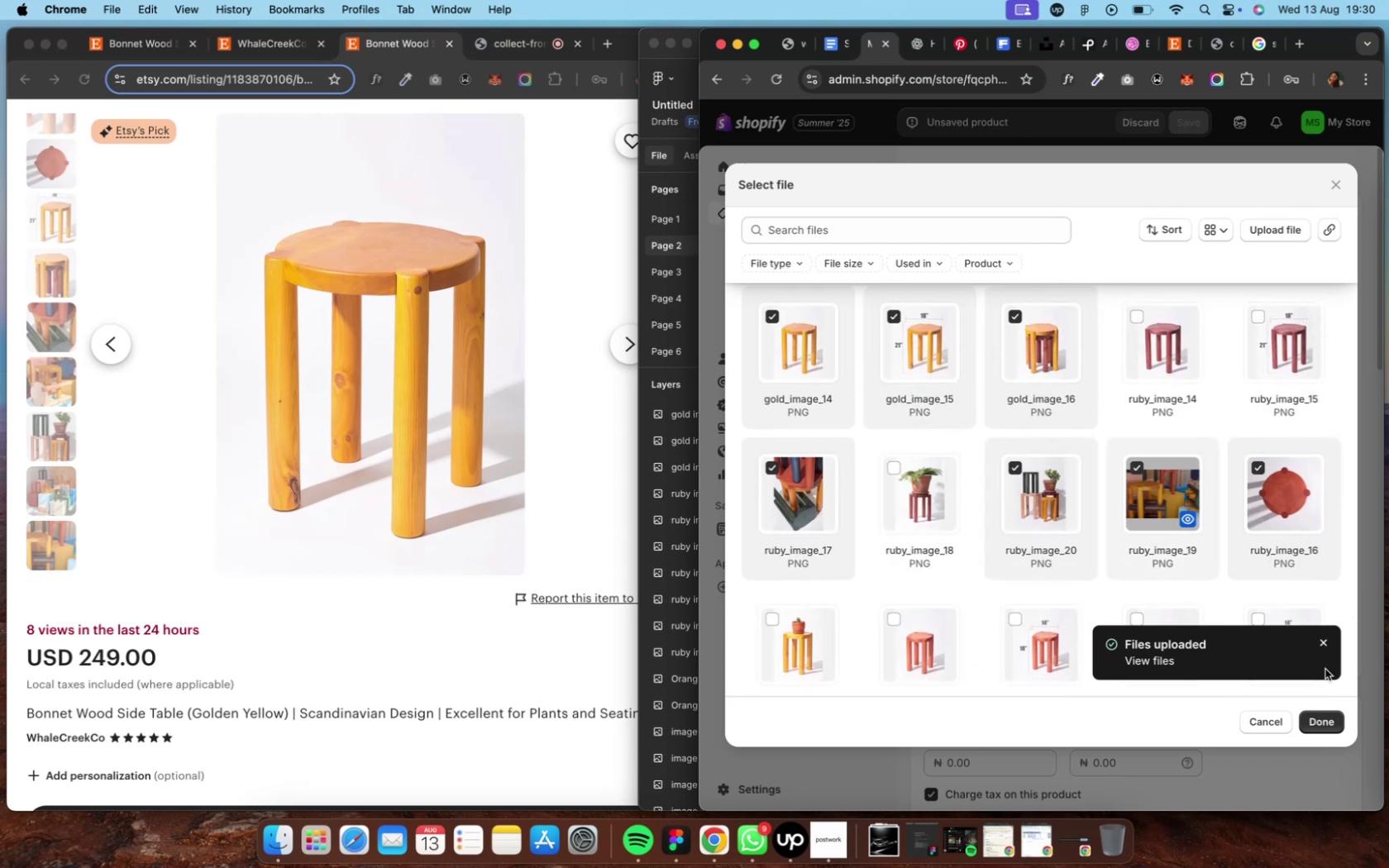 
left_click([1314, 726])
 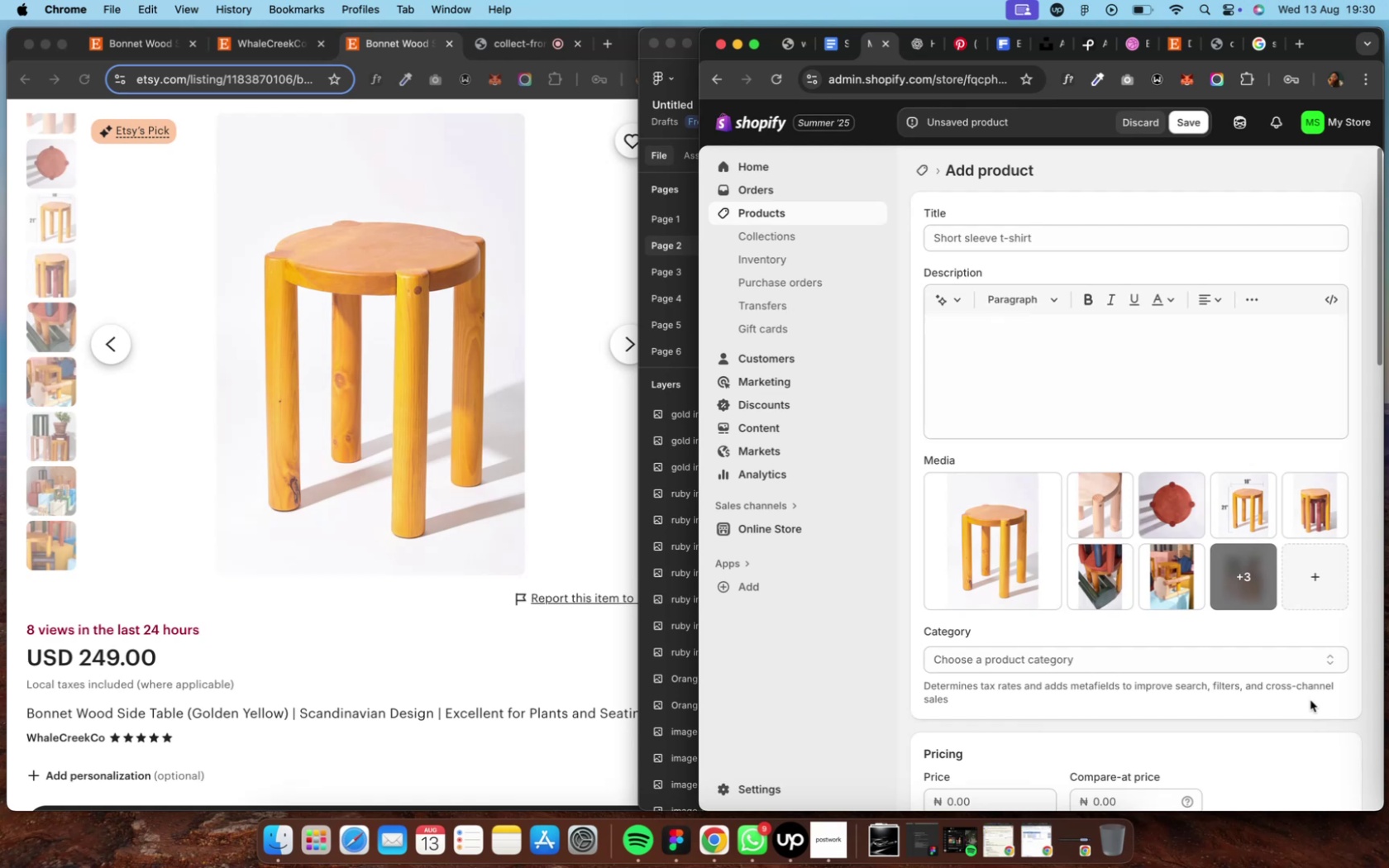 
wait(8.17)
 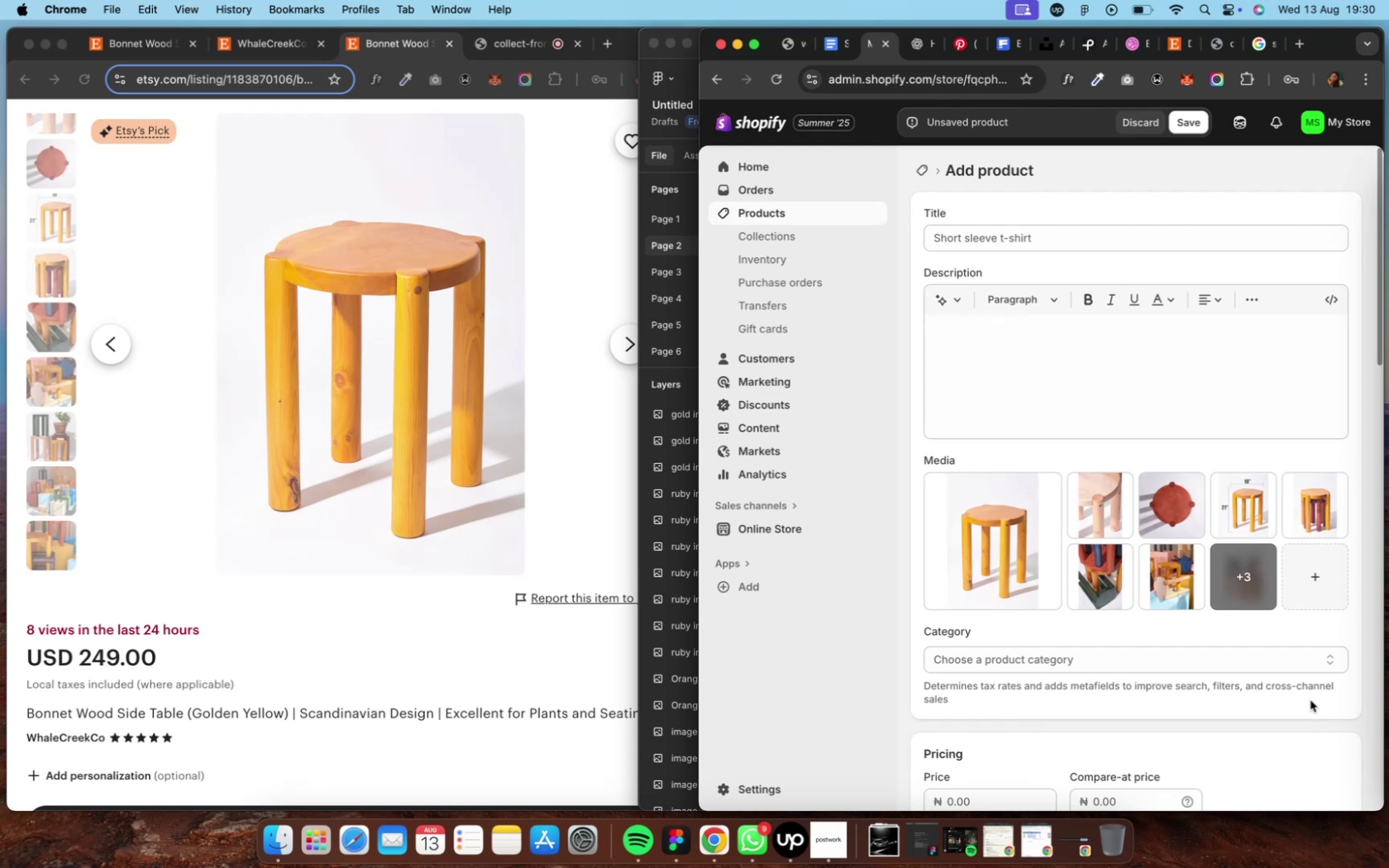 
left_click([74, 717])
 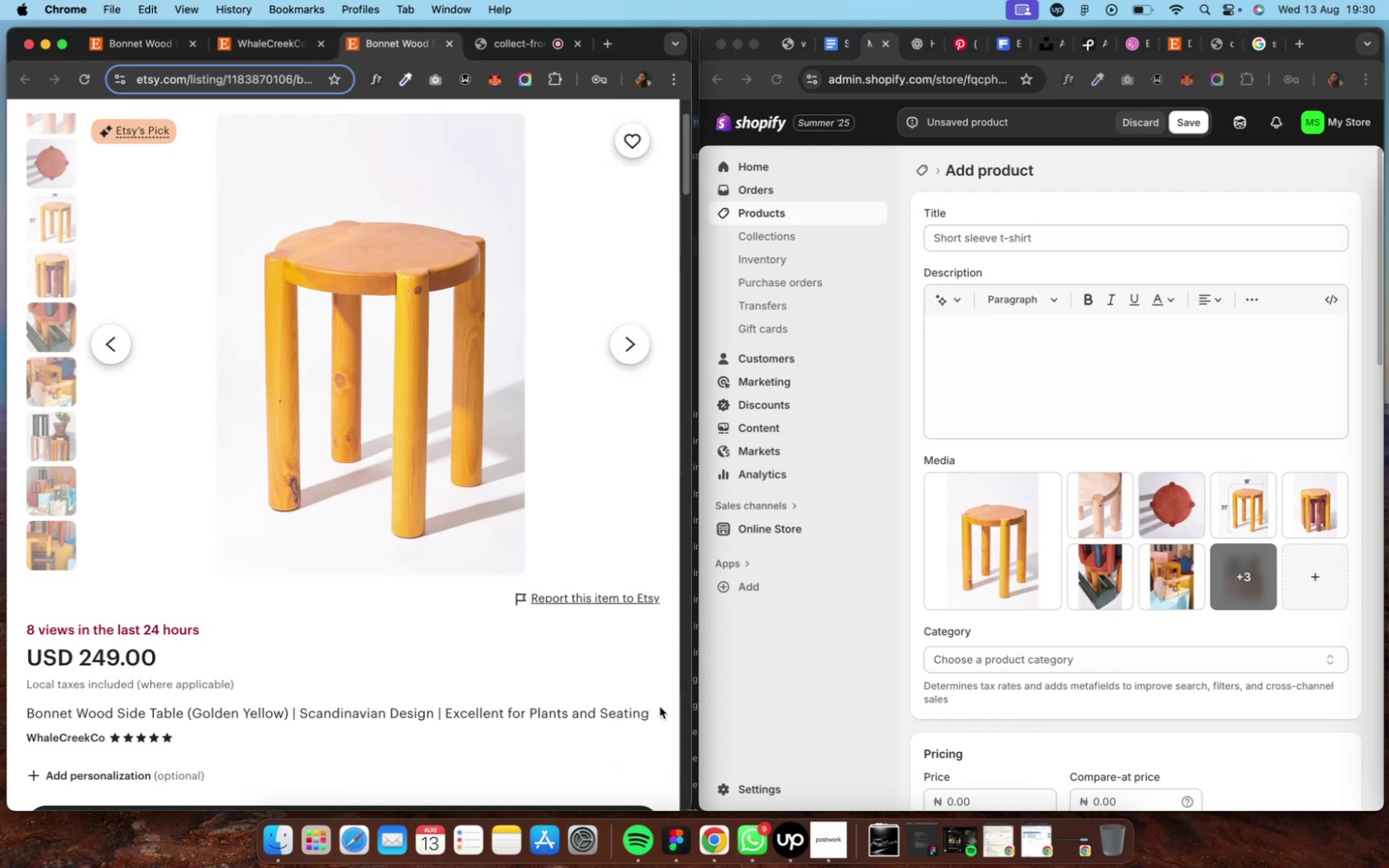 
left_click_drag(start_coordinate=[655, 713], to_coordinate=[26, 718])
 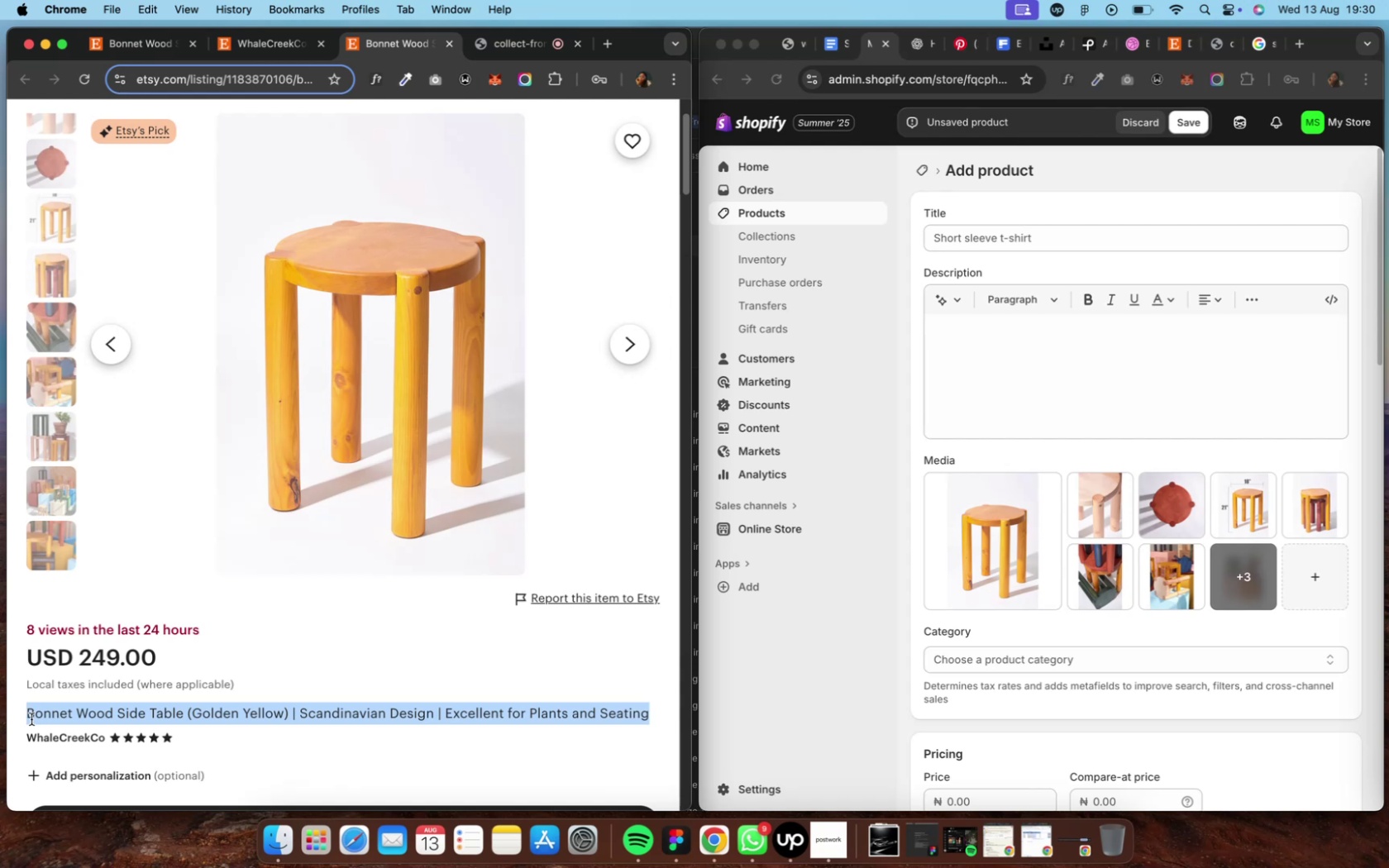 
key(Meta+C)
 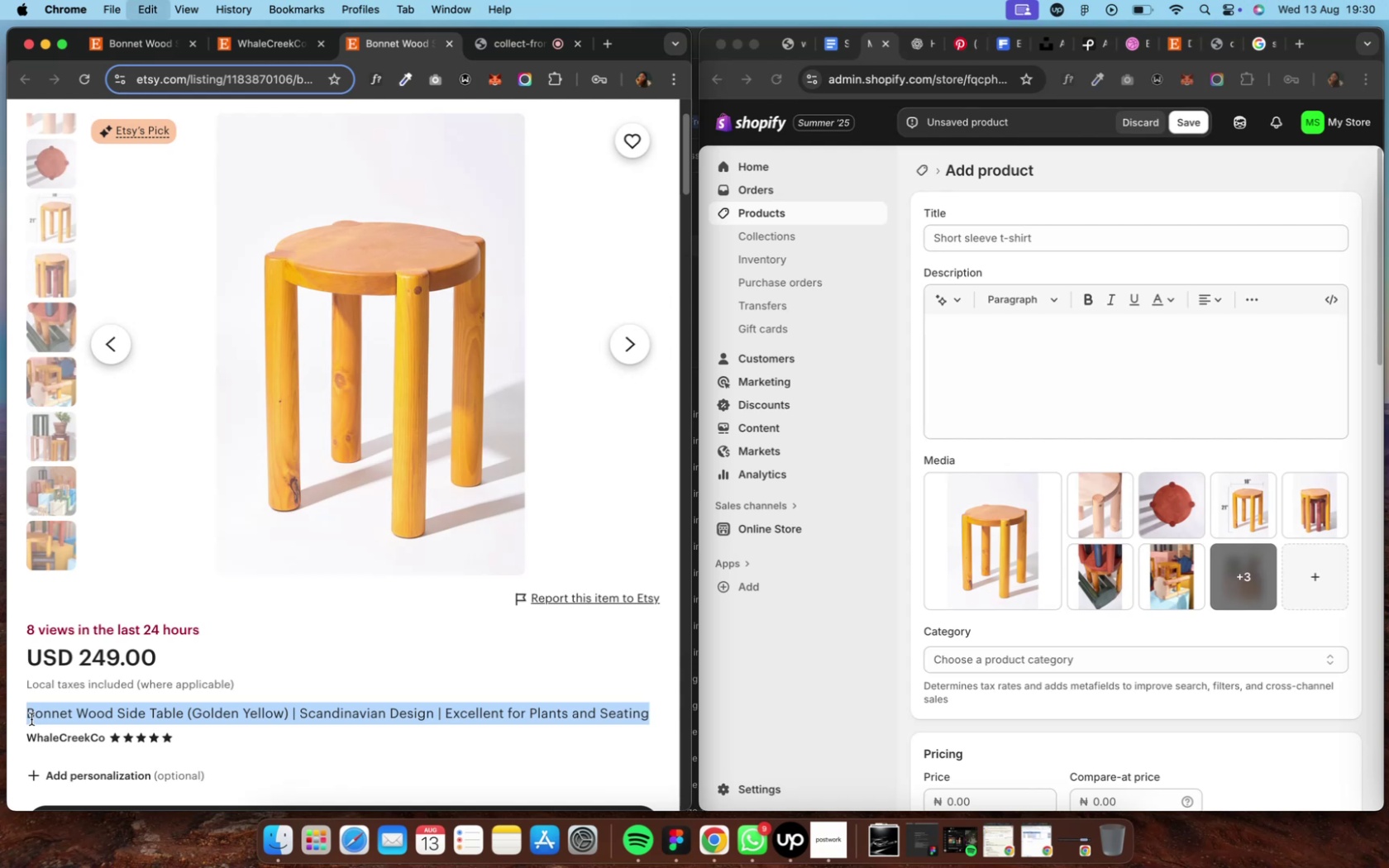 
key(Meta+C)
 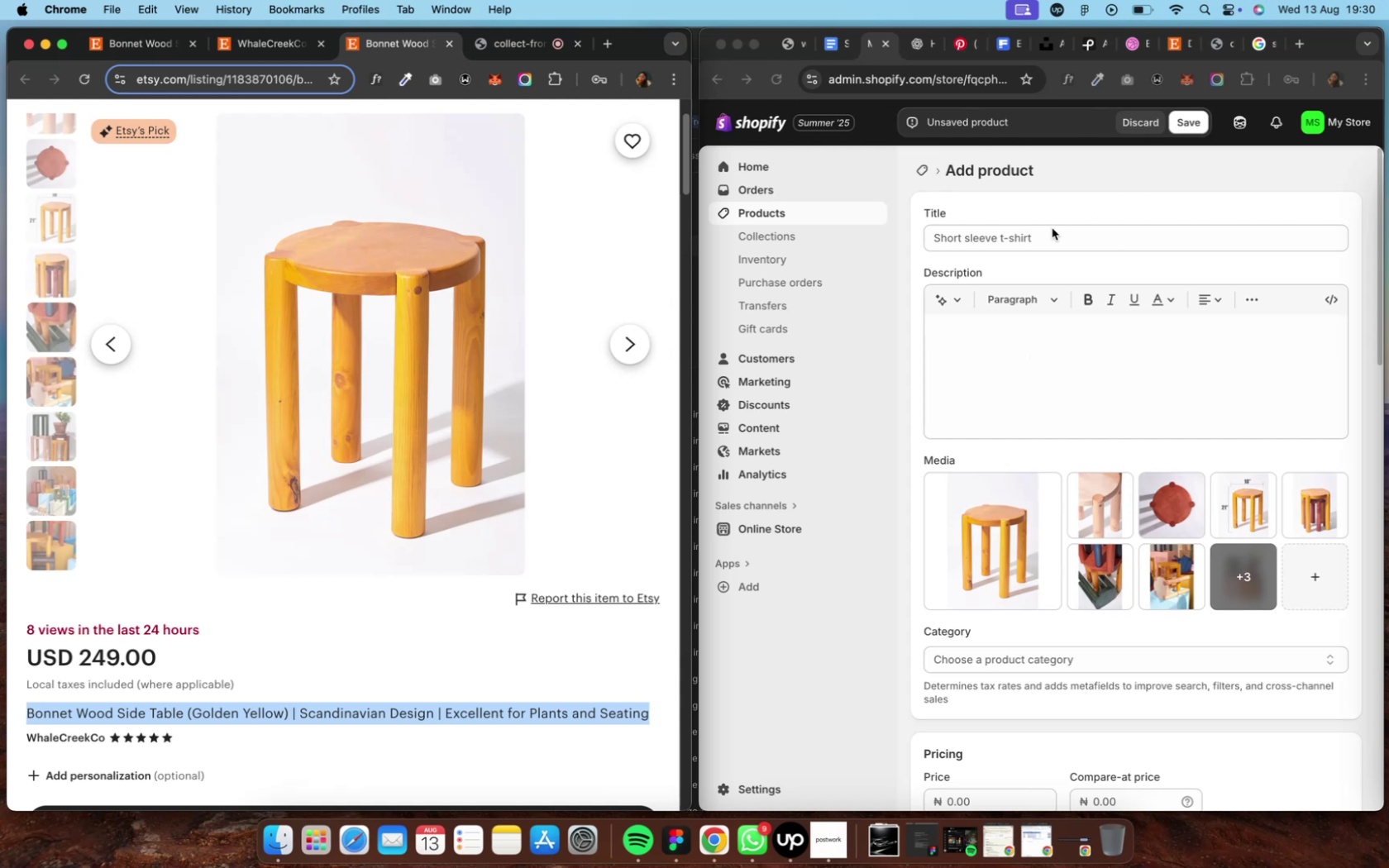 
left_click([1028, 230])
 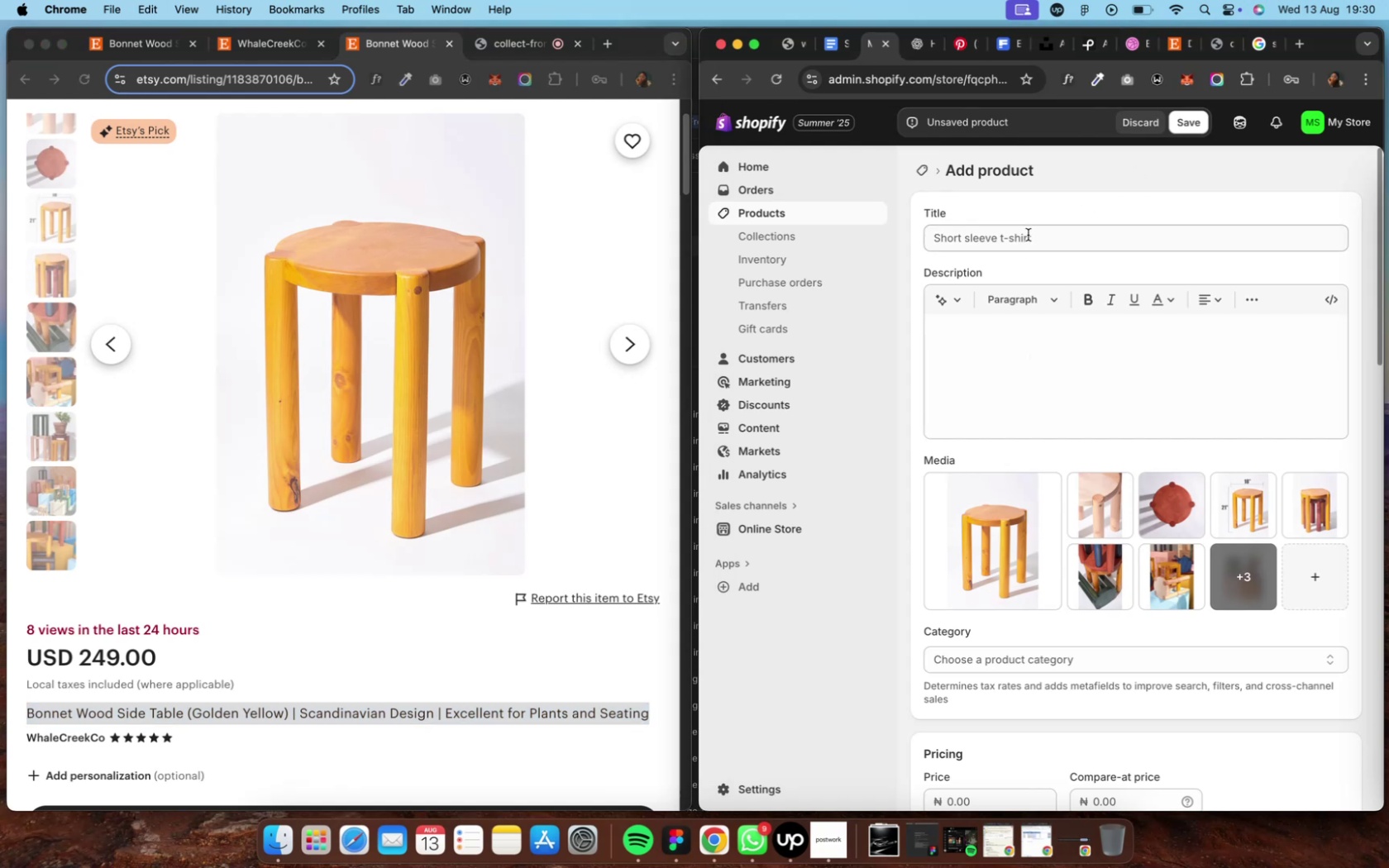 
left_click([1027, 235])
 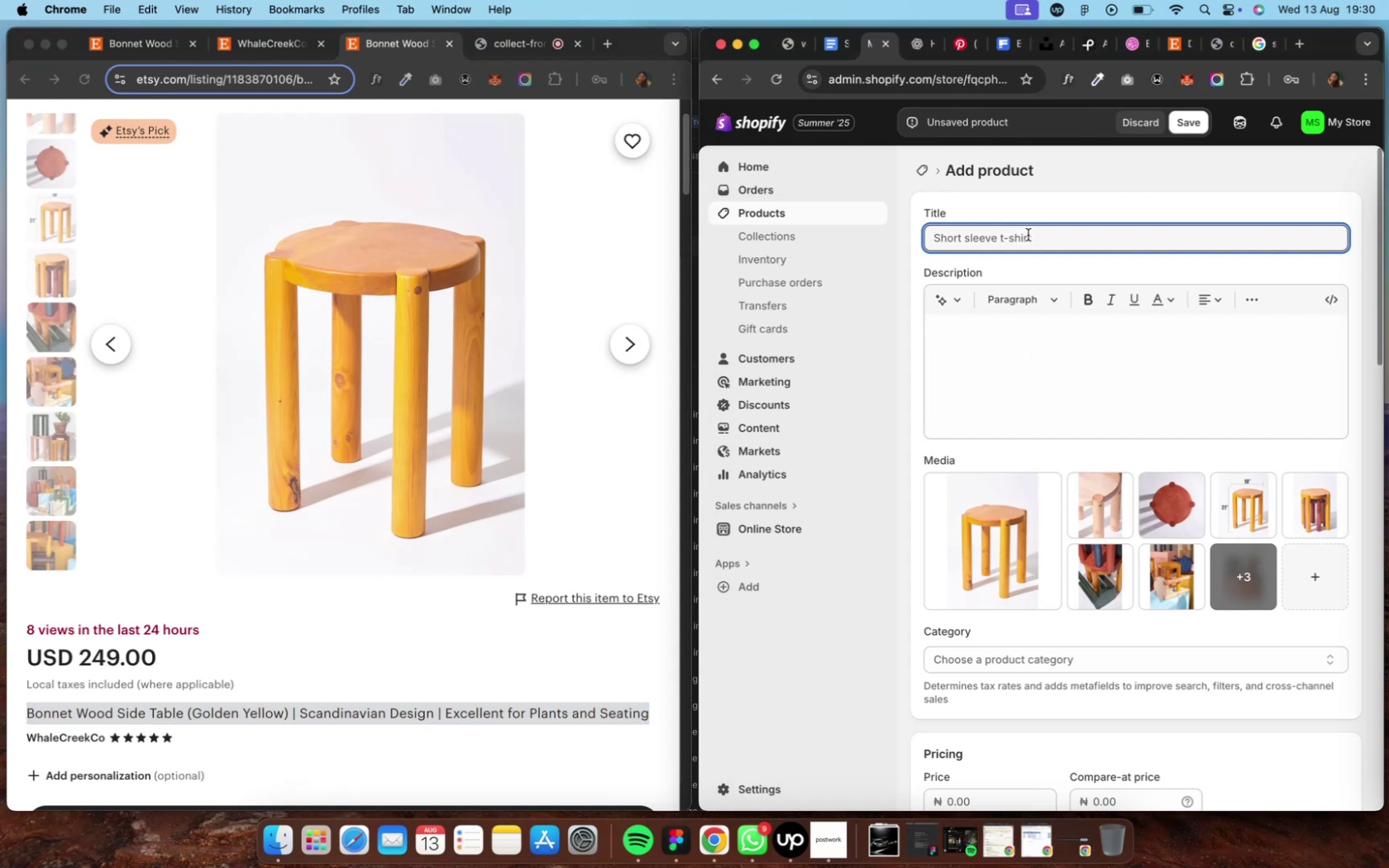 
key(Meta+CommandLeft)
 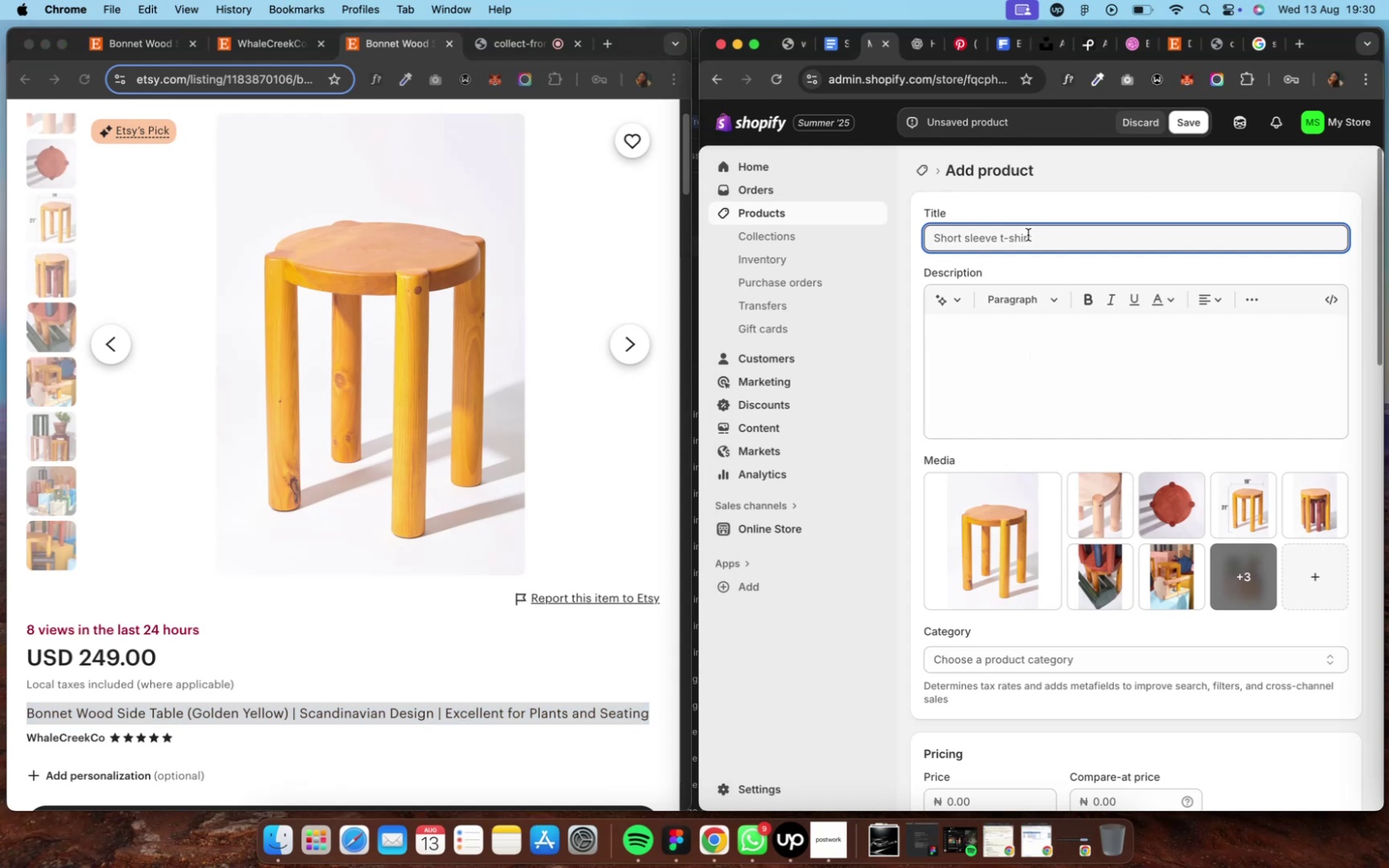 
key(Meta+V)
 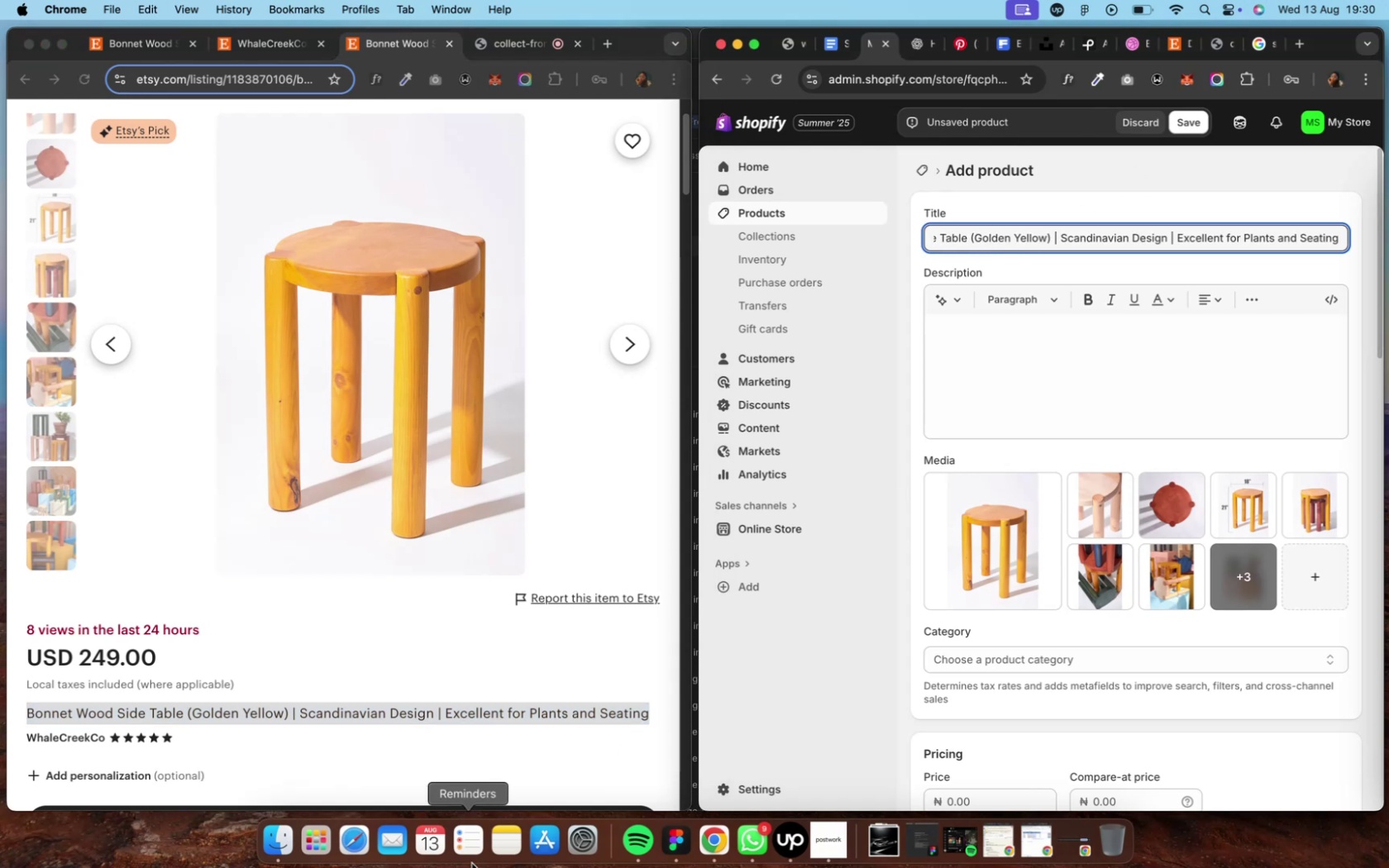 
left_click([510, 746])
 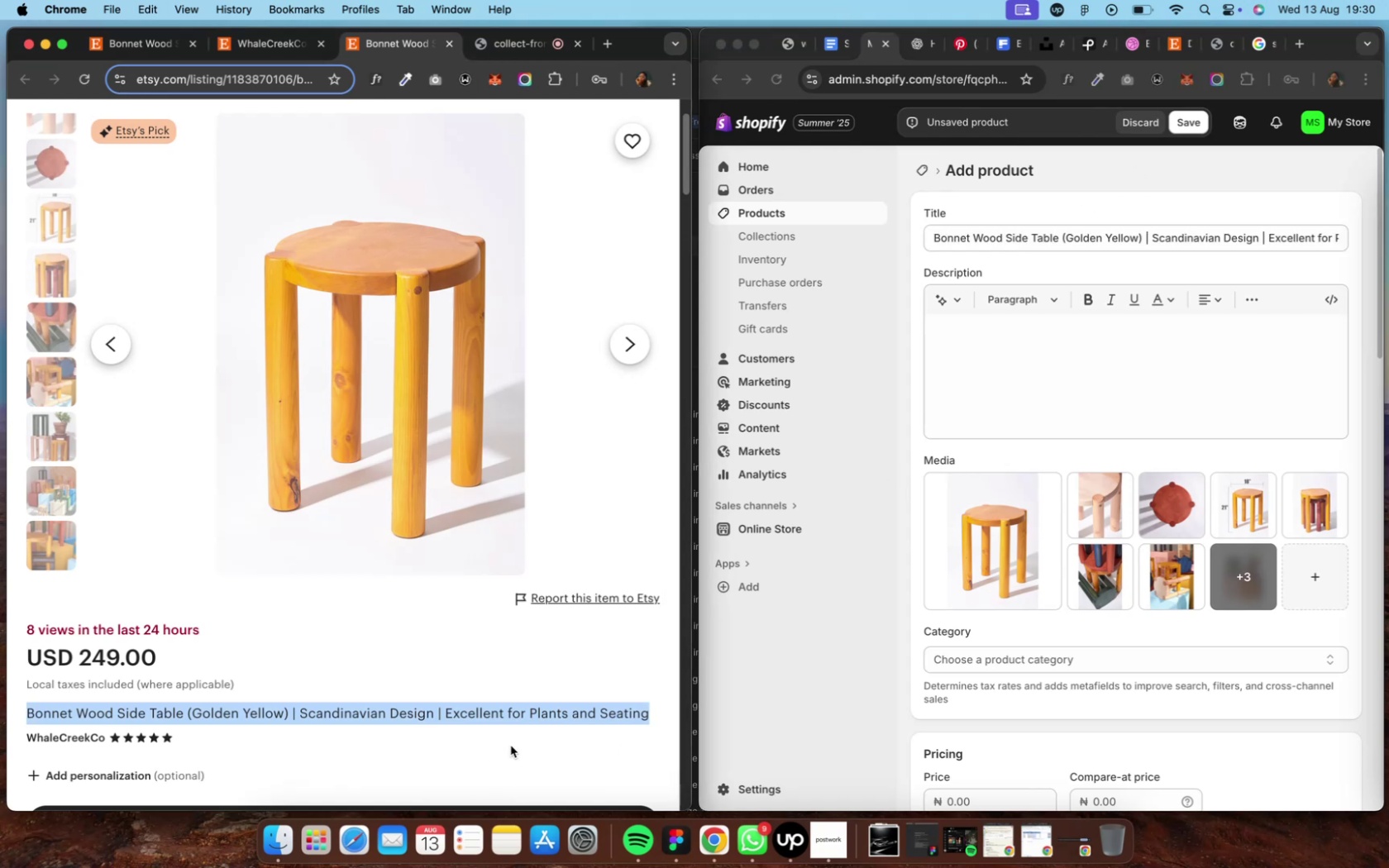 
scroll: coordinate [510, 746], scroll_direction: down, amount: 12.0
 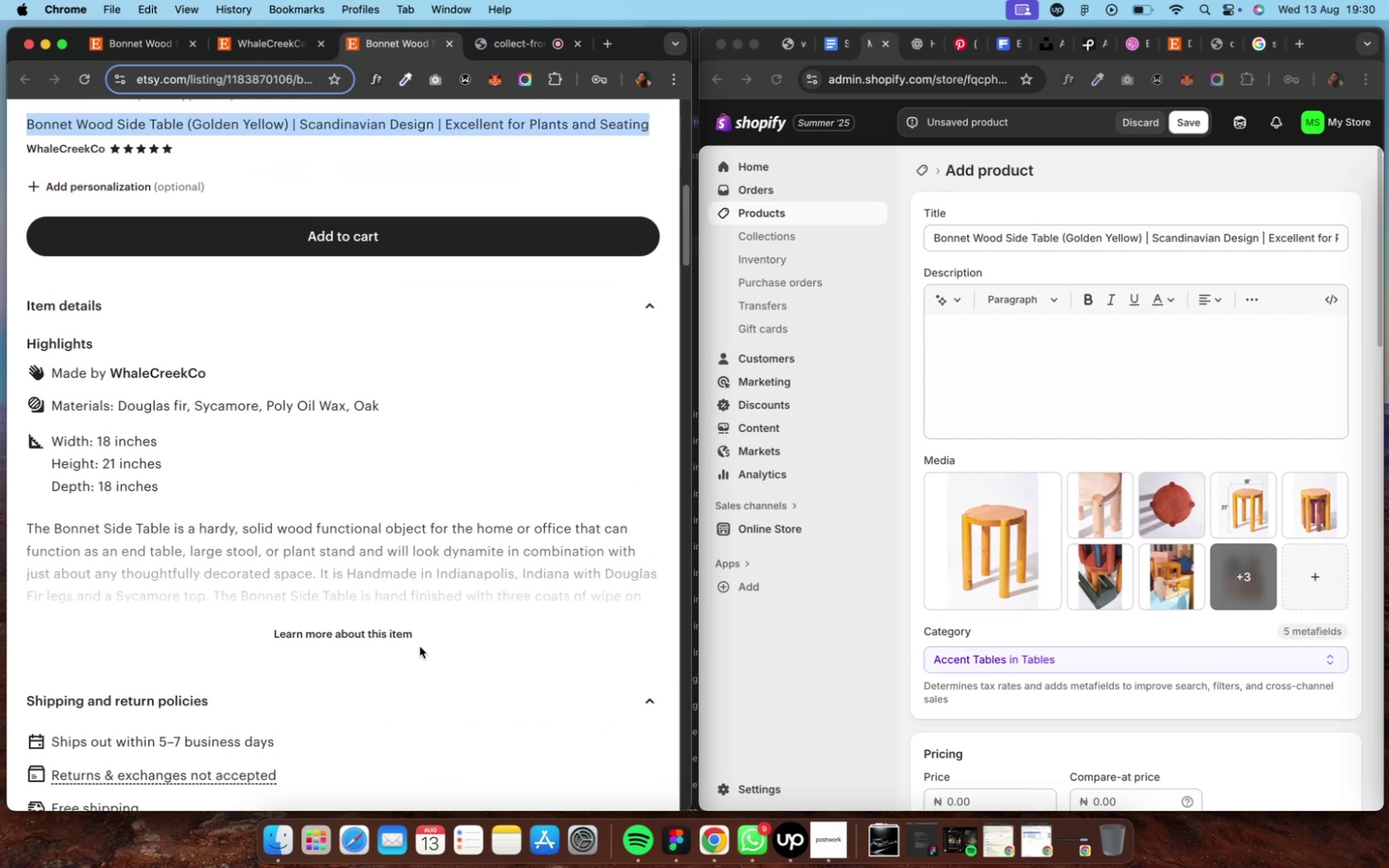 
left_click([403, 640])
 